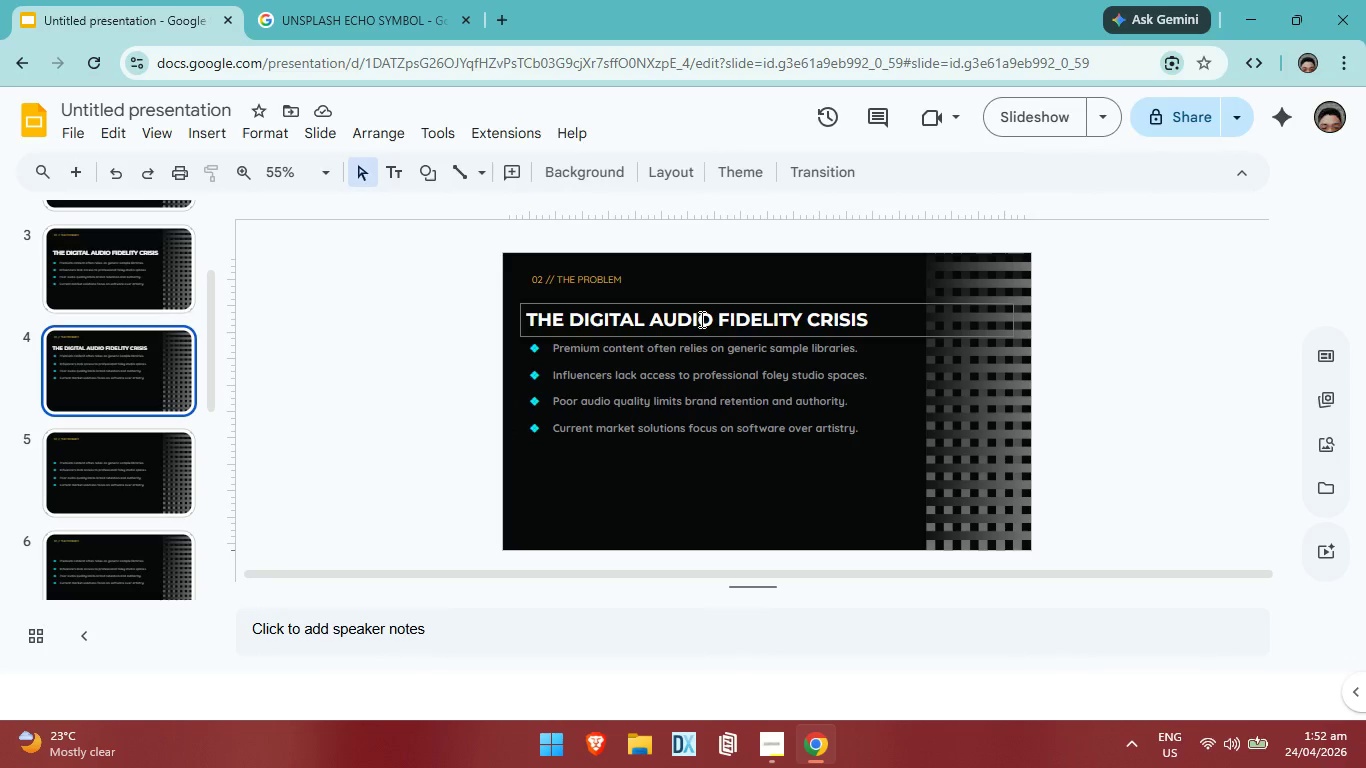 
left_click([700, 319])
 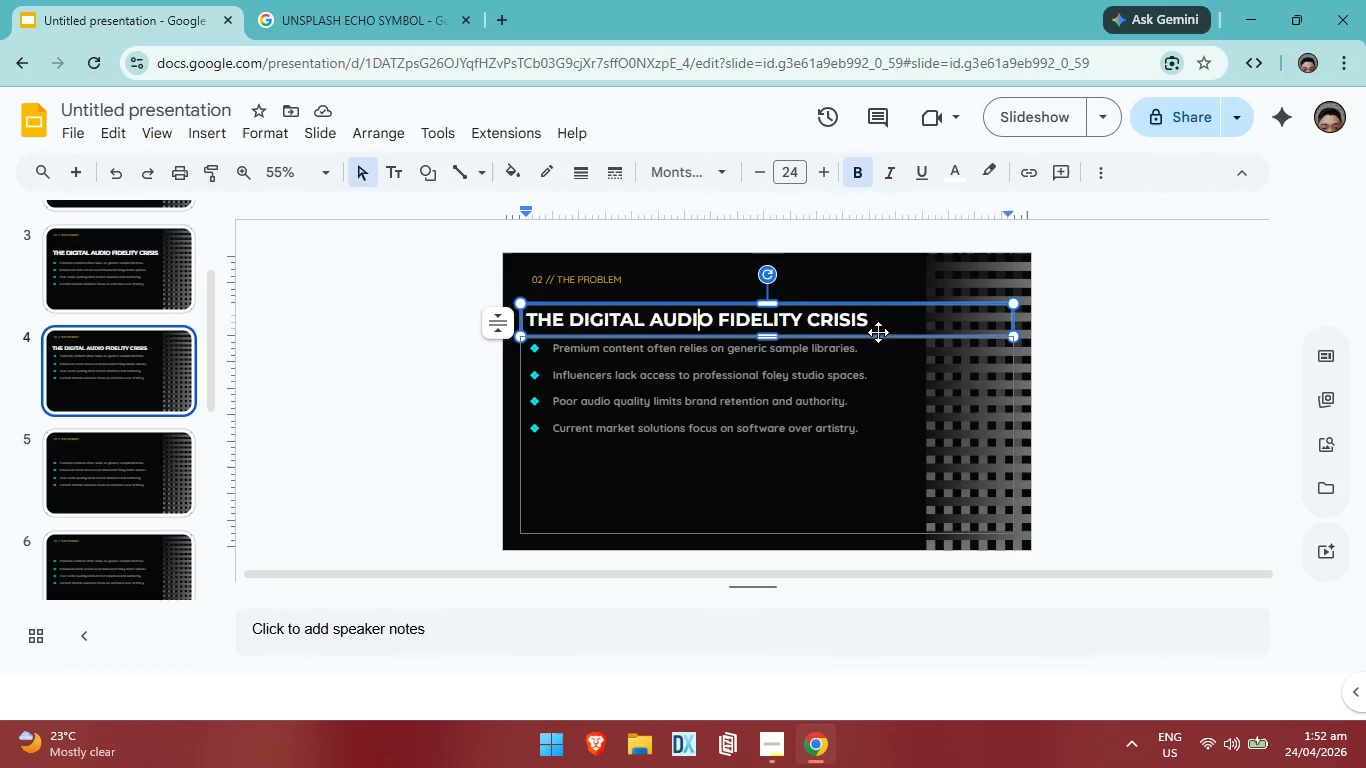 
left_click_drag(start_coordinate=[883, 321], to_coordinate=[507, 312])
 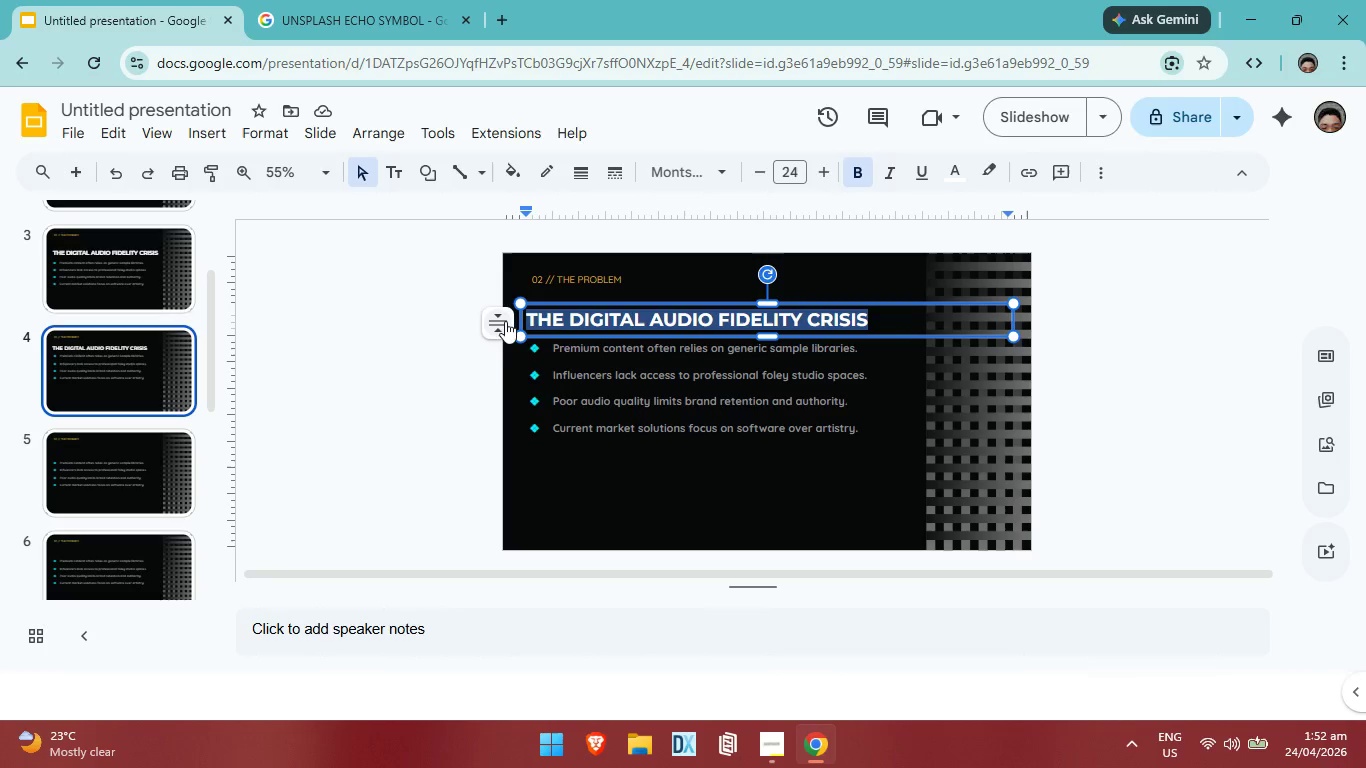 
key(Control+ControlLeft)
 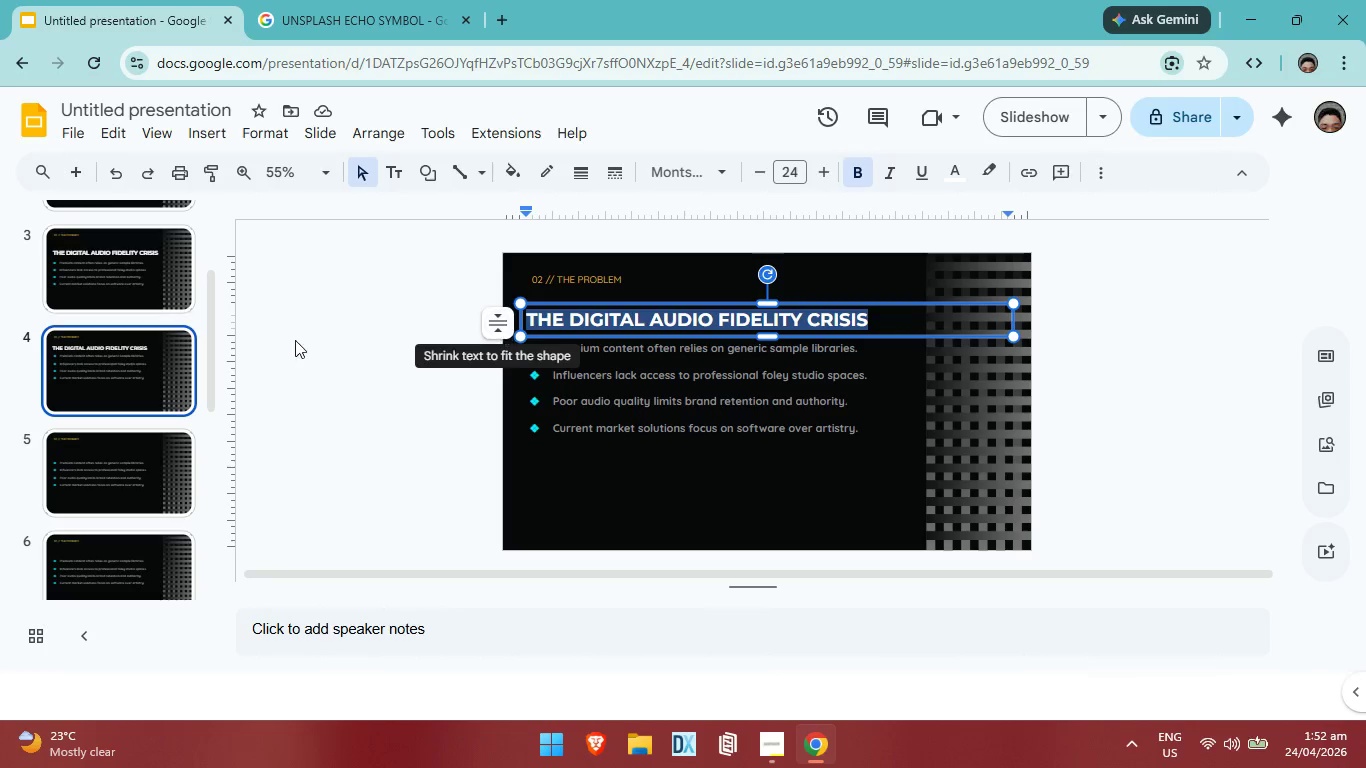 
key(Control+C)
 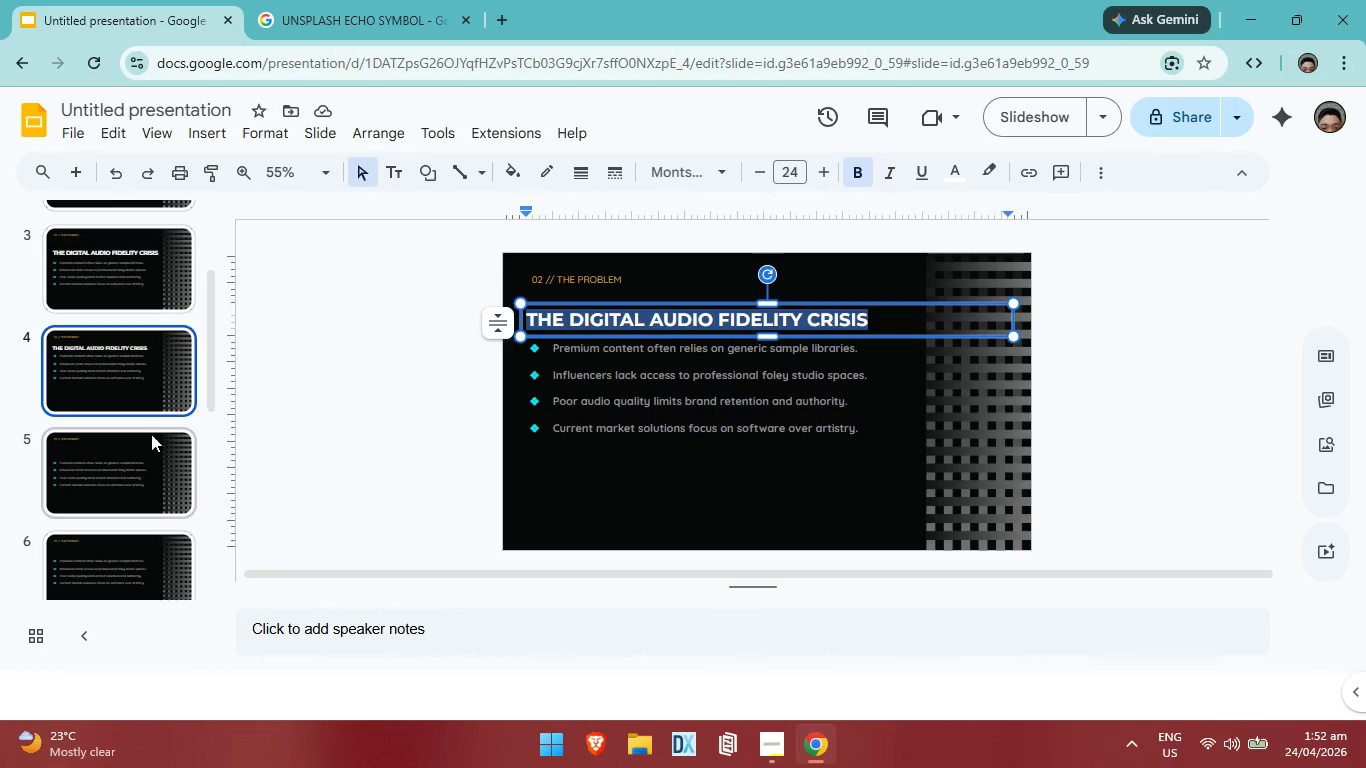 
left_click([151, 438])
 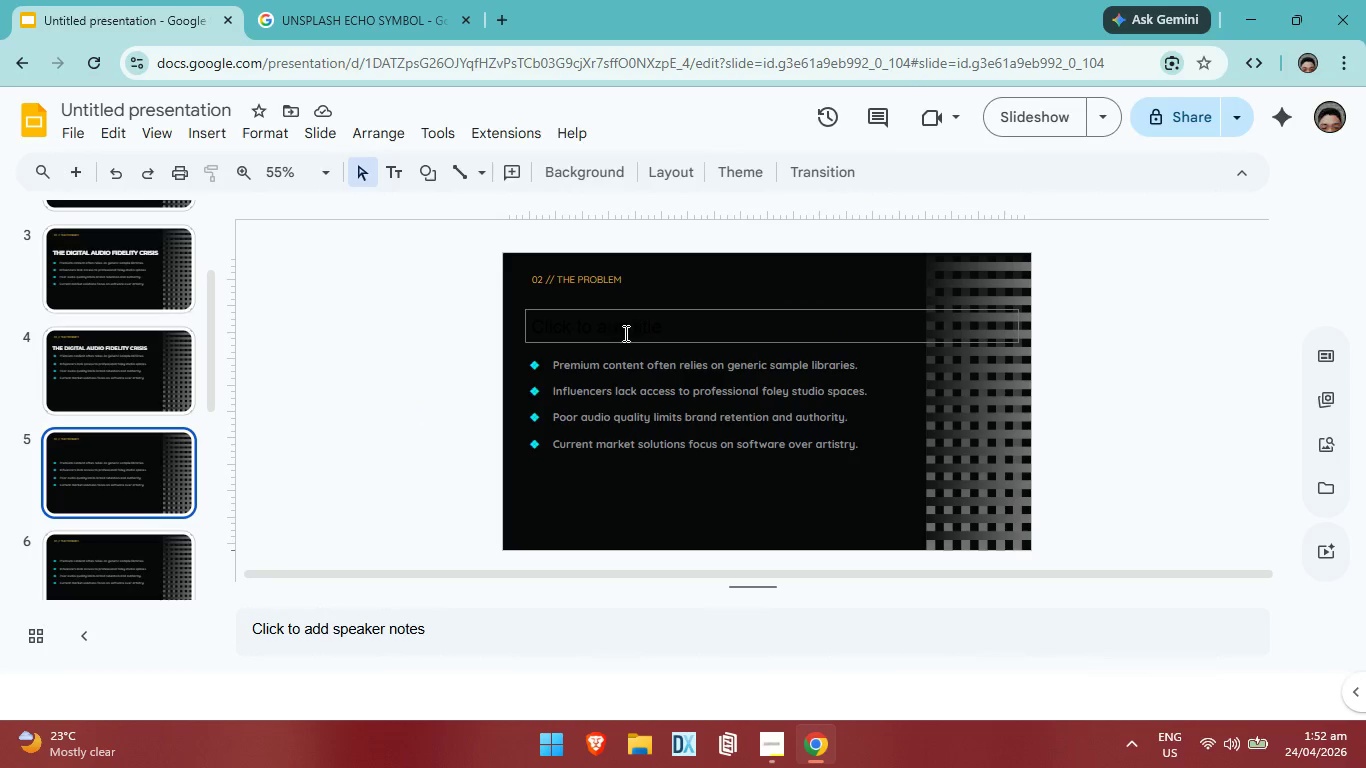 
left_click([625, 332])
 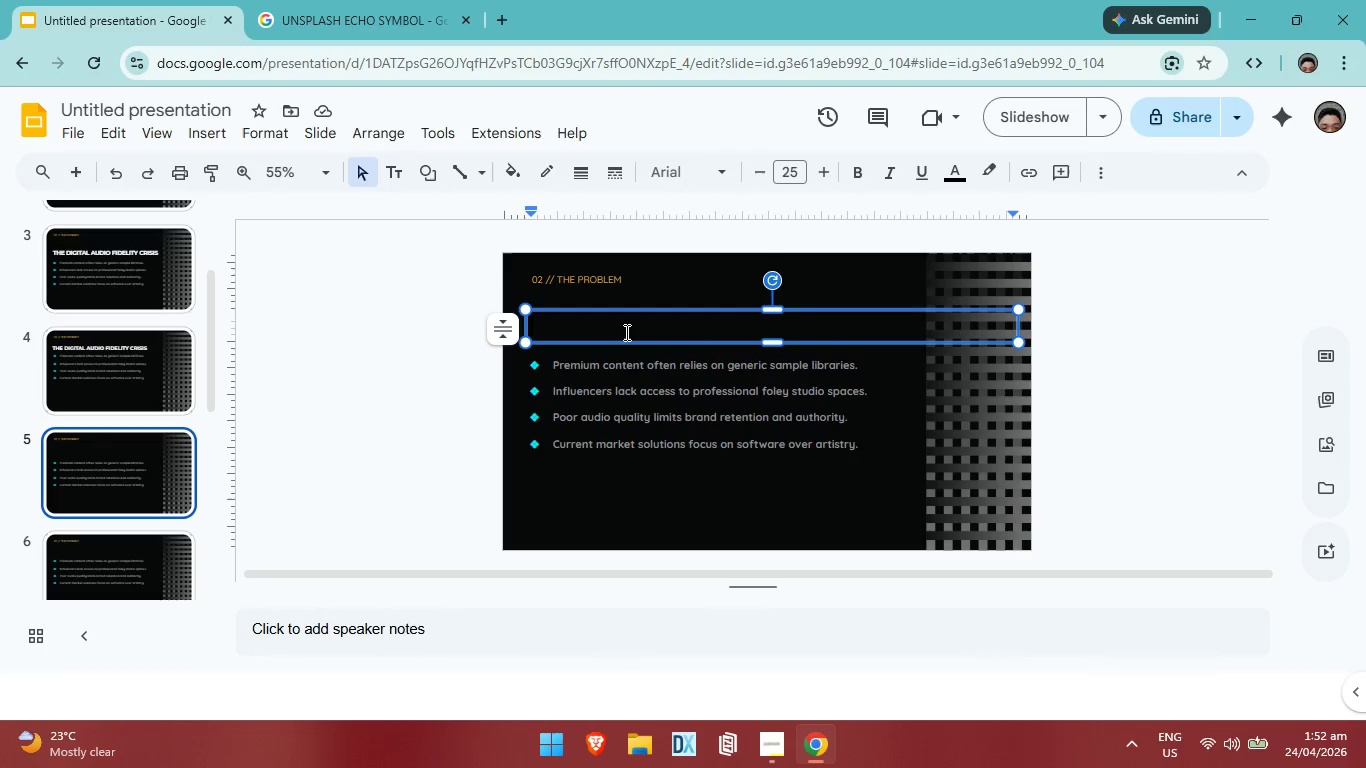 
key(Control+V)
 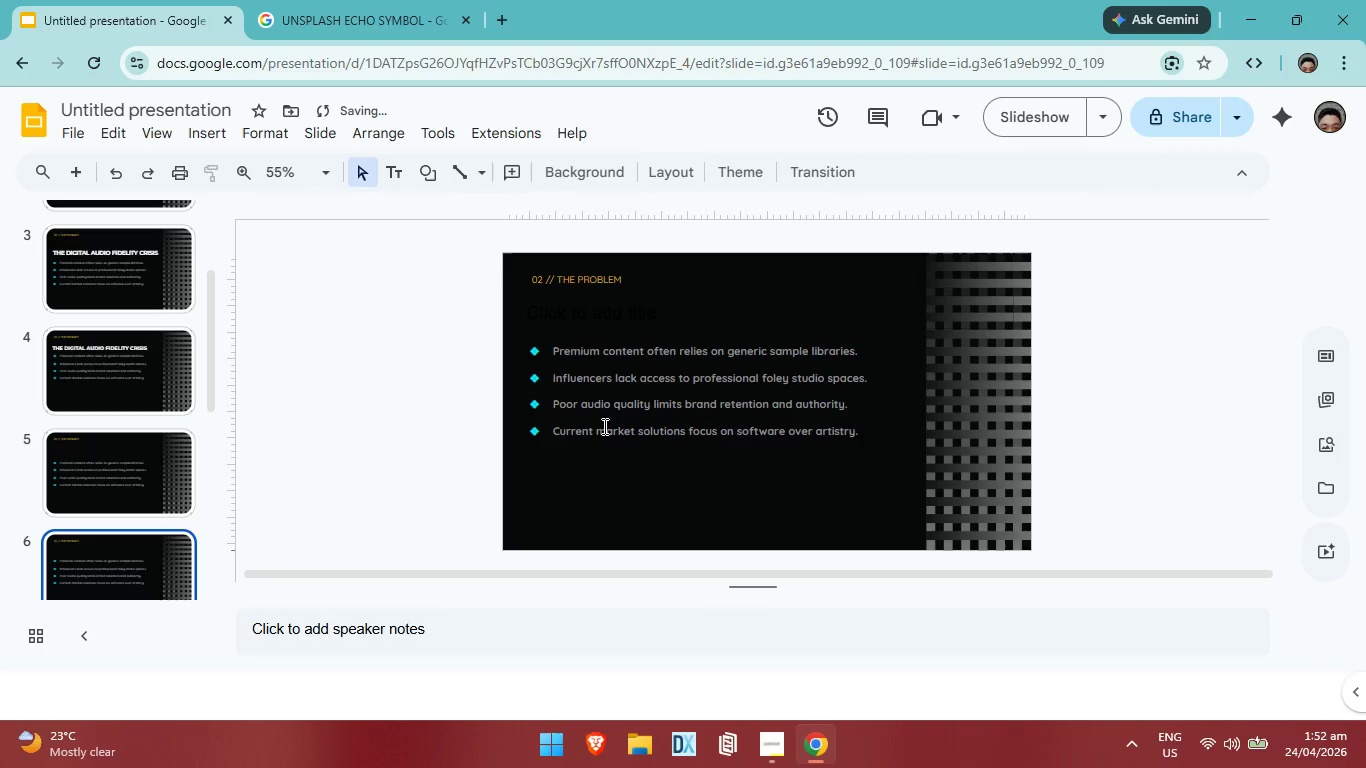 
left_click([673, 319])
 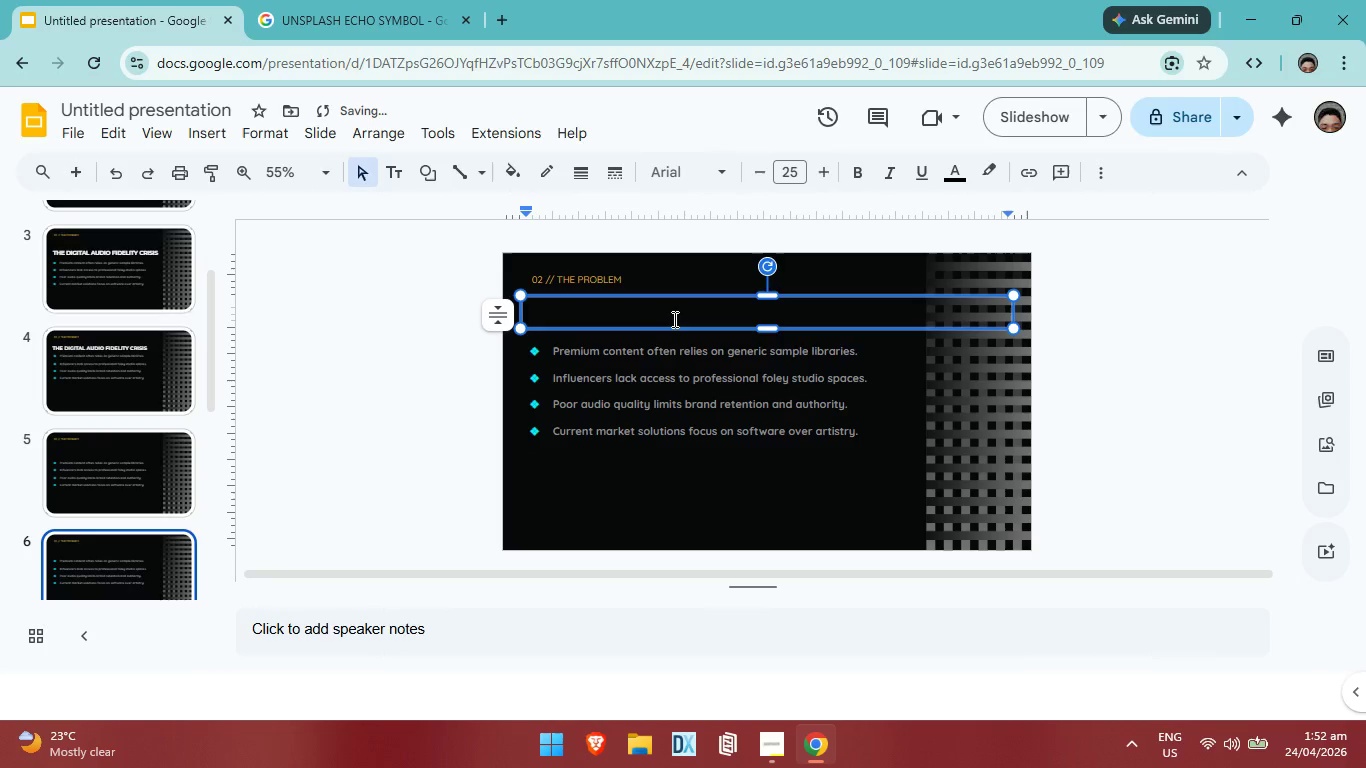 
key(Control+ControlLeft)
 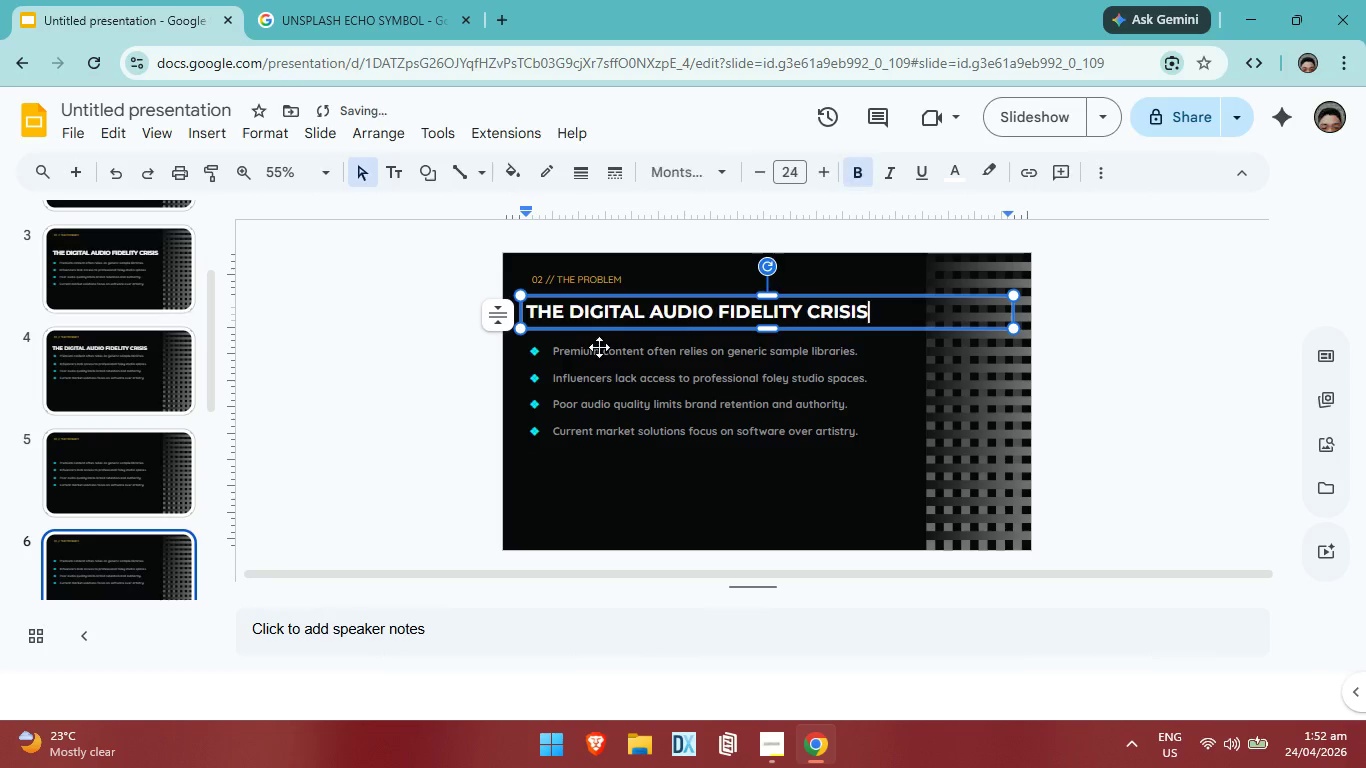 
key(Control+V)
 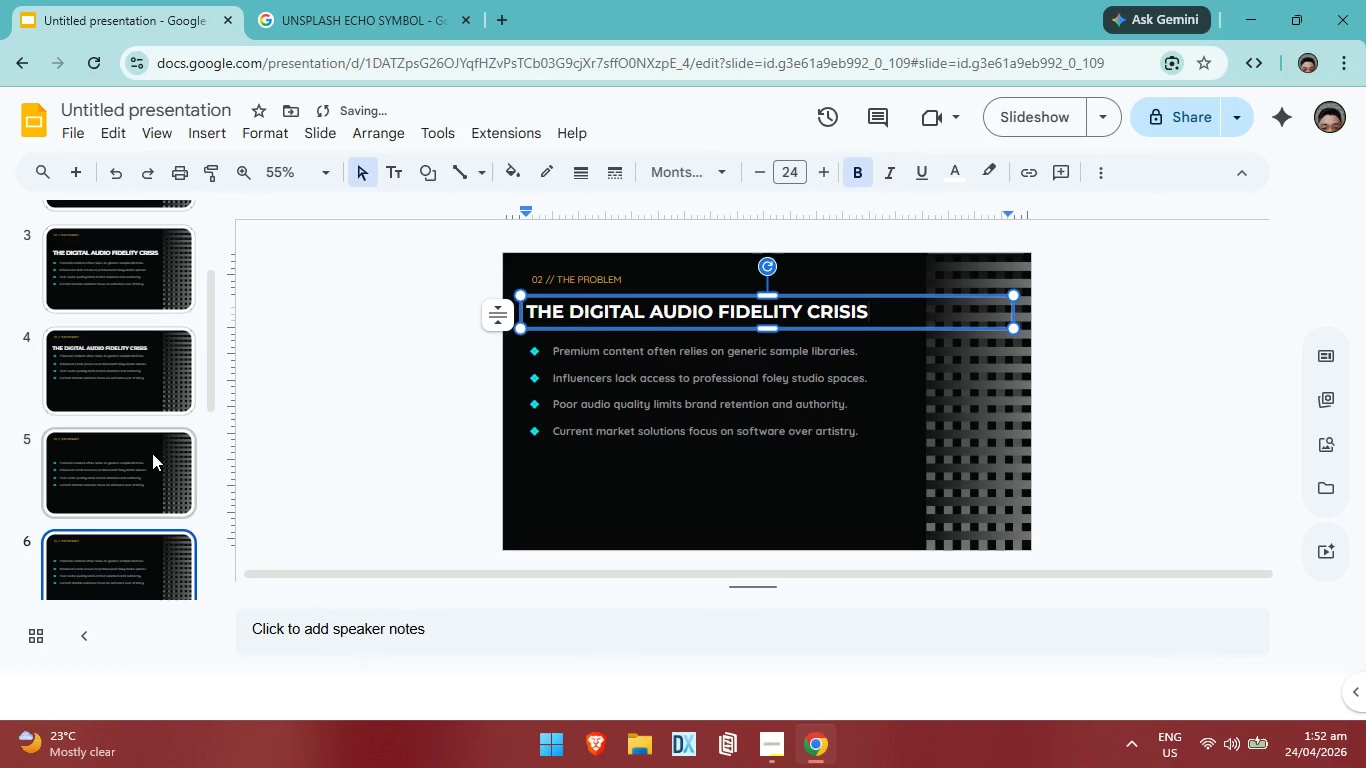 
scroll: coordinate [152, 453], scroll_direction: down, amount: 3.0
 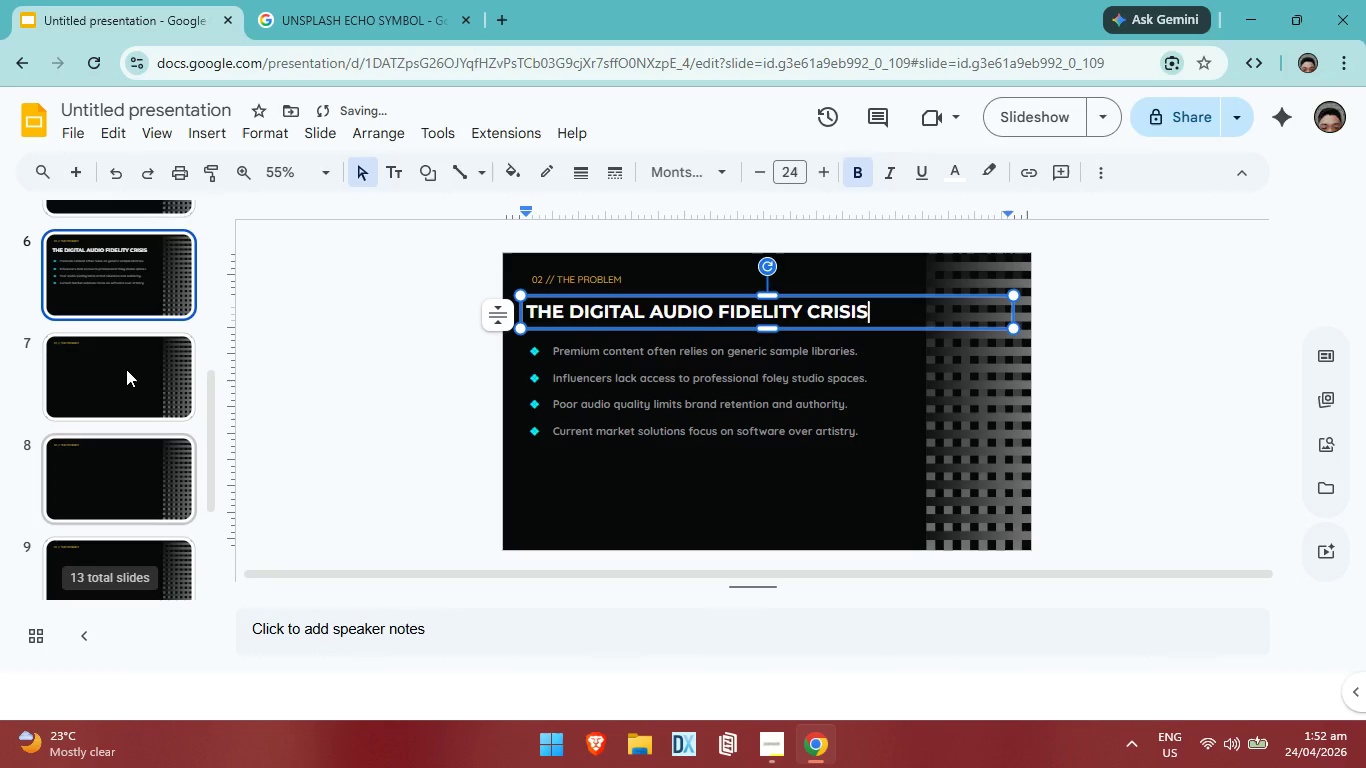 
scroll: coordinate [161, 367], scroll_direction: up, amount: 4.0
 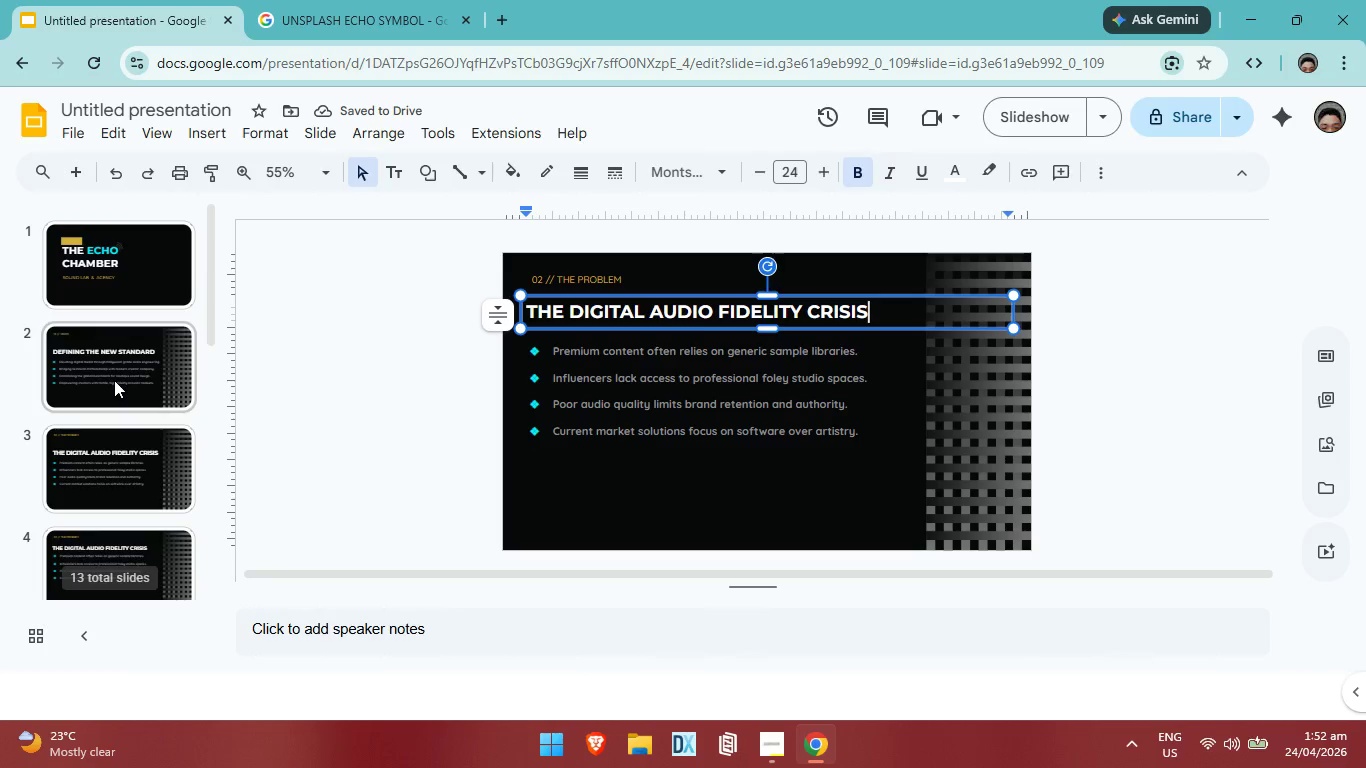 
left_click([114, 380])
 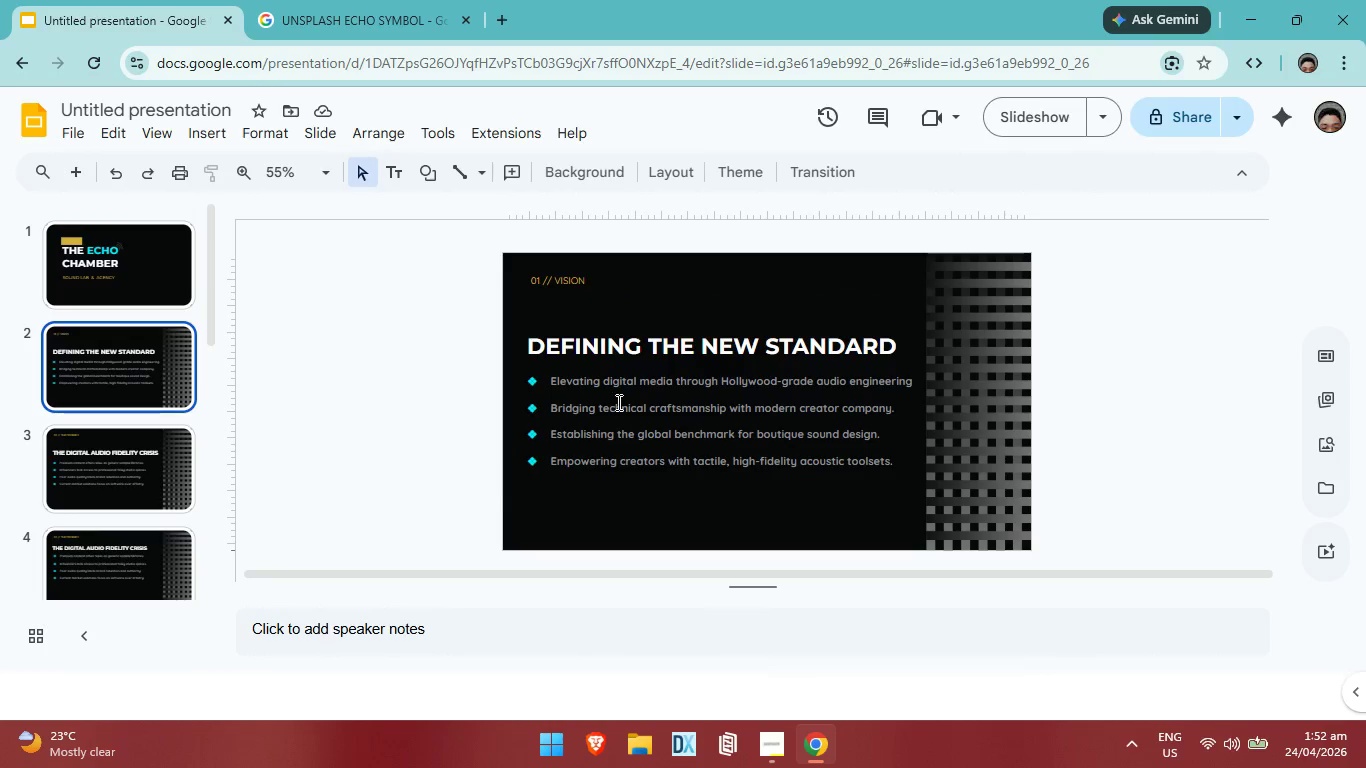 
wait(8.88)
 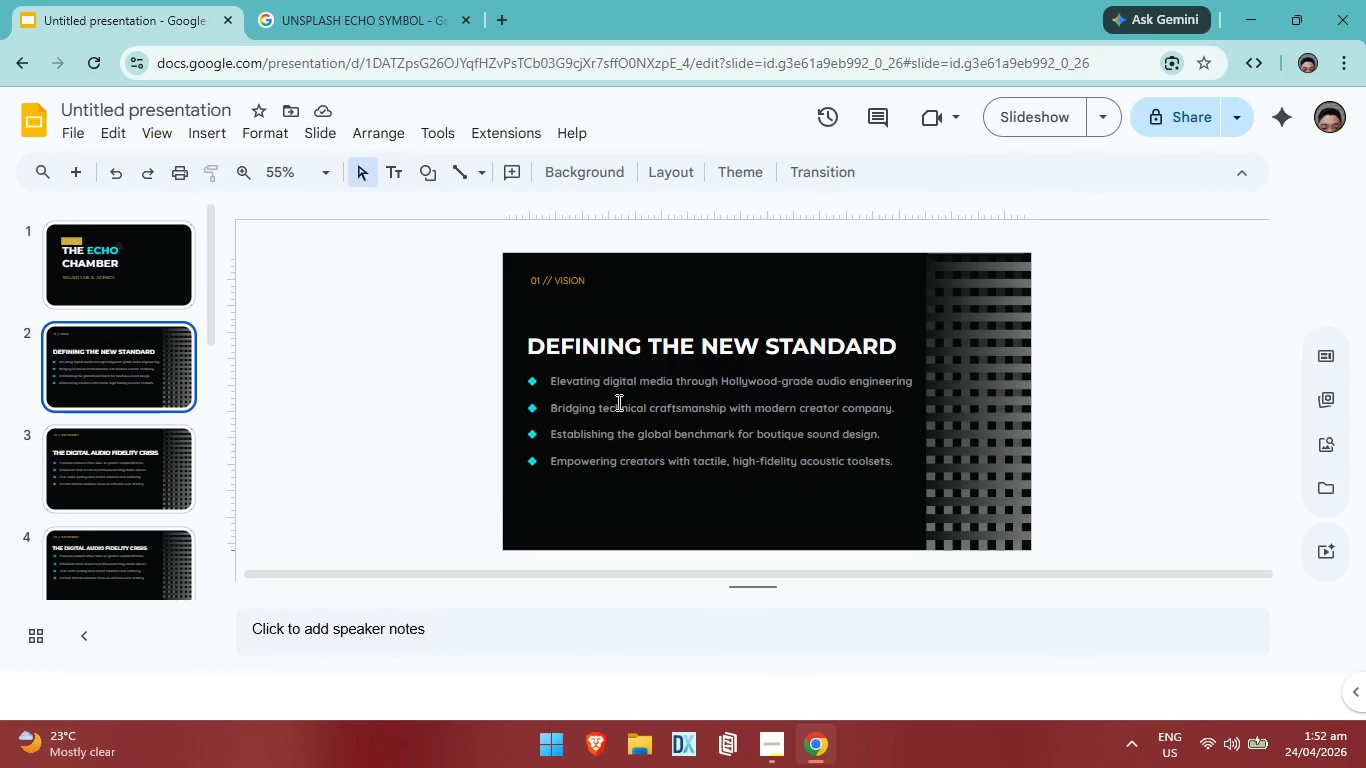 
left_click([134, 541])
 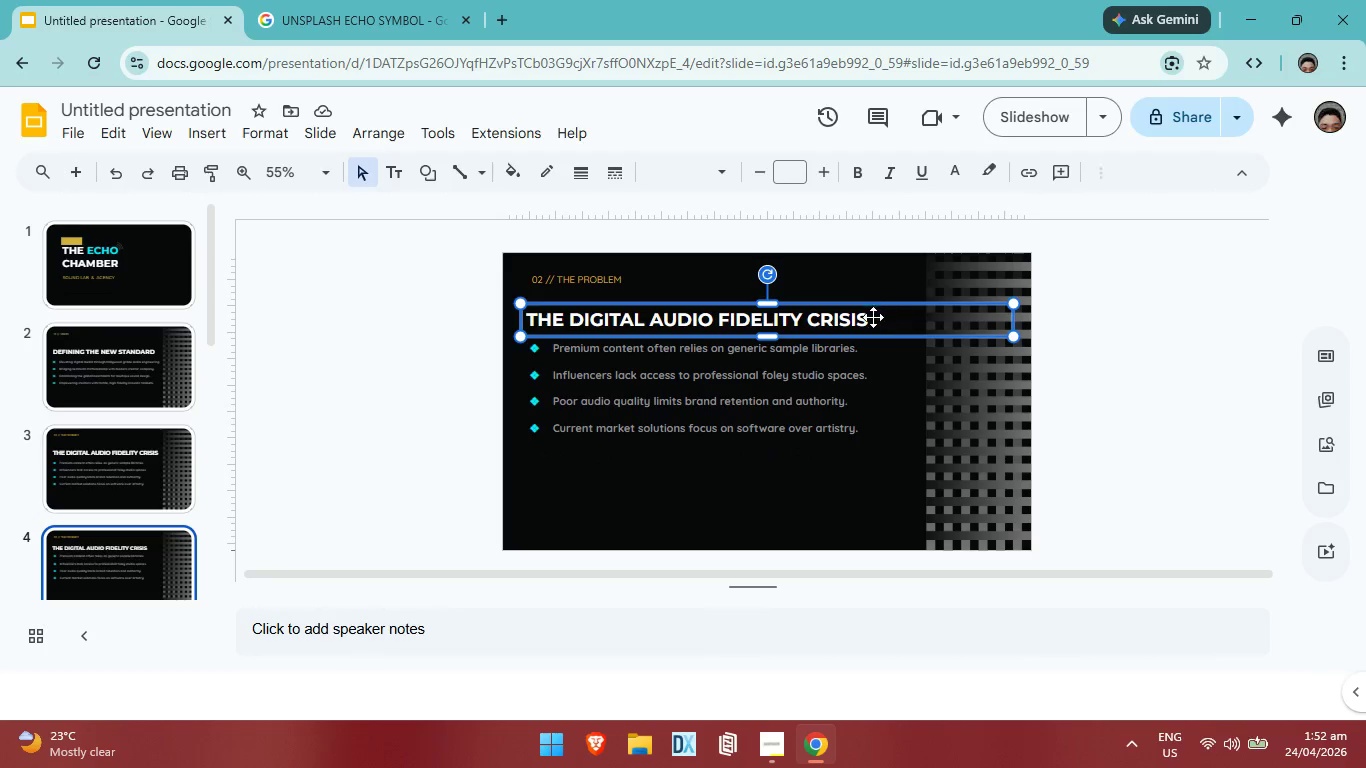 
double_click([866, 320])
 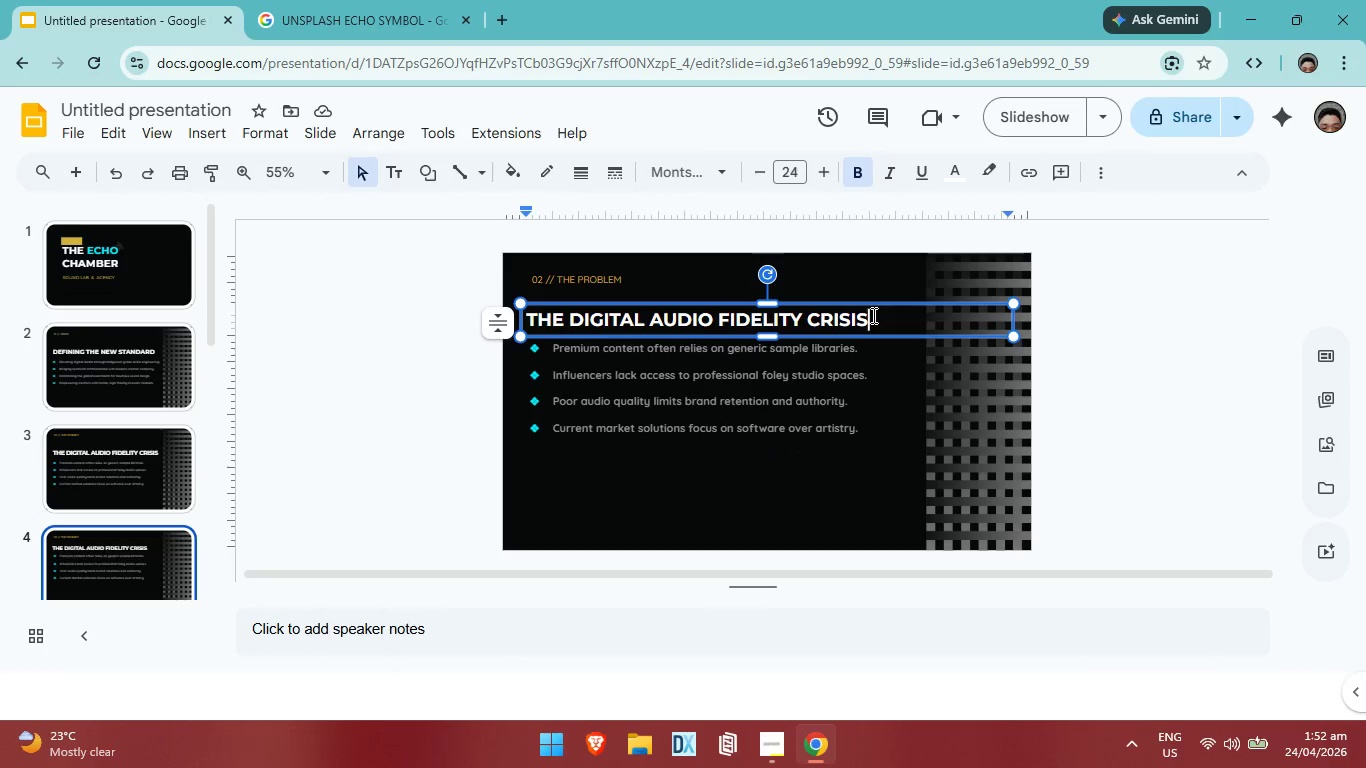 
hold_key(key=Backspace, duration=1.44)
 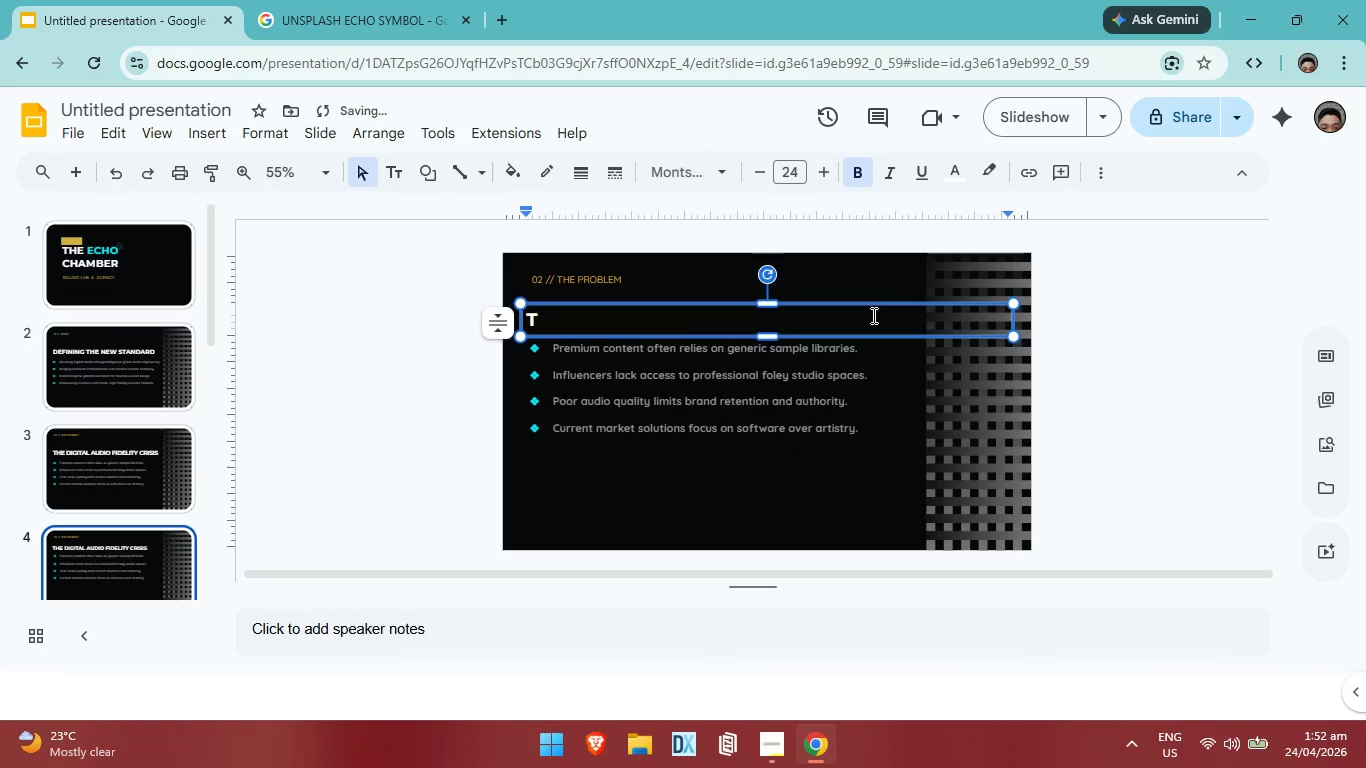 
type(he )
key(Backspace)
key(Backspace)
key(Backspace)
type(HE HYBRID LAB & AGENCY MODEL)
 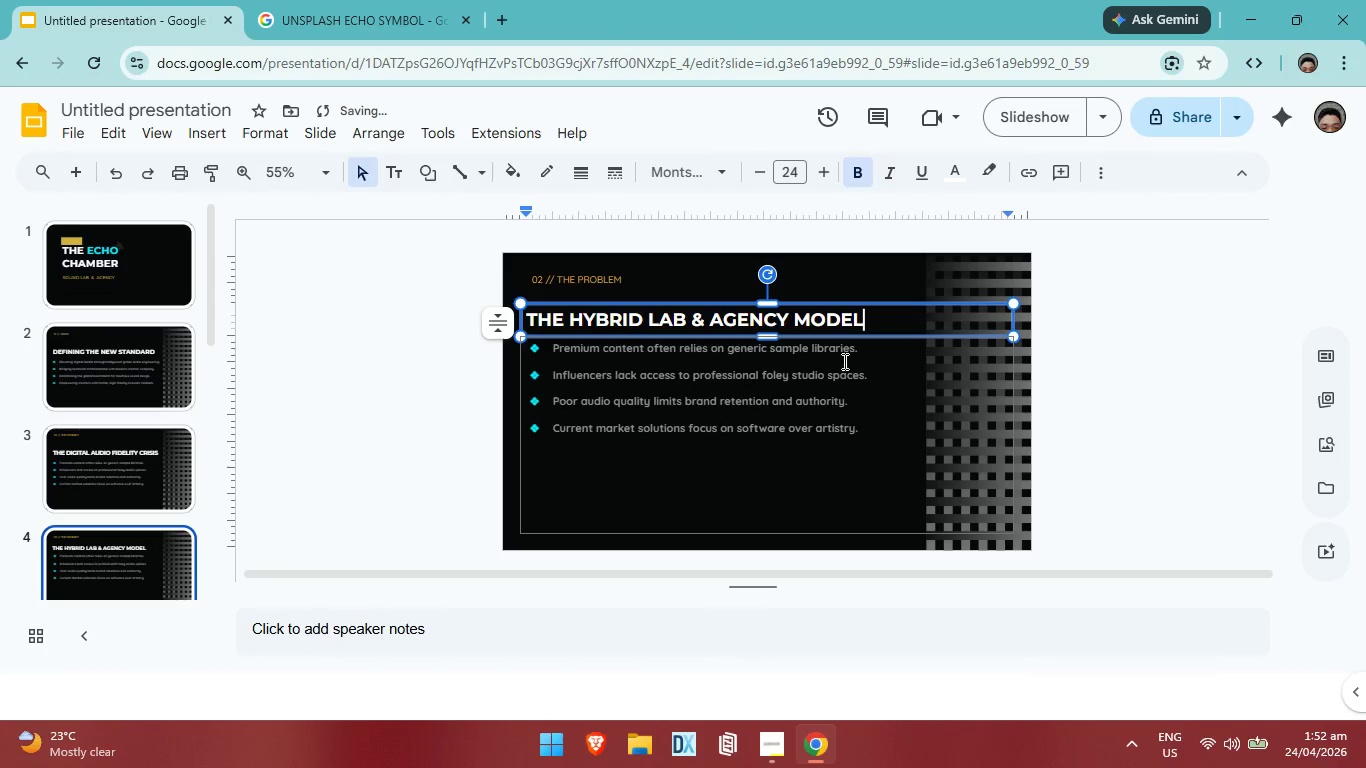 
left_click([861, 357])
 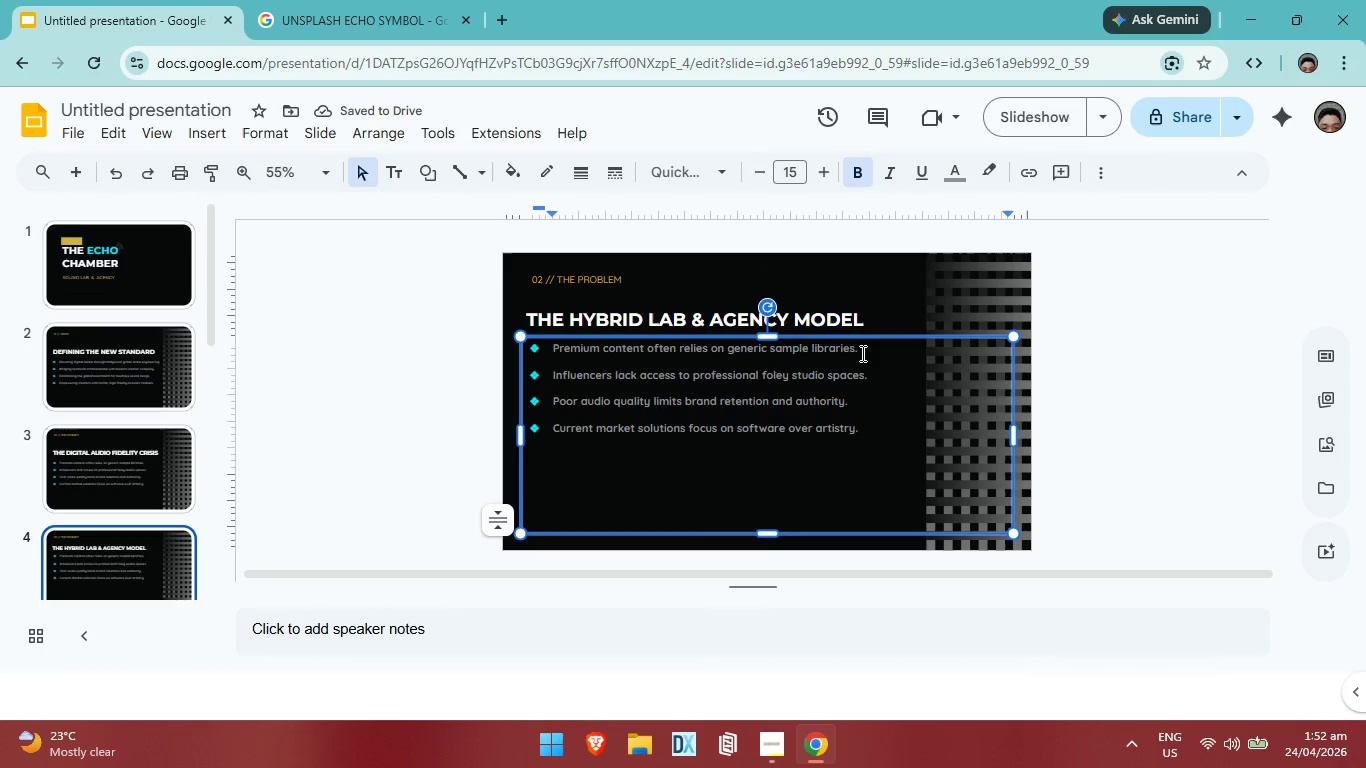 
hold_key(key=Backspace, duration=1.08)
 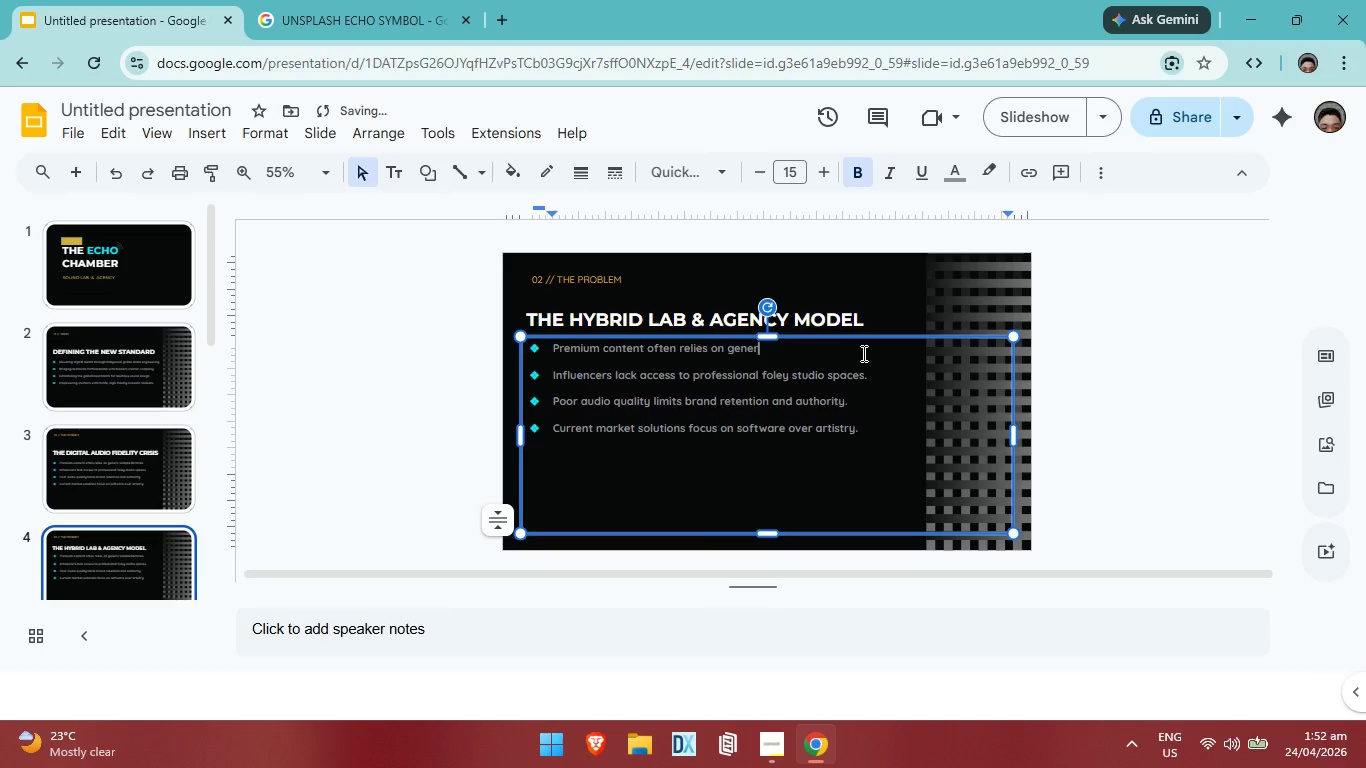 
key(Backspace)
key(Backspace)
key(Backspace)
key(Backspace)
key(Backspace)
key(Backspace)
key(Backspace)
key(Backspace)
key(Backspace)
type(fU)
key(Backspace)
key(Backspace)
type(Fusing [Mute]artistic meentorship )
 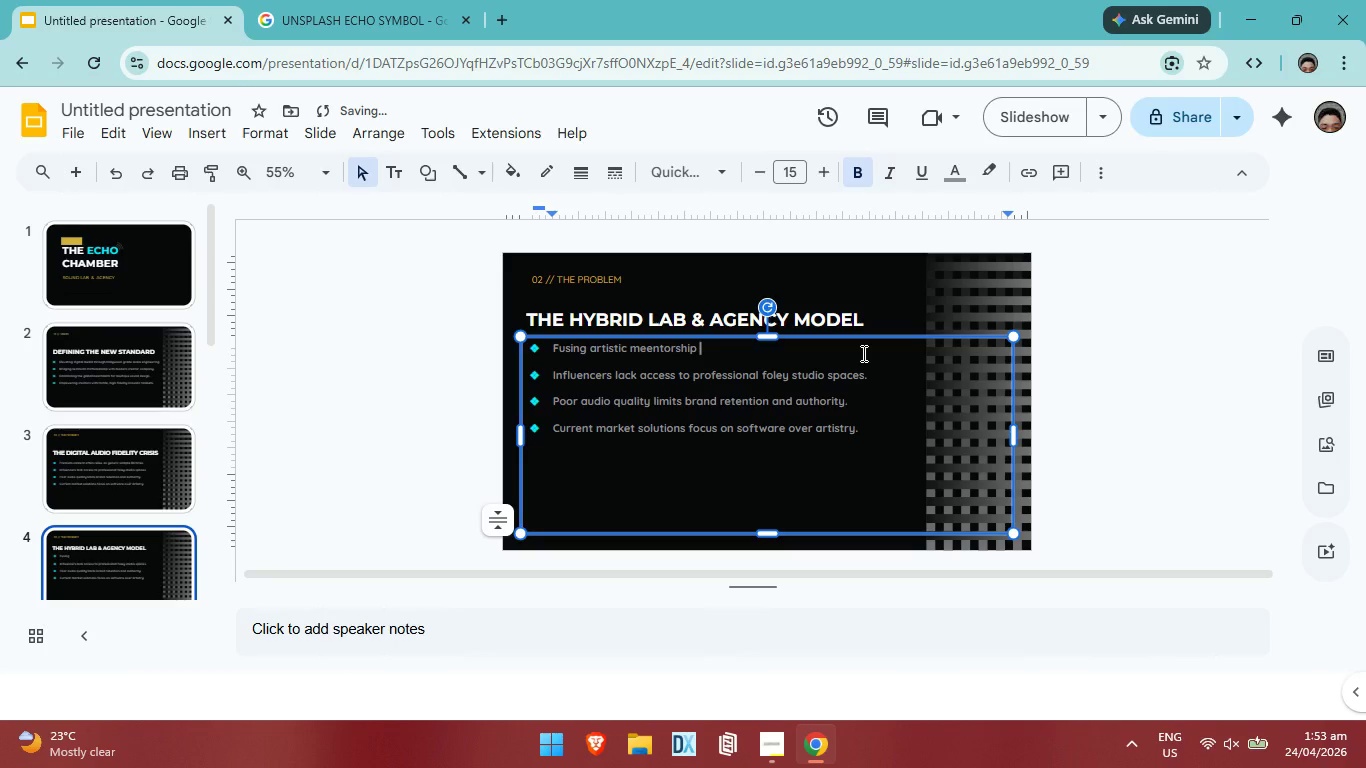 
left_click([651, 348])
 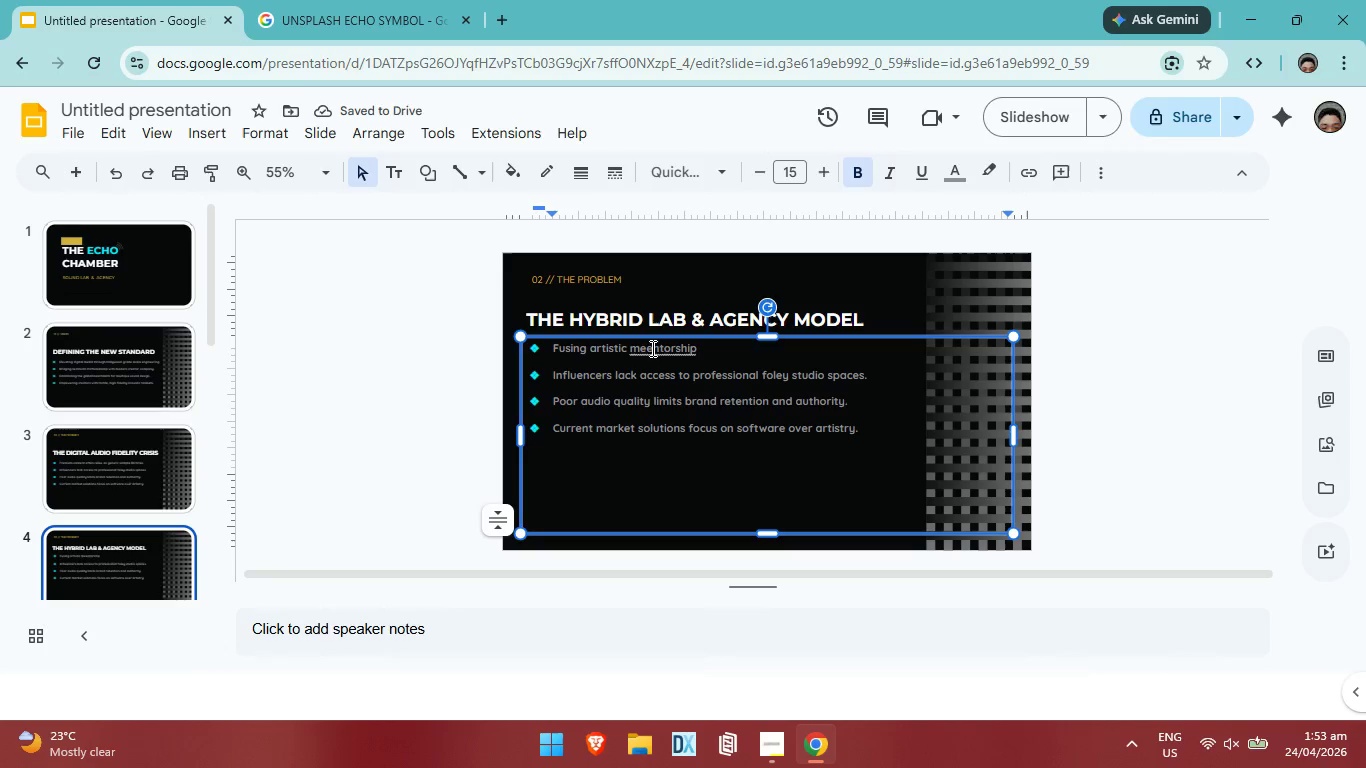 
key(Backspace)
 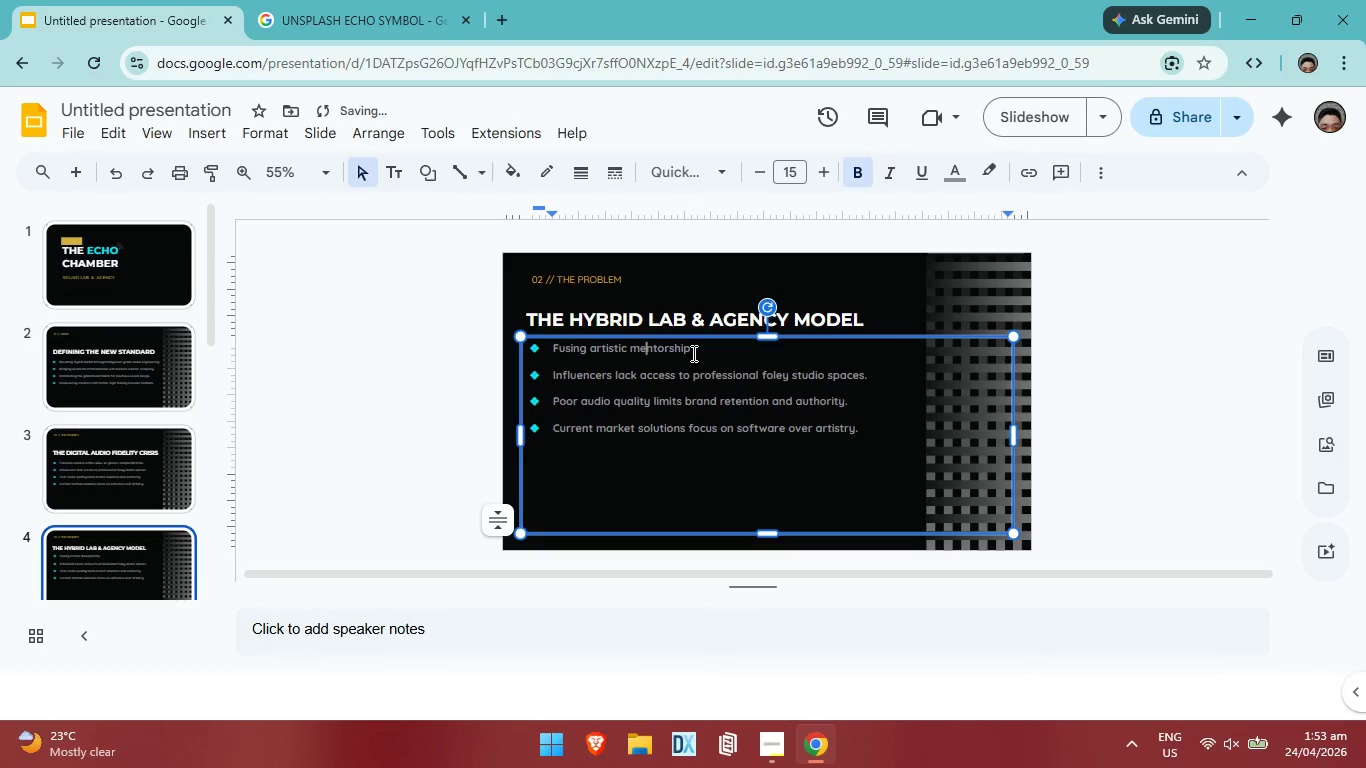 
left_click([692, 353])
 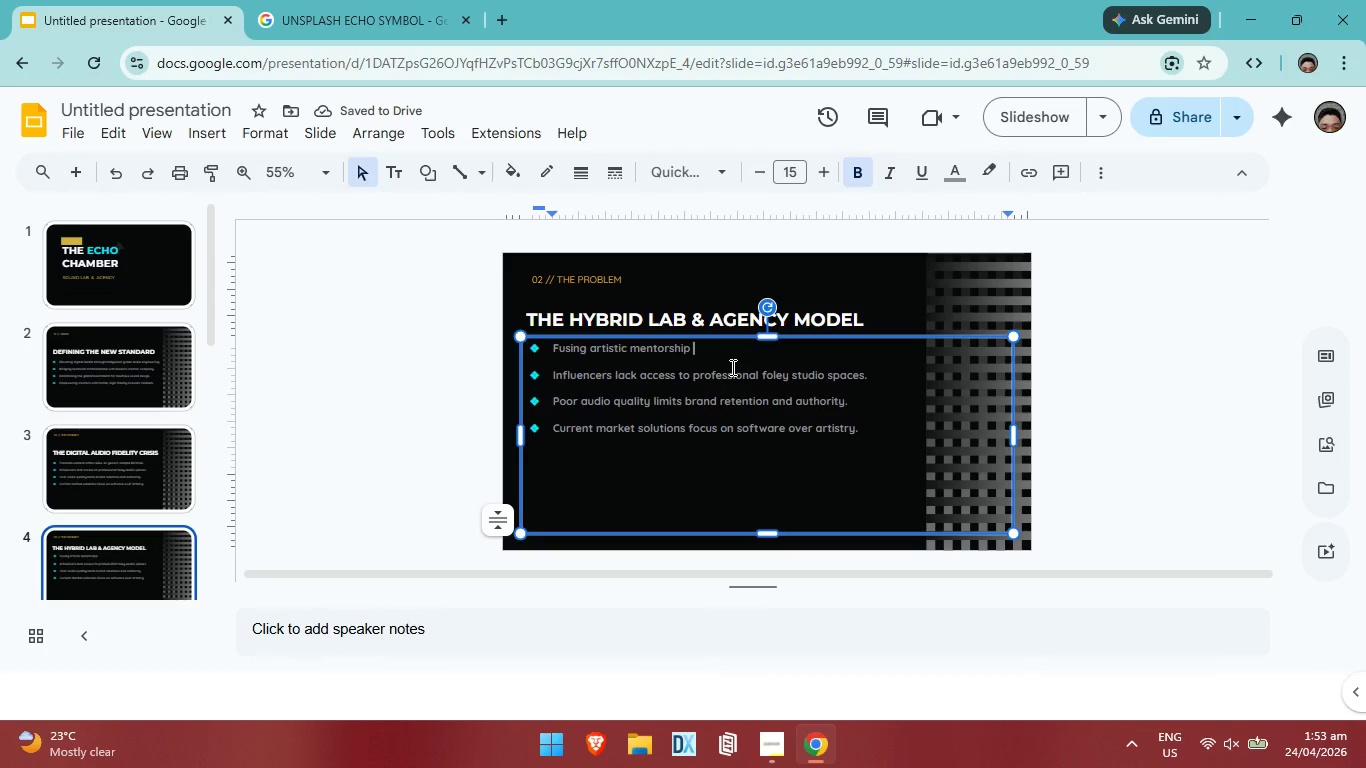 
type(with high-end post-production services.)
 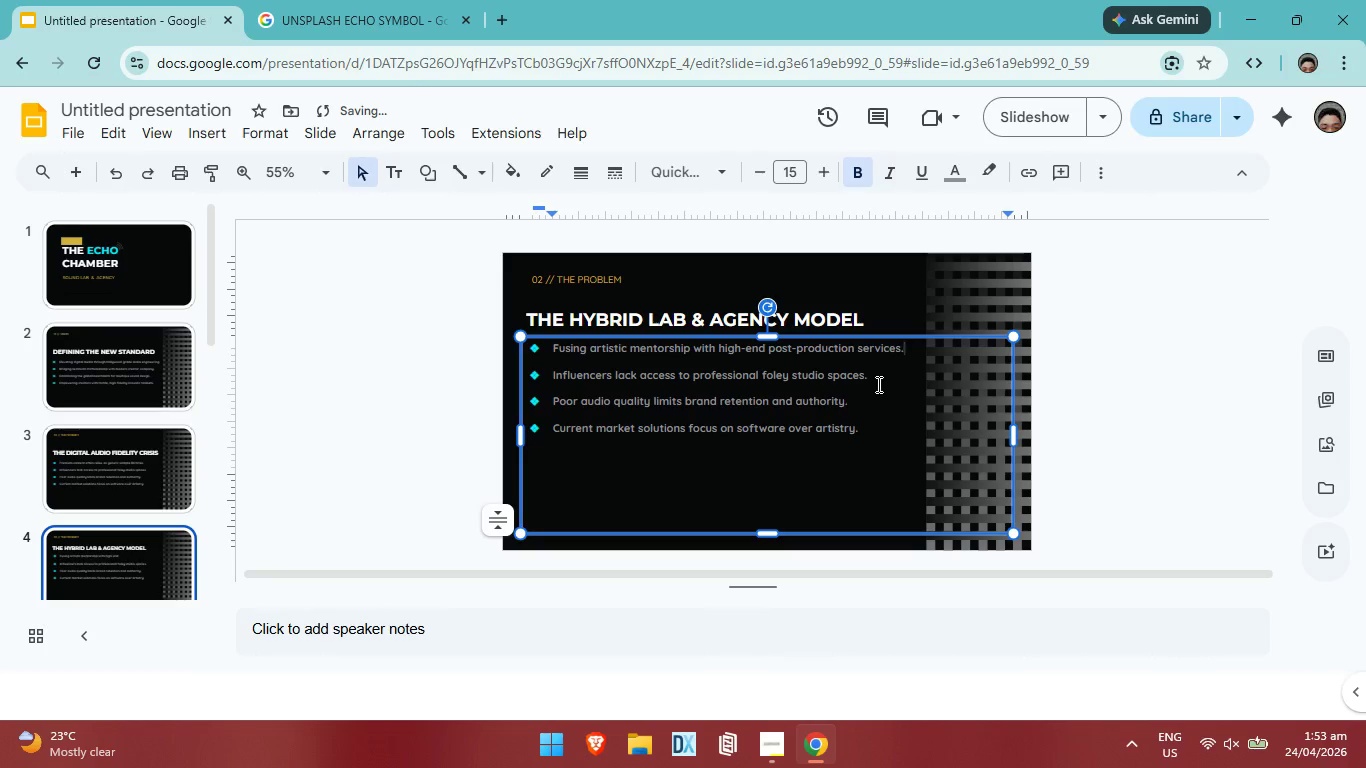 
left_click([874, 380])
 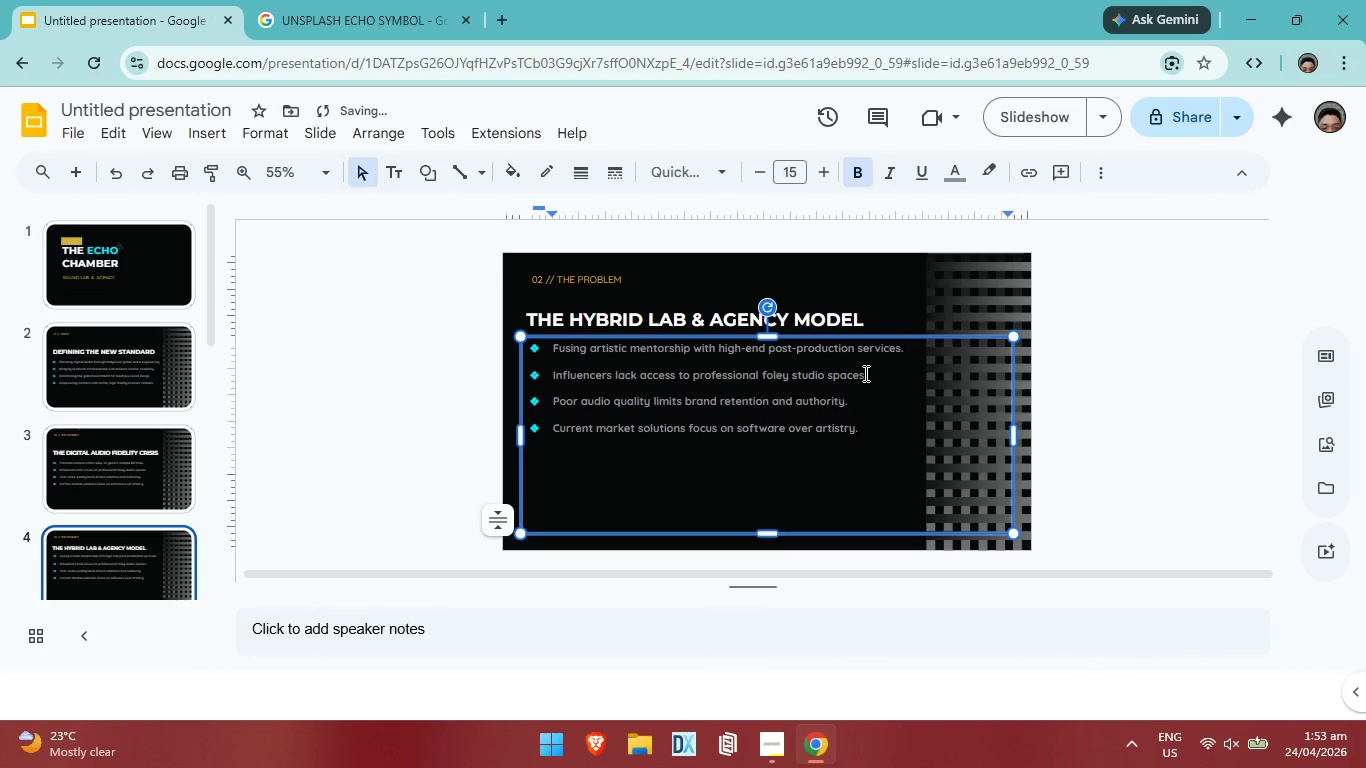 
hold_key(key=Backspace, duration=1.36)
 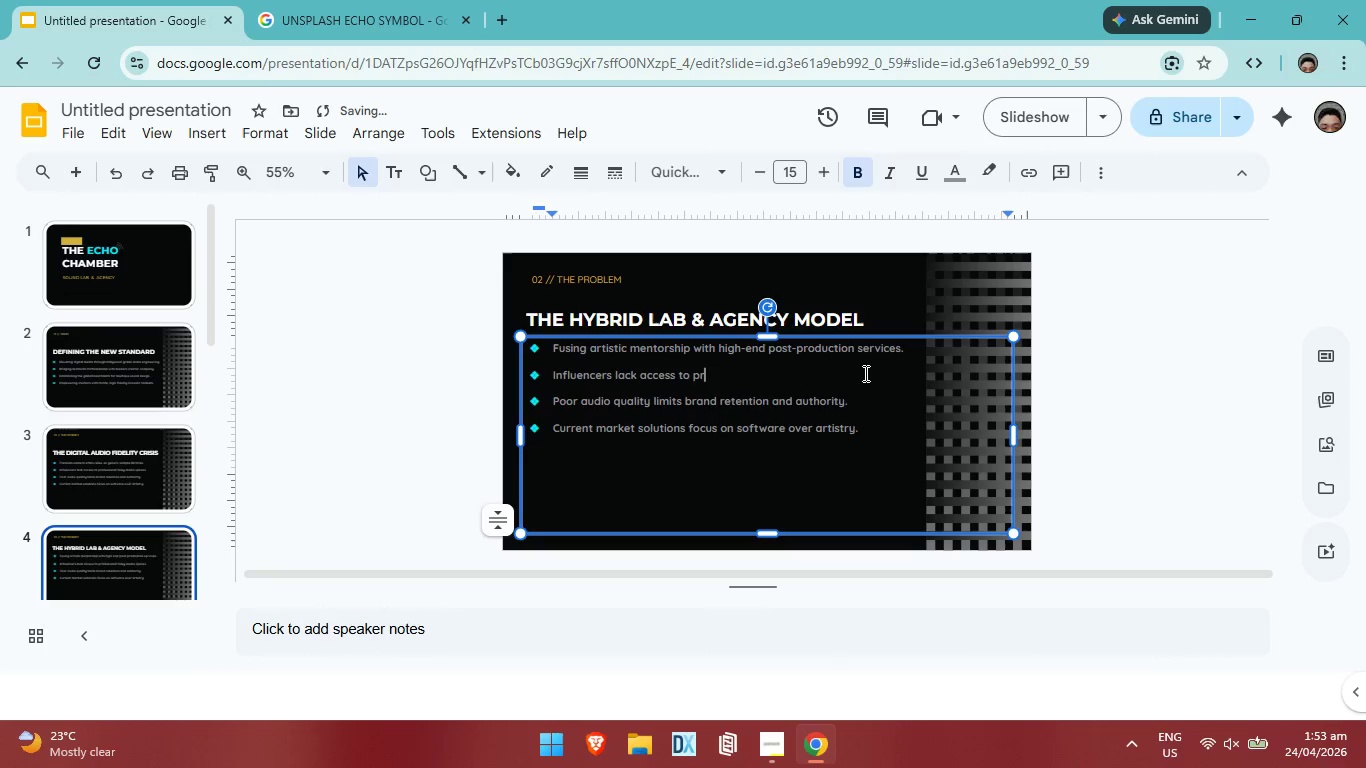 
key(Backspace)
key(Backspace)
key(Backspace)
key(Backspace)
key(Backspace)
key(Backspace)
key(Backspace)
key(Backspace)
key(Backspace)
key(Backspace)
key(Backspace)
key(Backspace)
key(Backspace)
key(Backspace)
key(Backspace)
key(Backspace)
key(Backspace)
key(Backspace)
key(Backspace)
key(Backspace)
key(Backspace)
key(Backspace)
key(Backspace)
key(Backspace)
key(Backspace)
key(Backspace)
key(Backspace)
key(Backspace)
key(Backspace)
key(Backspace)
type(Establishing fa)
key(Backspace)
type(lagship facilities for physical soun )
key(Backspace)
type(d recording )
key(Backspace)
type(.)
 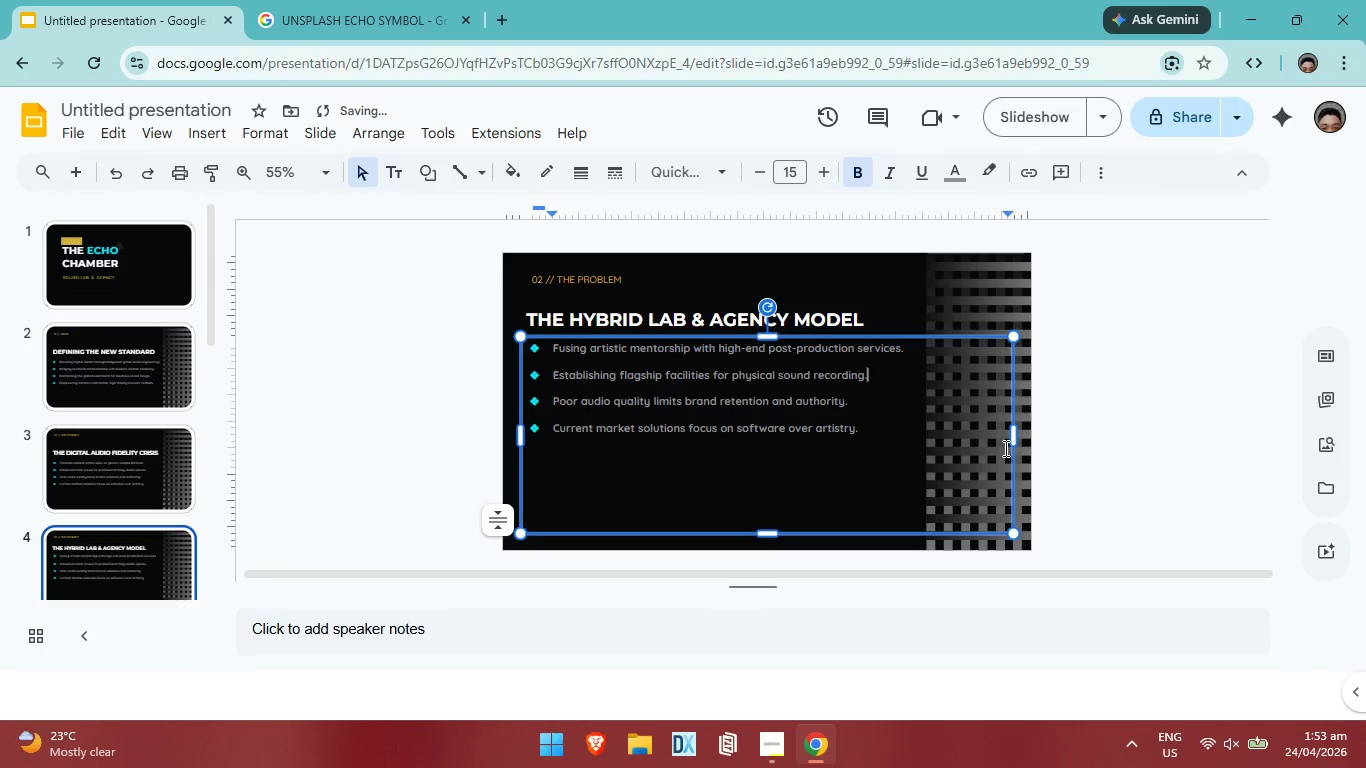 
left_click([1077, 442])
 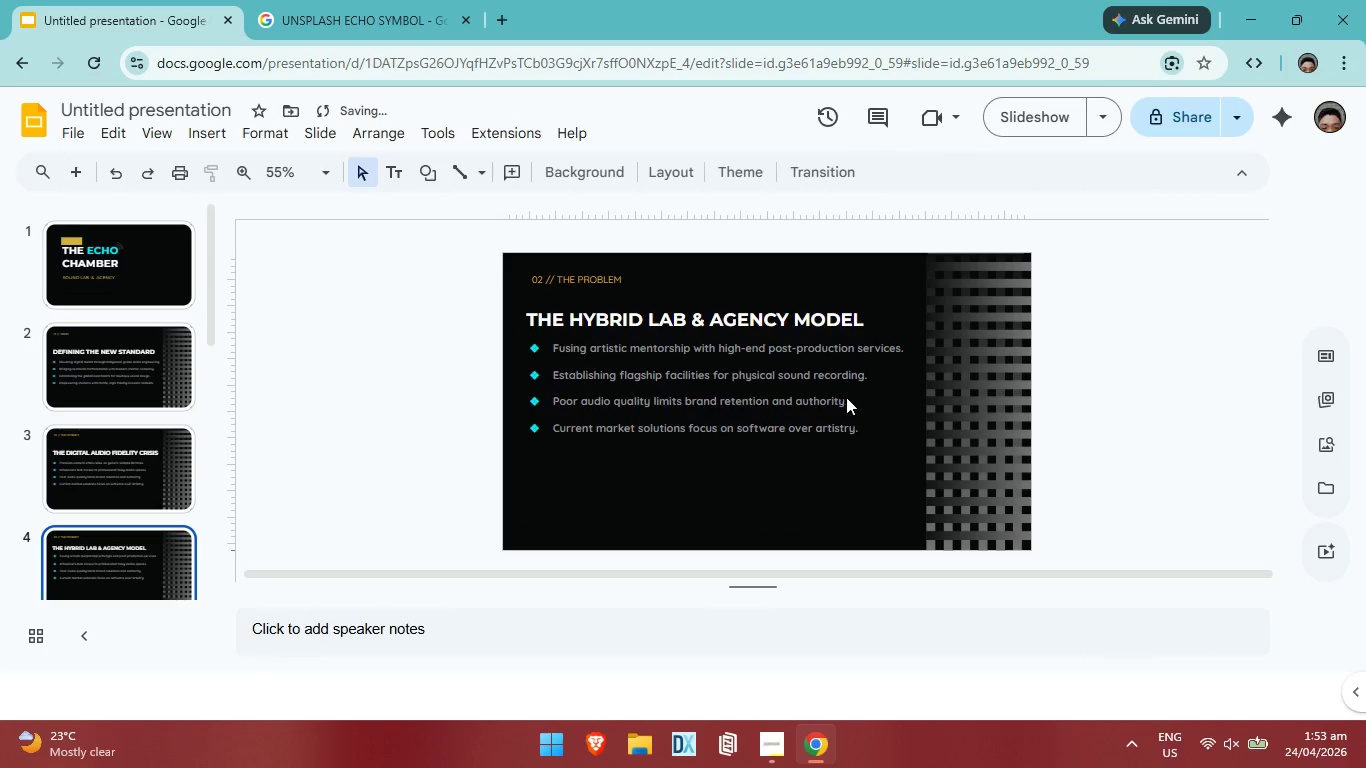 
left_click([848, 397])
 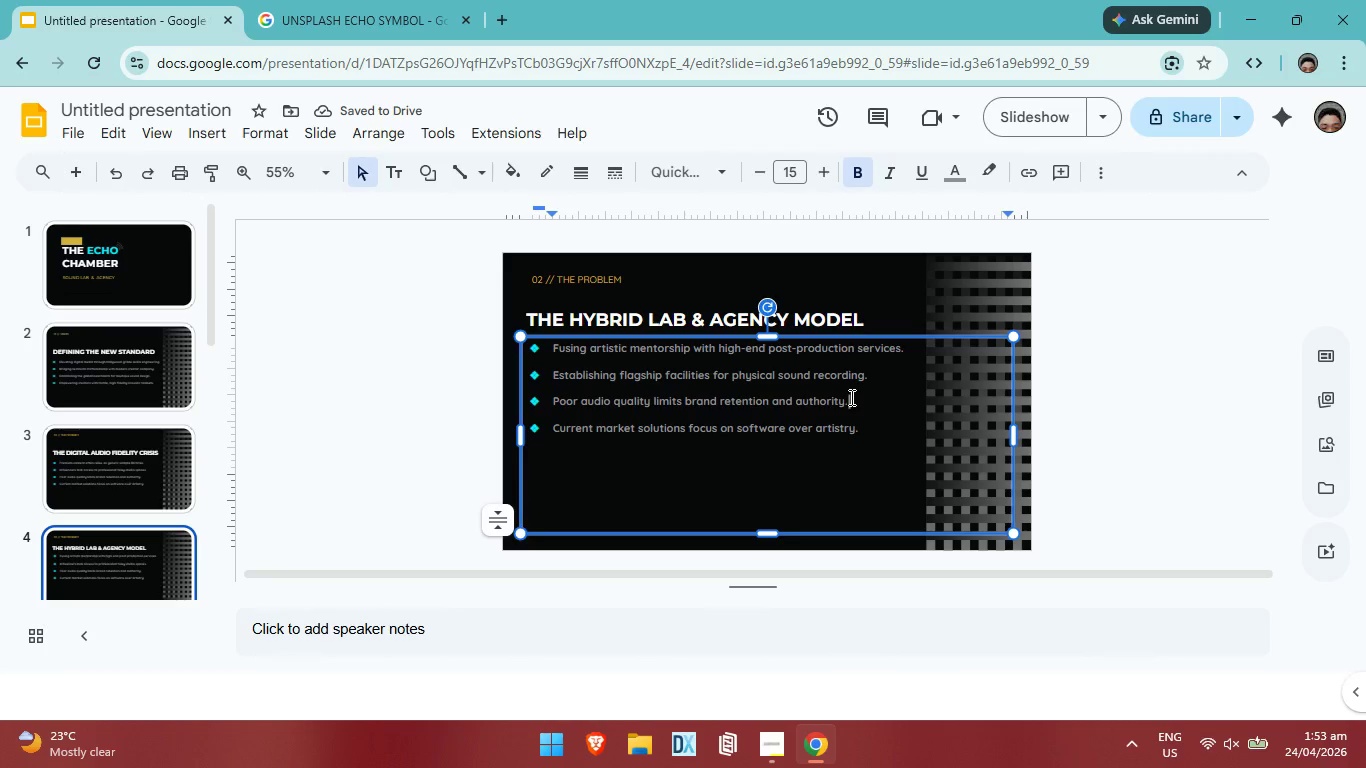 
left_click([850, 397])
 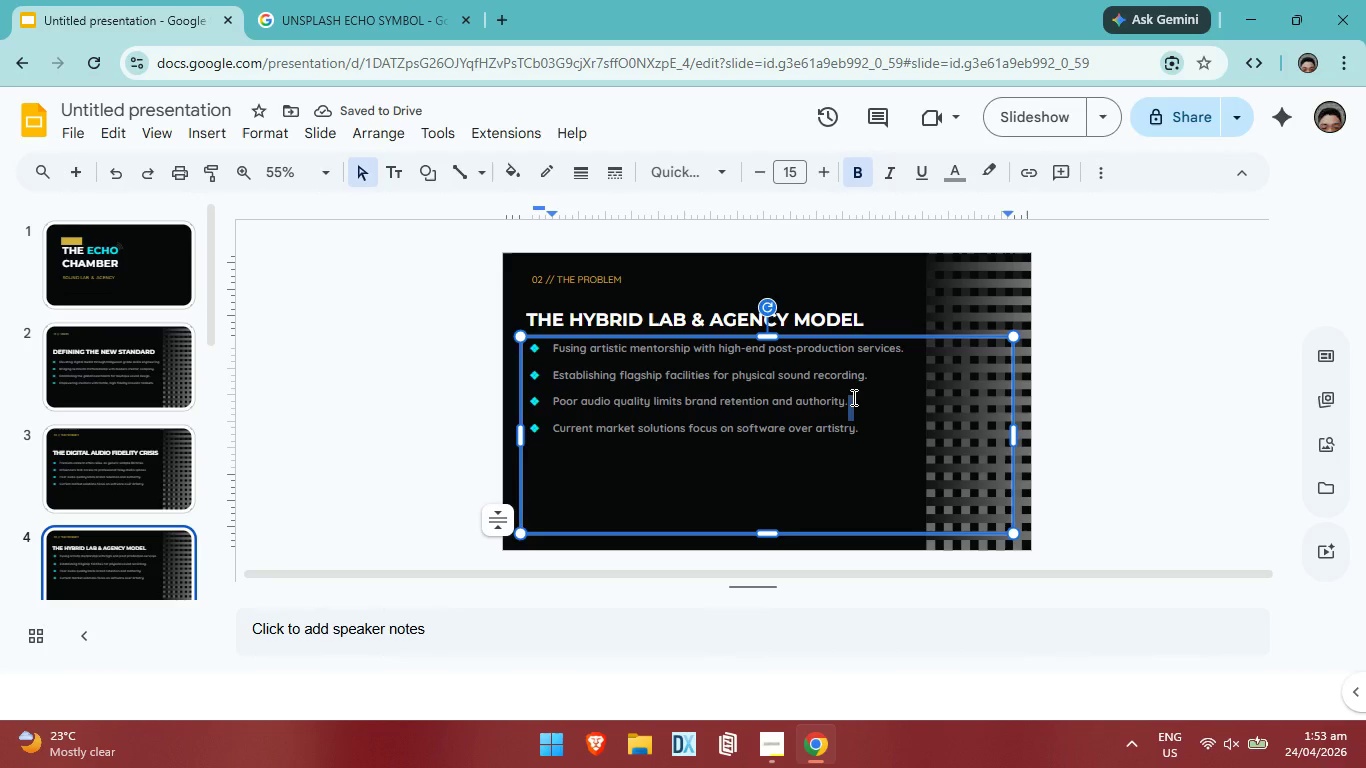 
left_click([852, 397])
 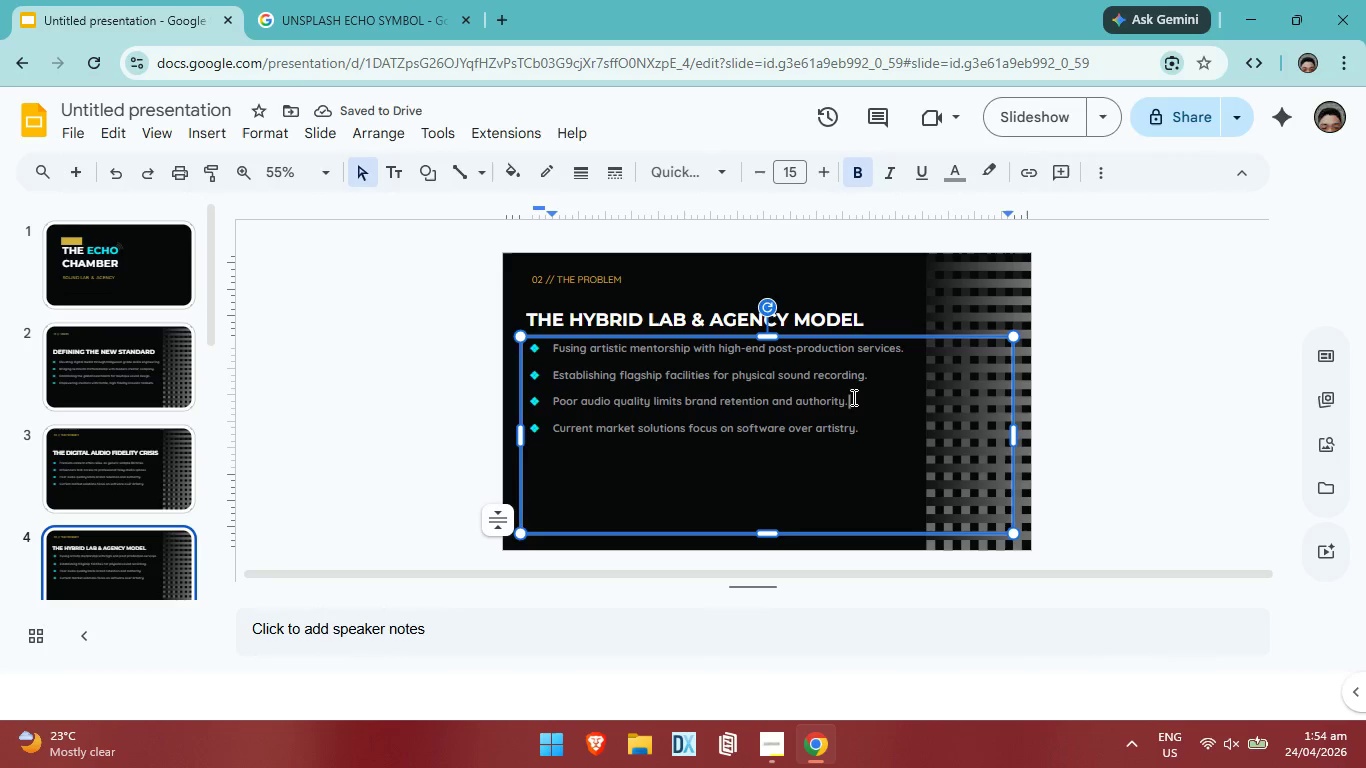 
hold_key(key=Backspace, duration=1.51)
 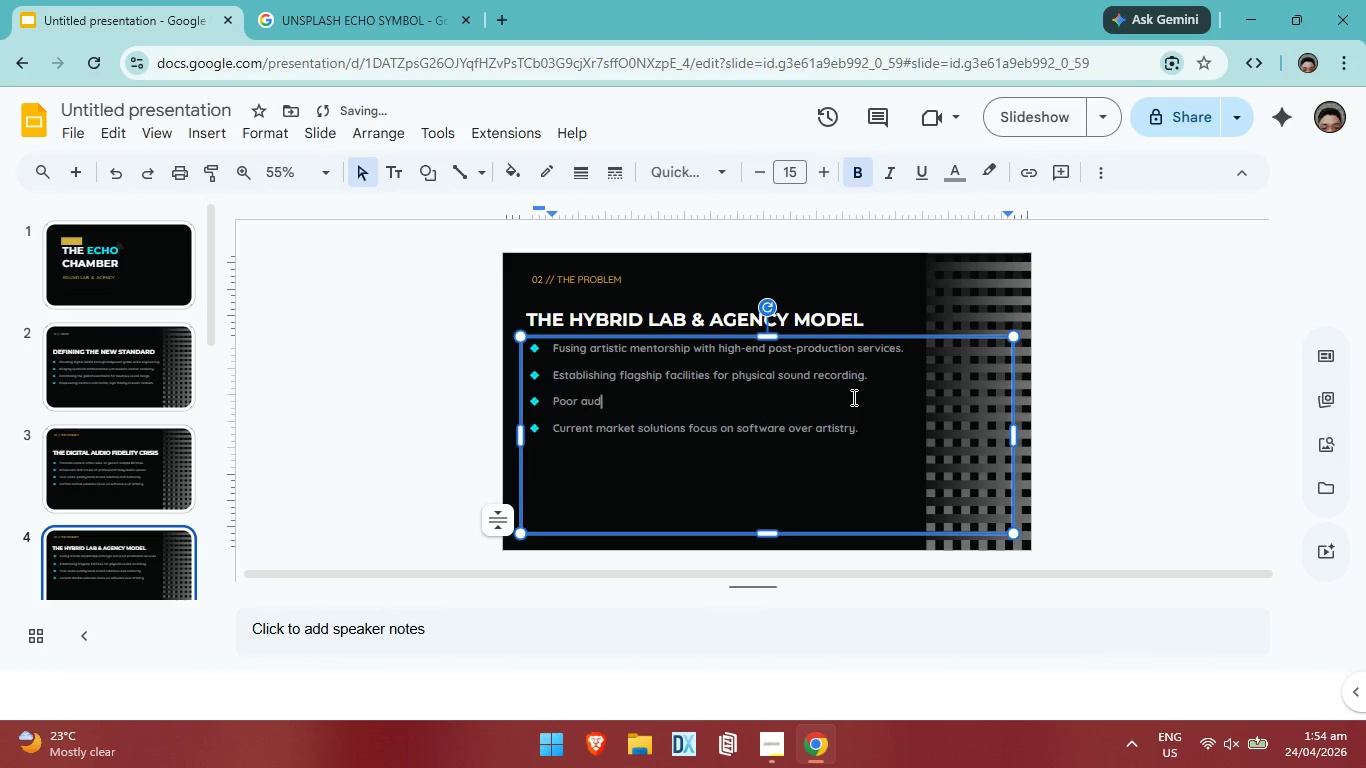 
hold_key(key=Backspace, duration=0.38)
 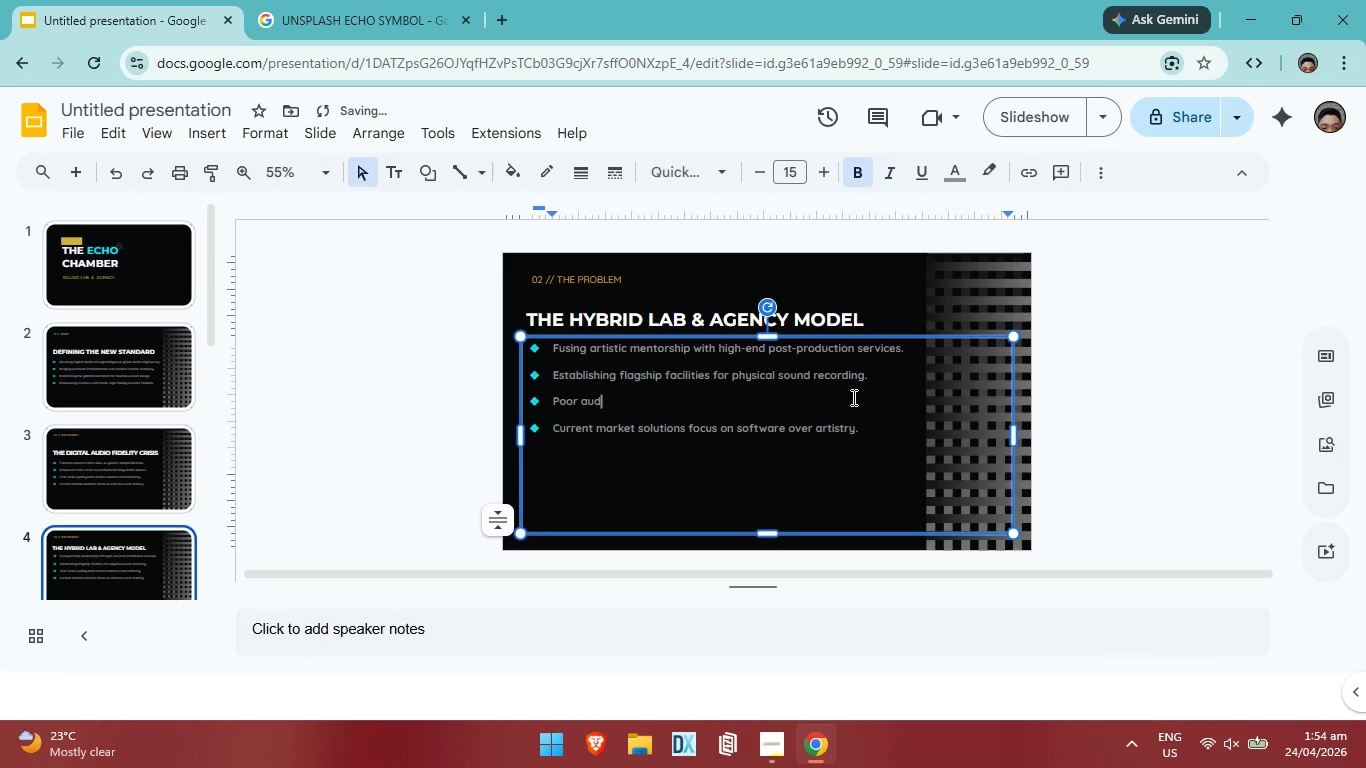 
key(Backspace)
key(Backspace)
key(Backspace)
key(Backspace)
key(Backspace)
key(Backspace)
key(Backspace)
key(Backspace)
key(Backspace)
type(Implemeni)
key(Backspace)
type(ting cinematic foley art for digital-first platforms.)
 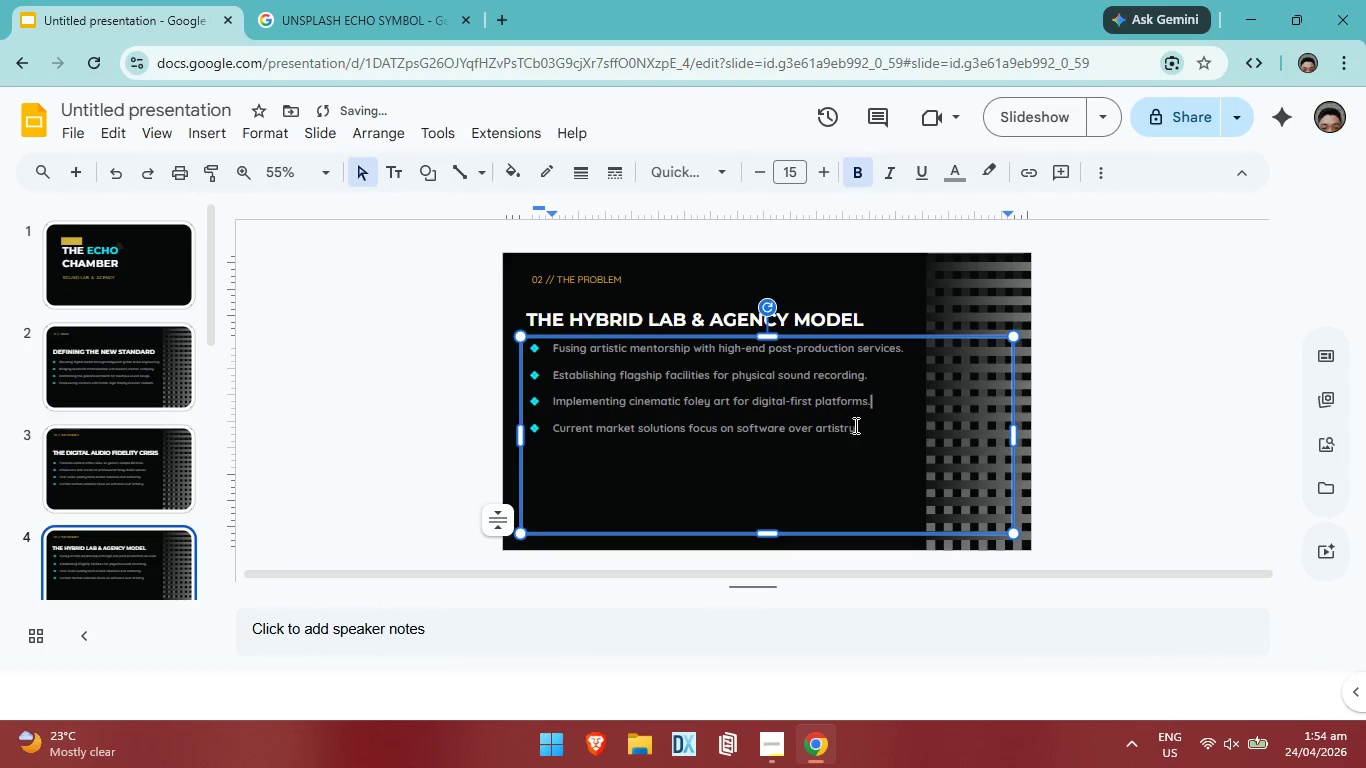 
left_click([860, 432])
 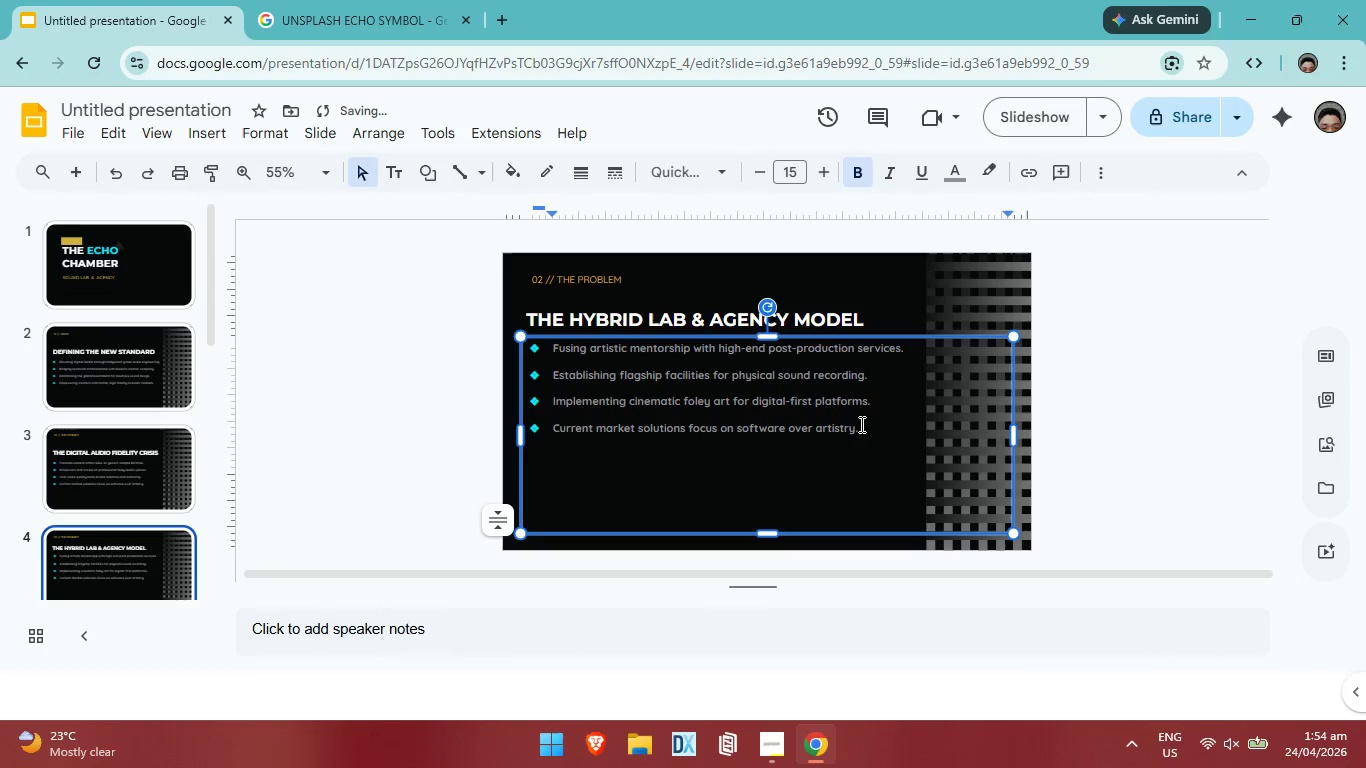 
hold_key(key=Backspace, duration=1.52)
 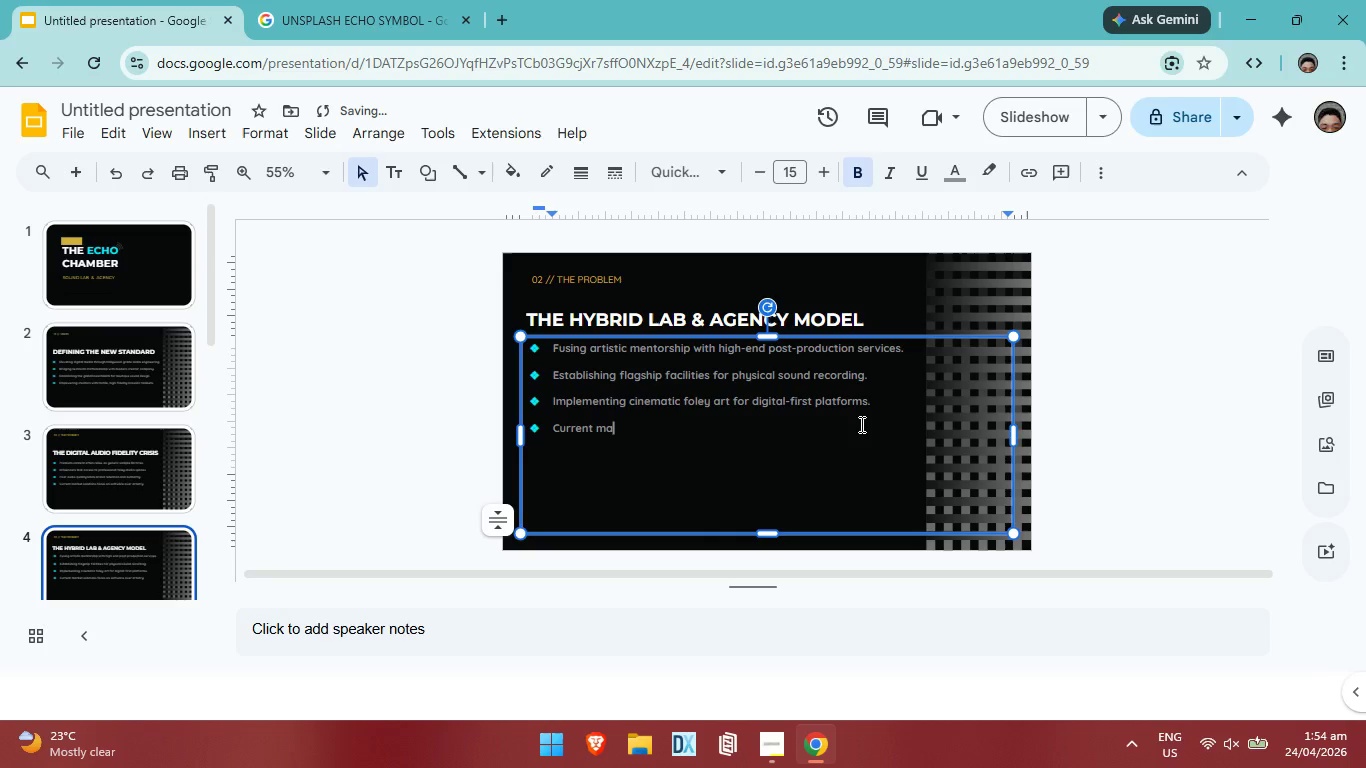 
hold_key(key=Backspace, duration=0.66)
 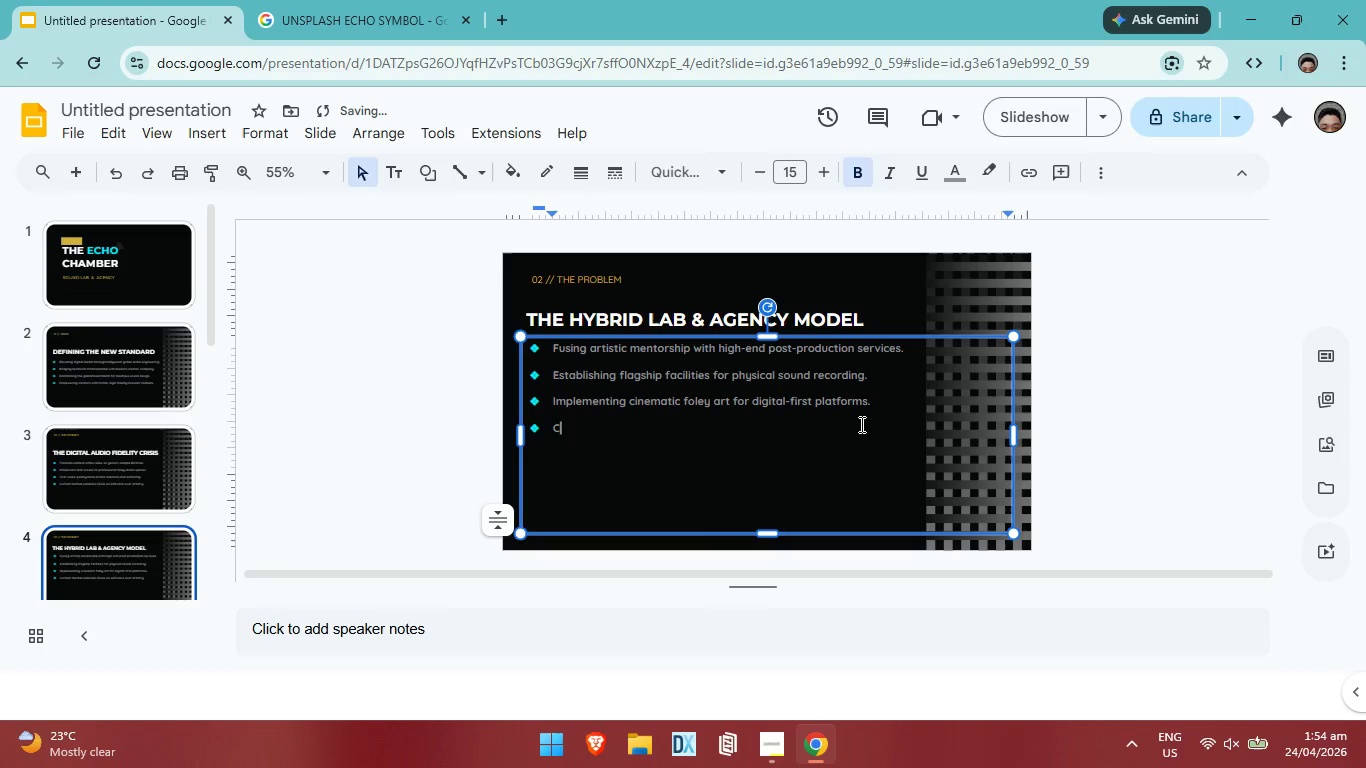 
key(Backspace)
type(Standardiing )
key(Backspace)
key(Backspace)
key(Backspace)
key(Backspace)
type(zing immersive spai)
key(Backspace)
type(tial audio for modern podcasting )
 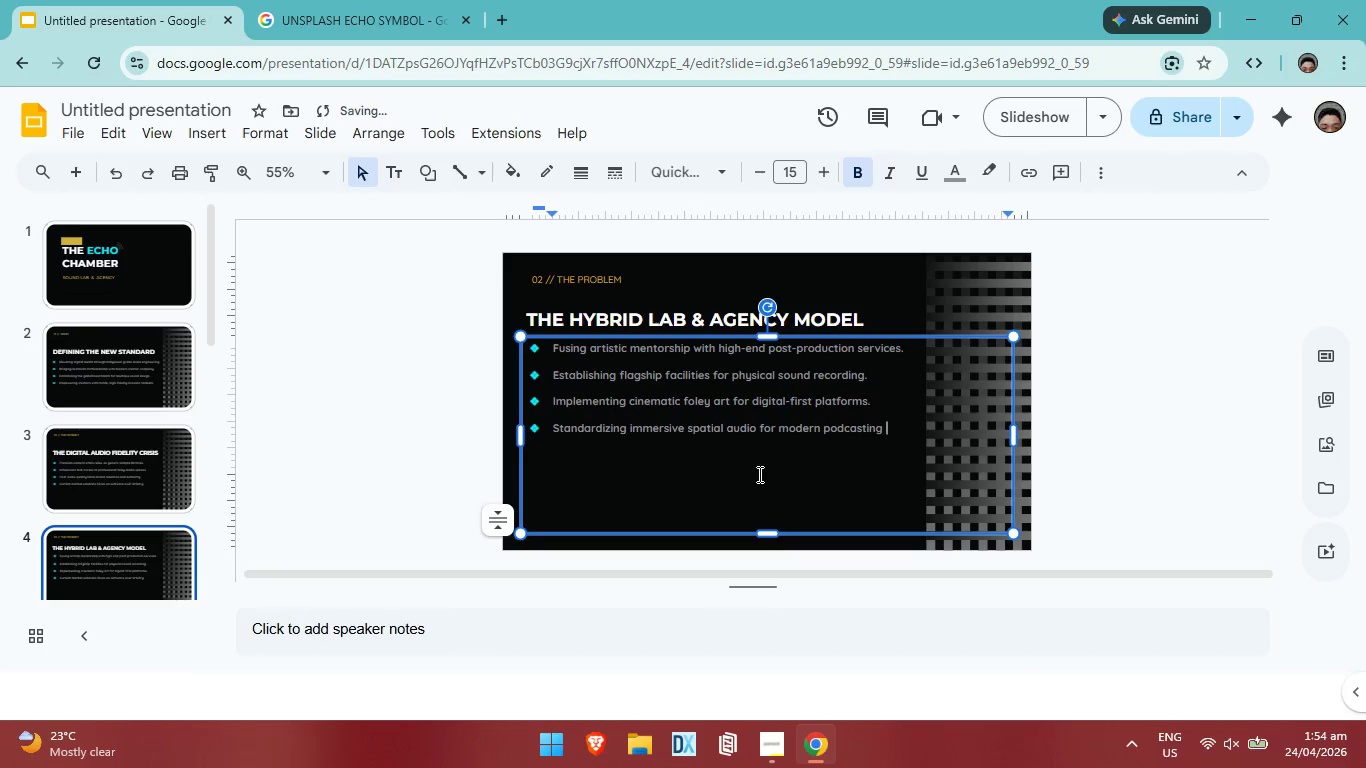 
key(Backspace)
 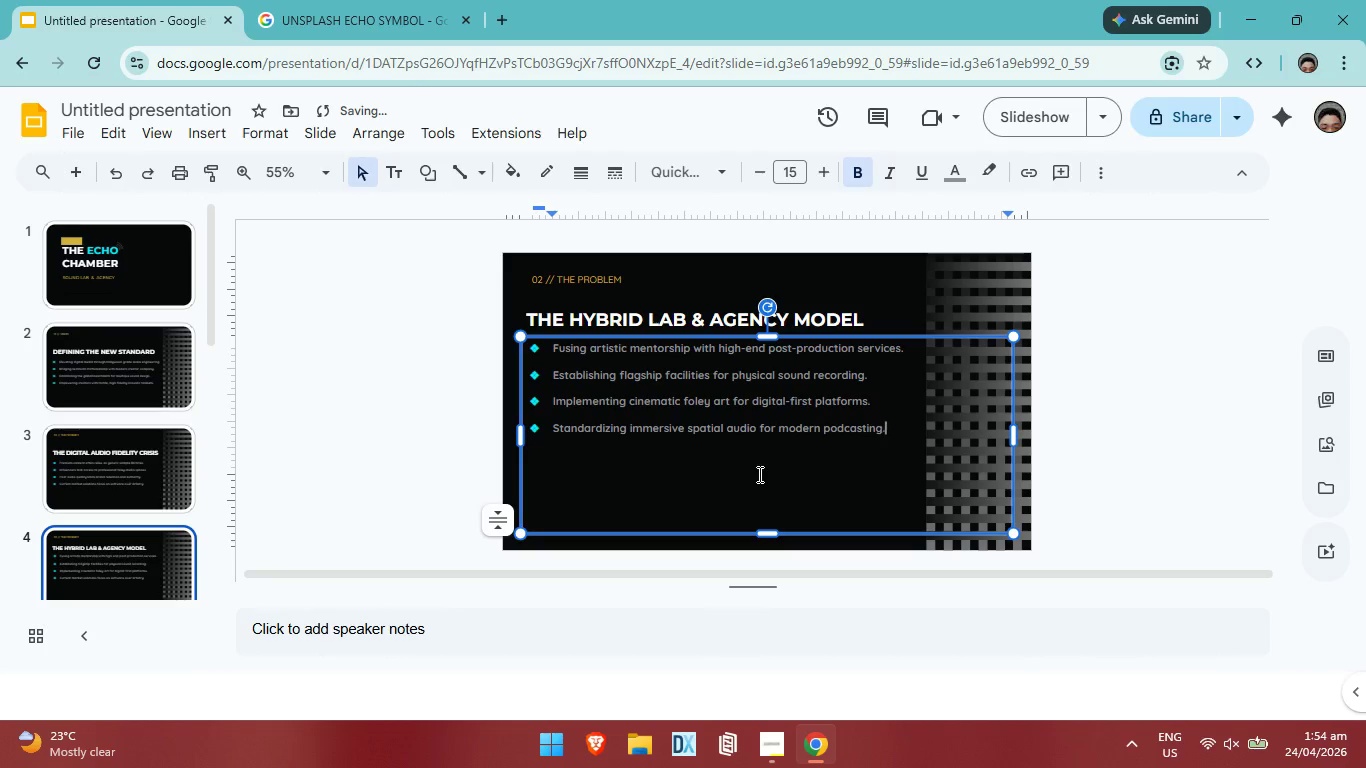 
key(Period)
 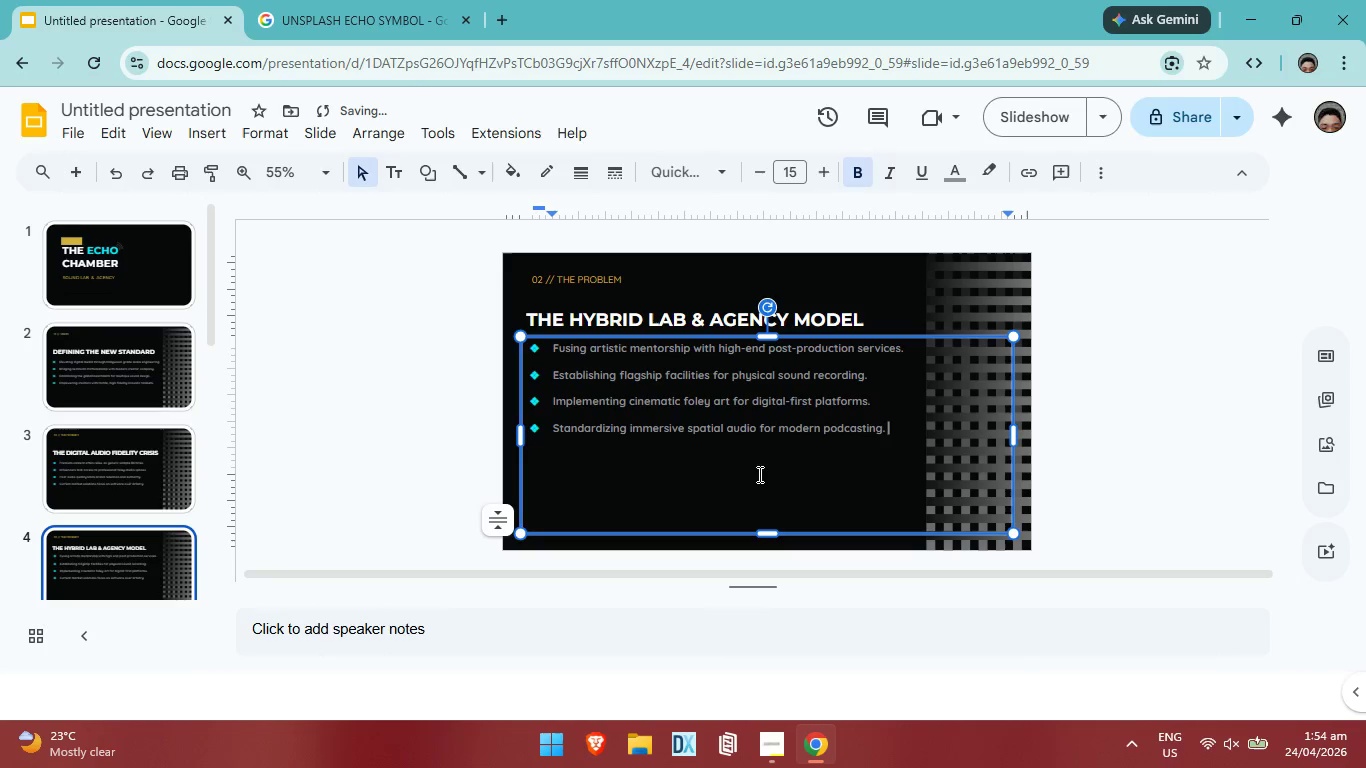 
key(Space)
 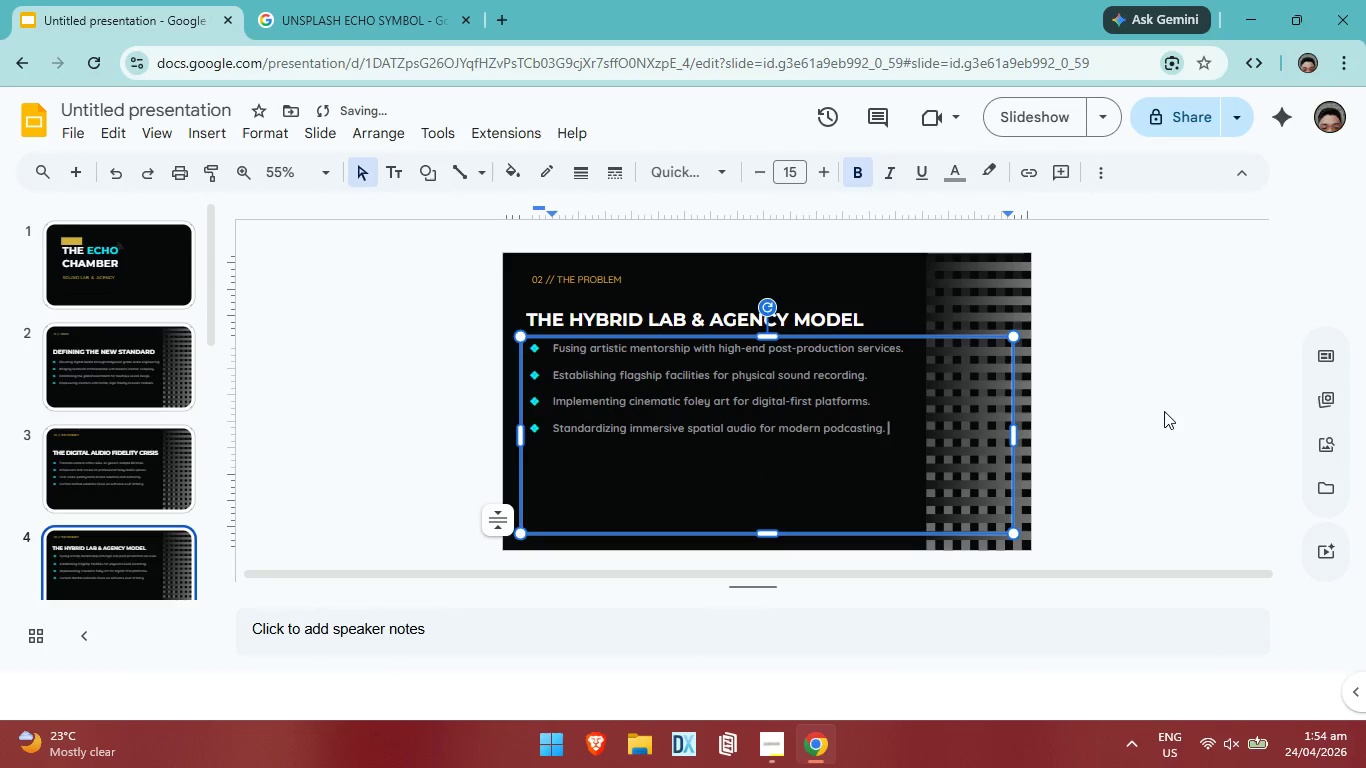 
left_click([1214, 411])
 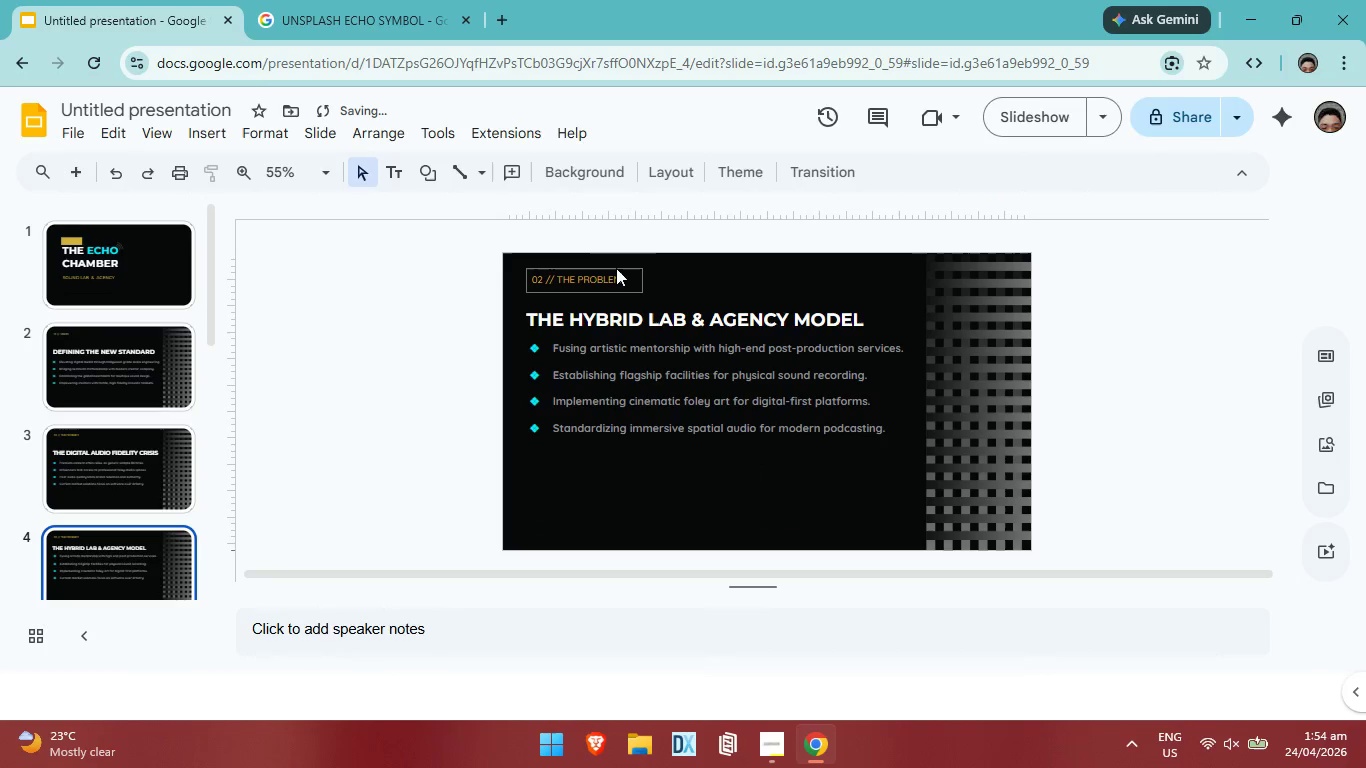 
left_click([605, 270])
 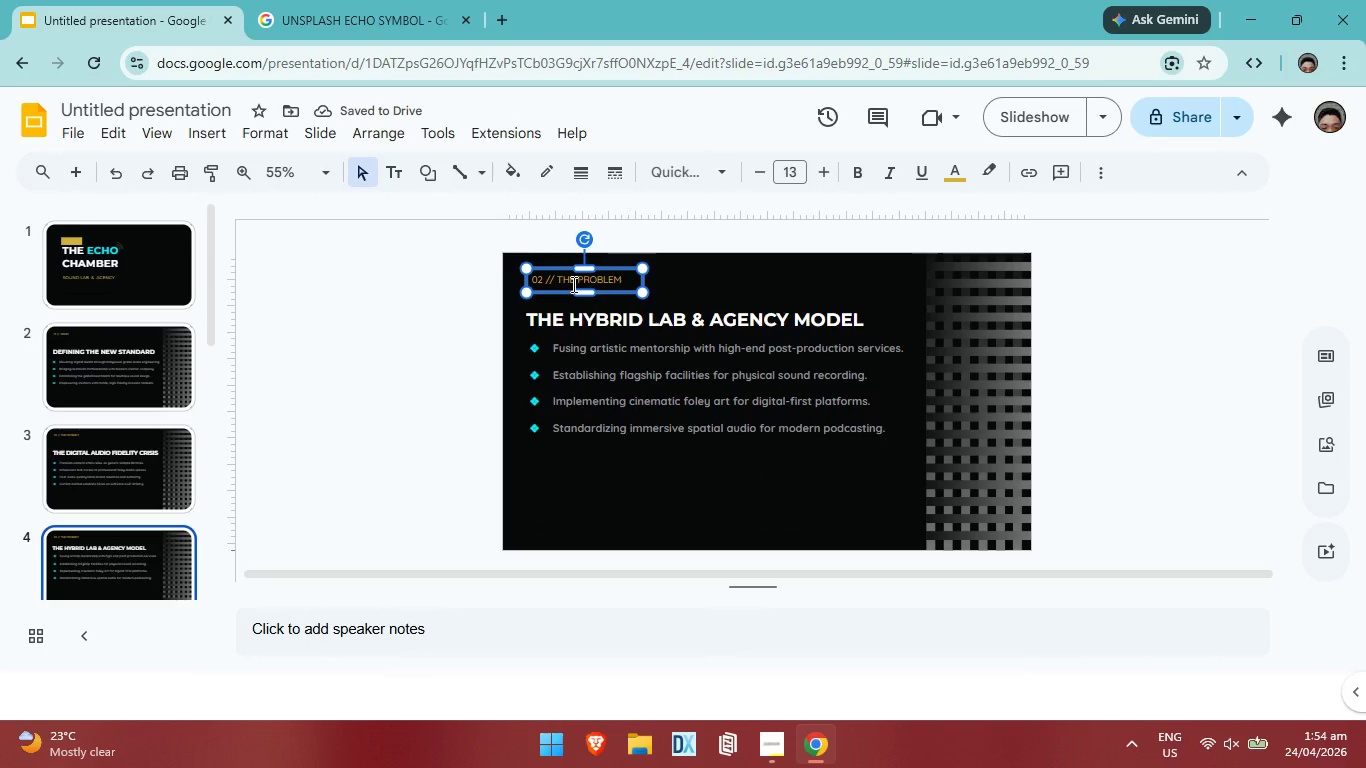 
left_click([542, 276])
 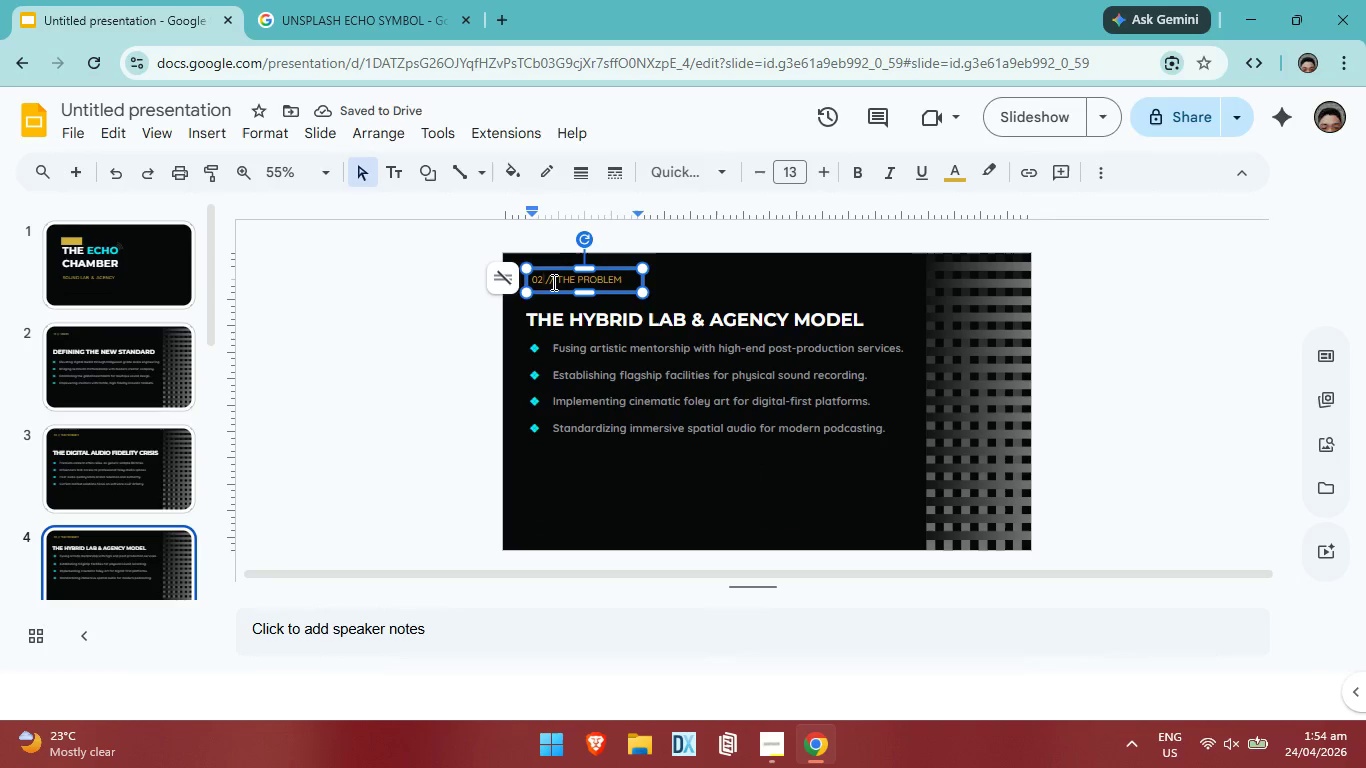 
key(Backspace)
 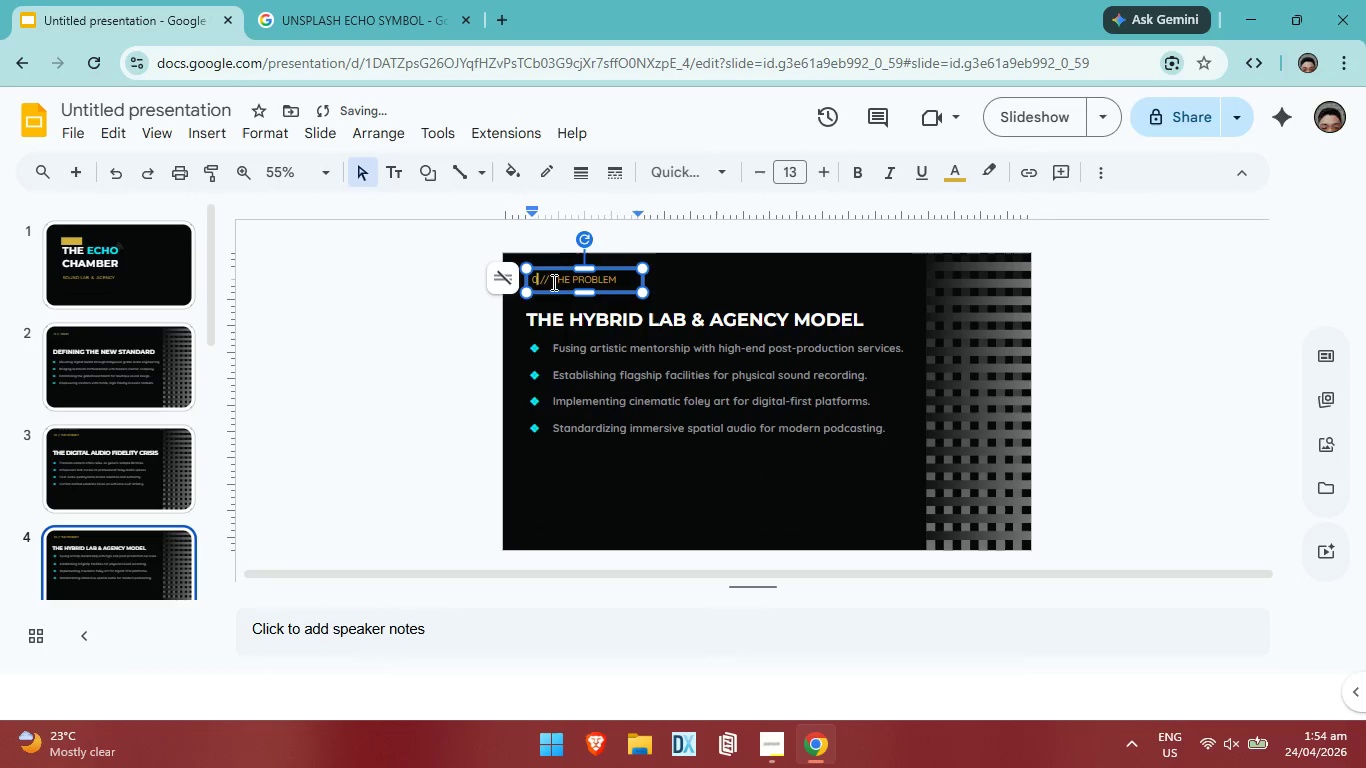 
key(3)
 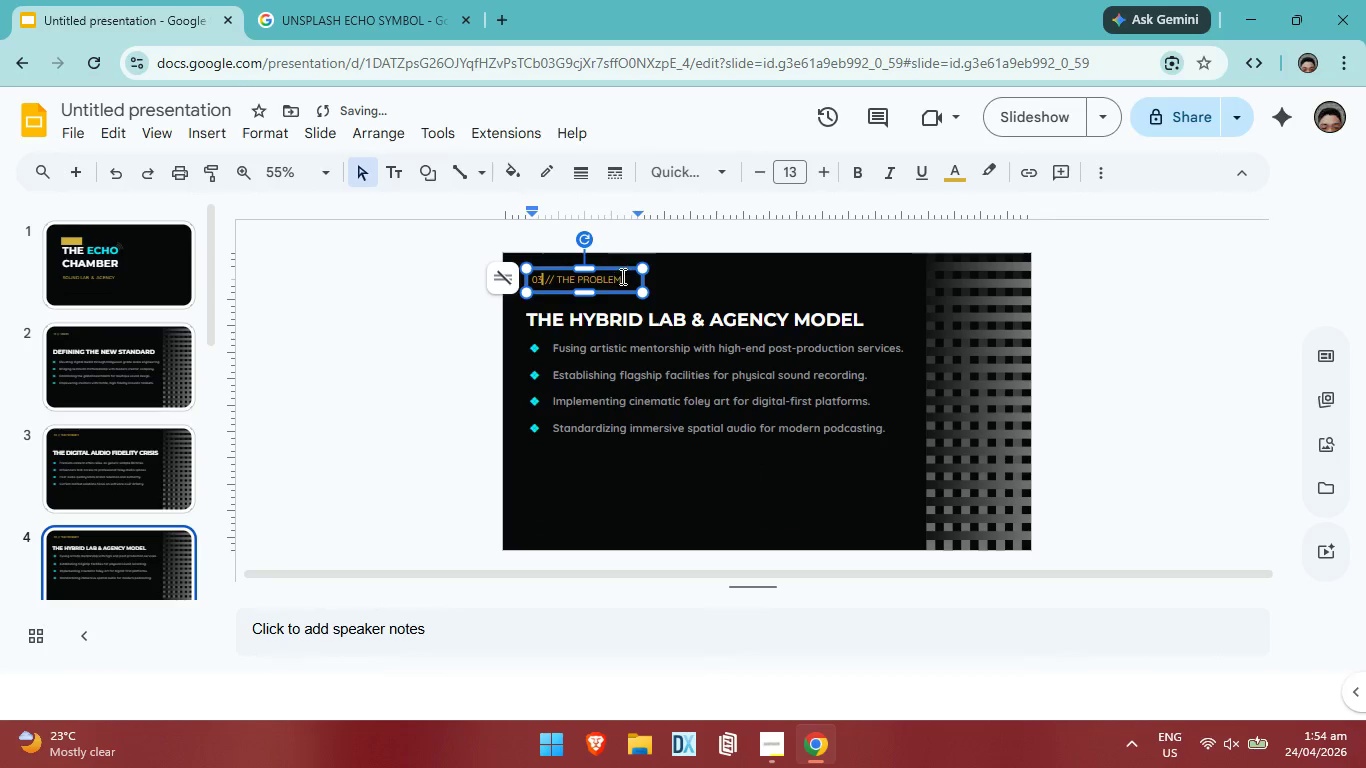 
left_click([621, 276])
 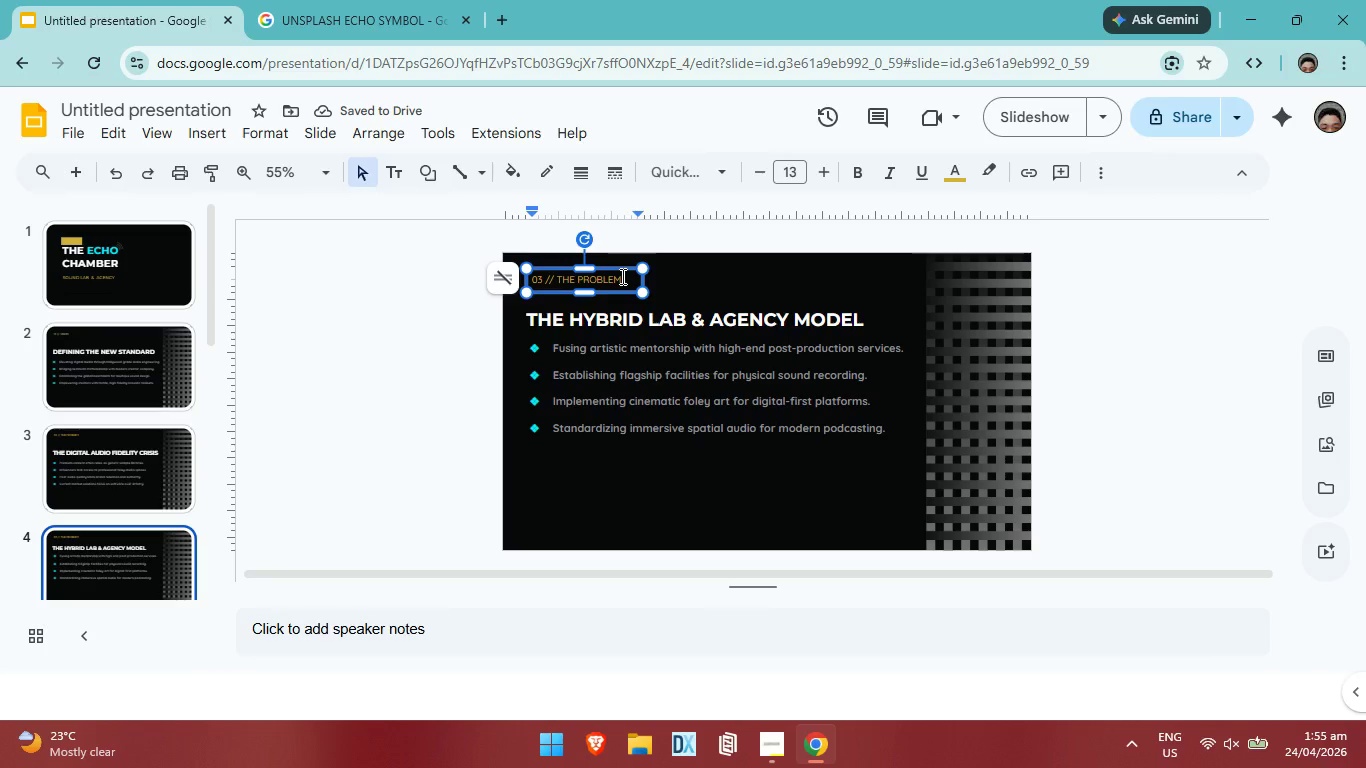 
key(Backspace)
key(Backspace)
key(Backspace)
key(Backspace)
key(Backspace)
key(Backspace)
key(Backspace)
key(Backspace)
key(Backspace)
key(Backspace)
key(Backspace)
type(solution)
key(Backspace)
key(Backspace)
key(Backspace)
key(Backspace)
key(Backspace)
key(Backspace)
key(Backspace)
key(Backspace)
type(SOLUTIN)
key(Backspace)
type(ON)
 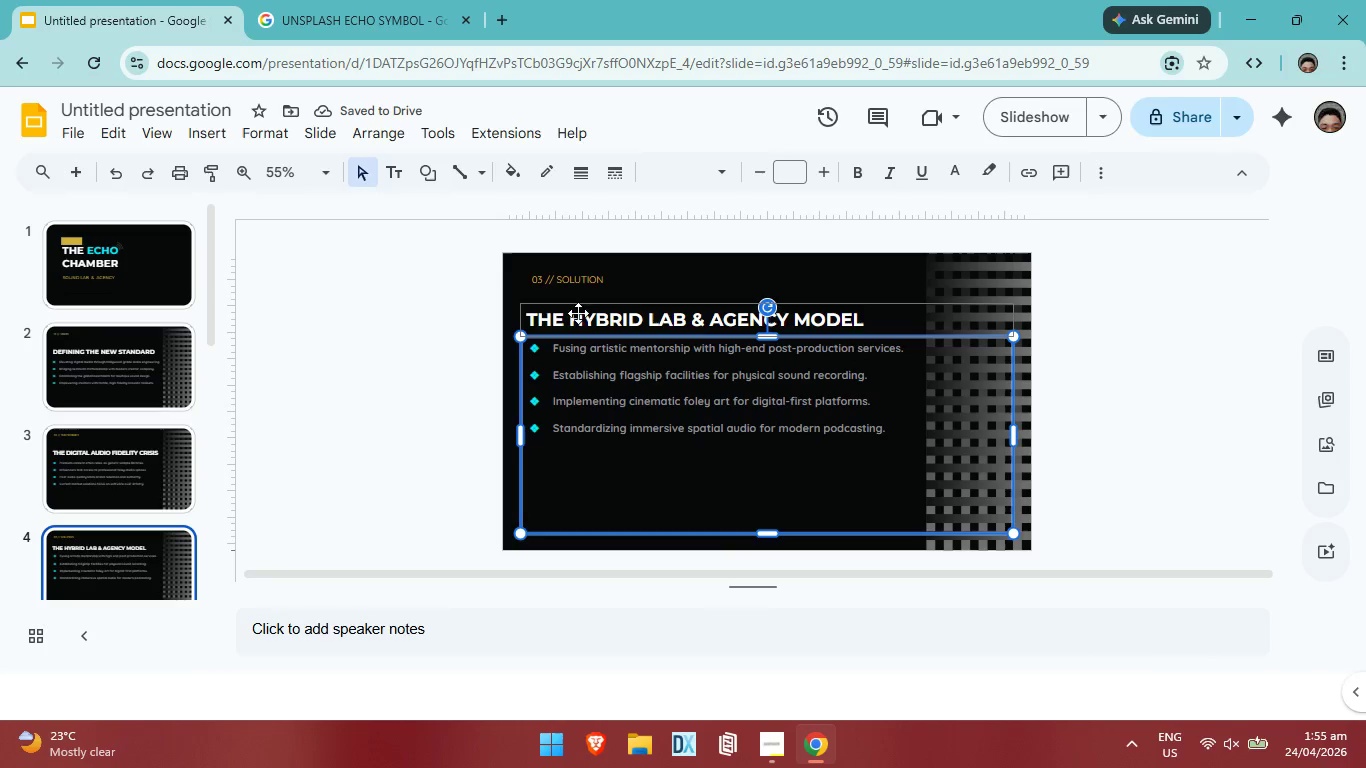 
left_click([612, 309])
 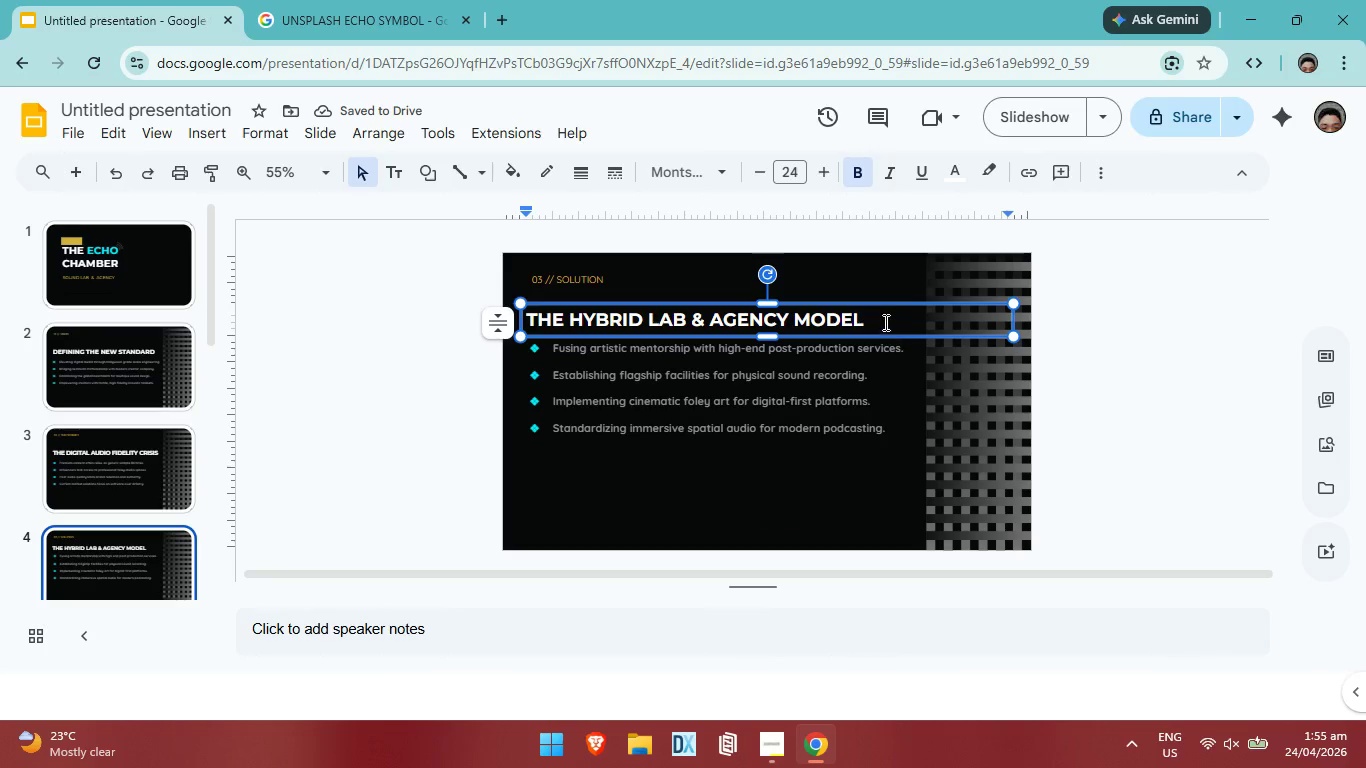 
left_click_drag(start_coordinate=[883, 320], to_coordinate=[511, 311])
 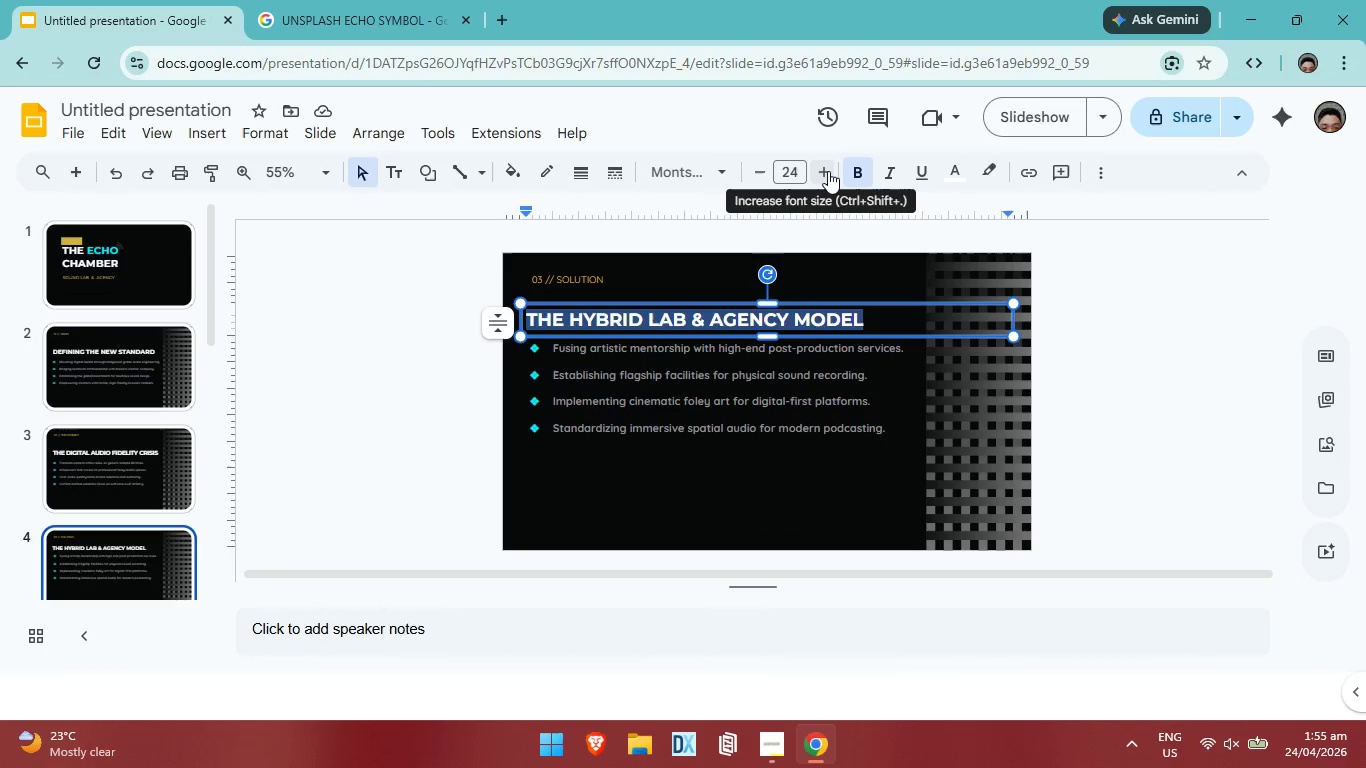 
left_click([827, 170])
 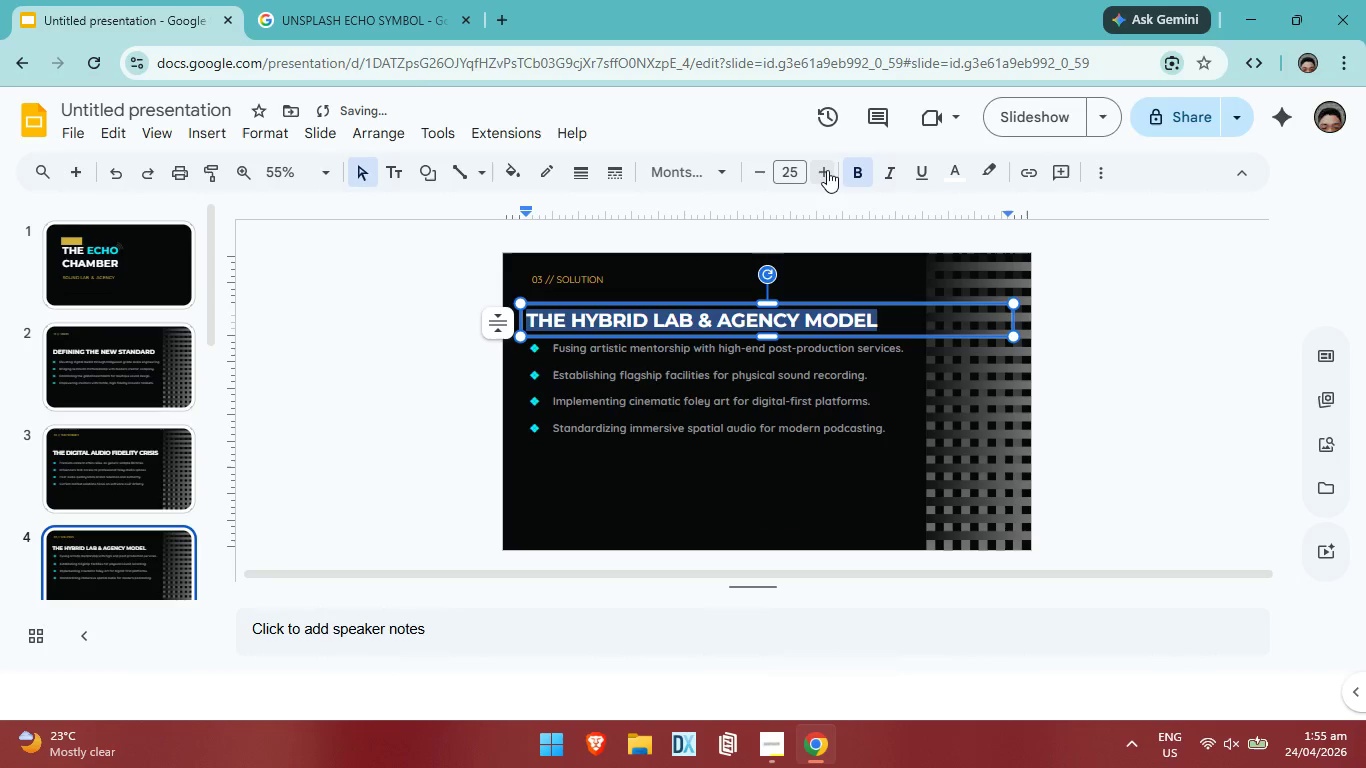 
left_click([827, 170])
 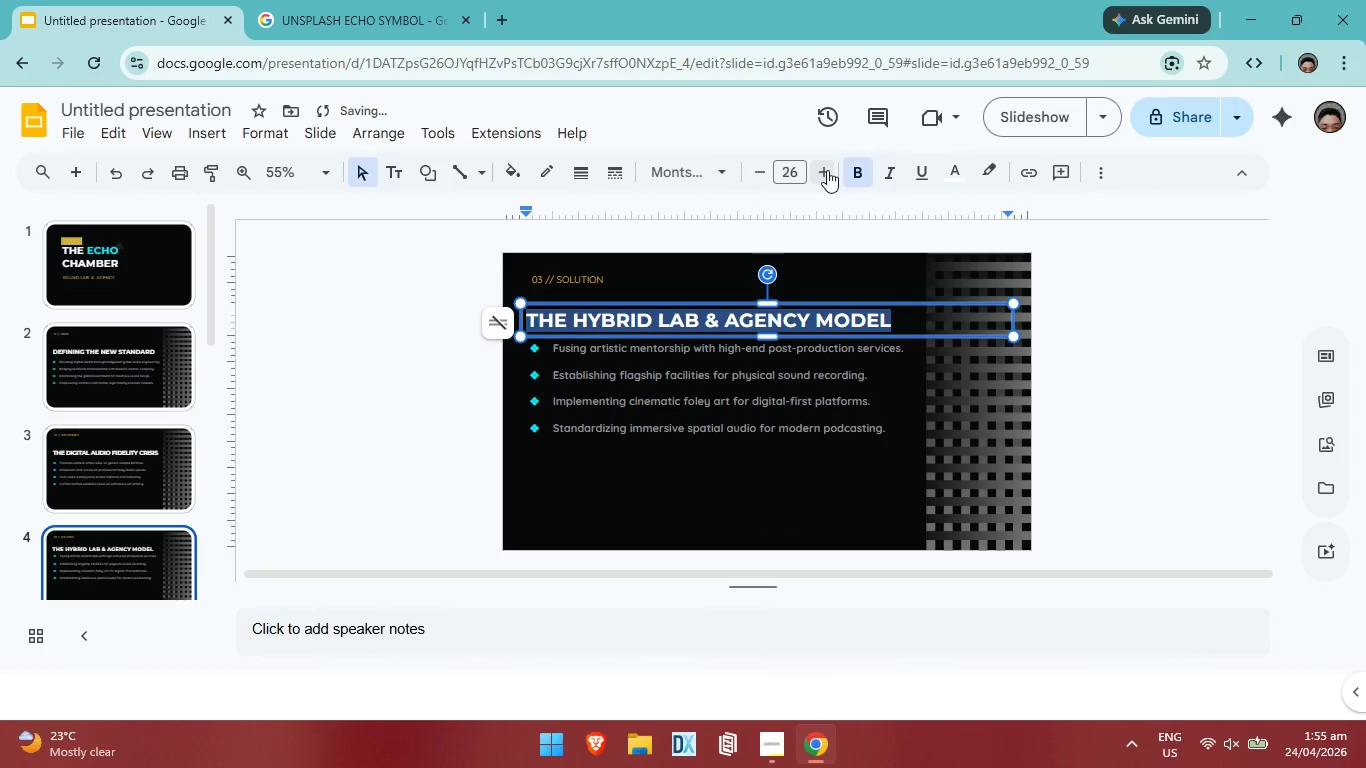 
left_click([827, 170])
 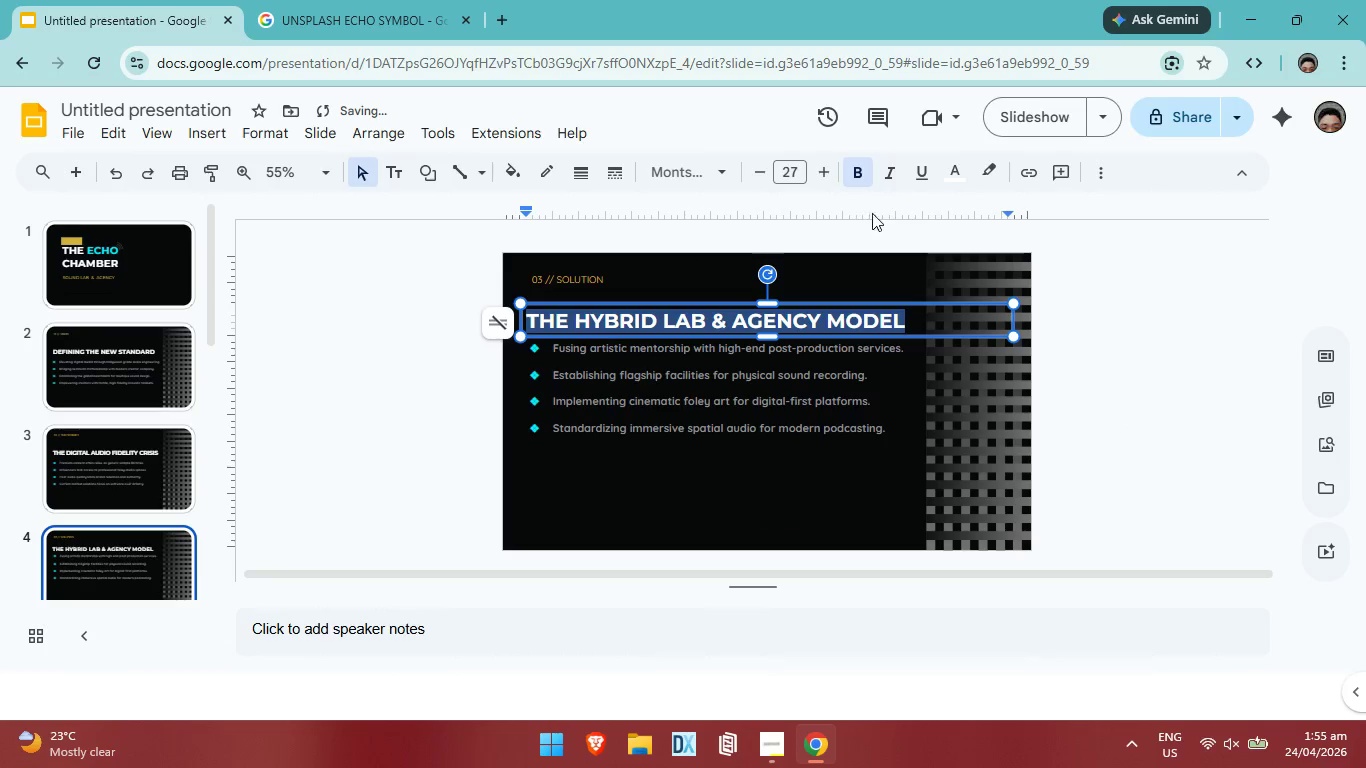 
left_click([1269, 386])
 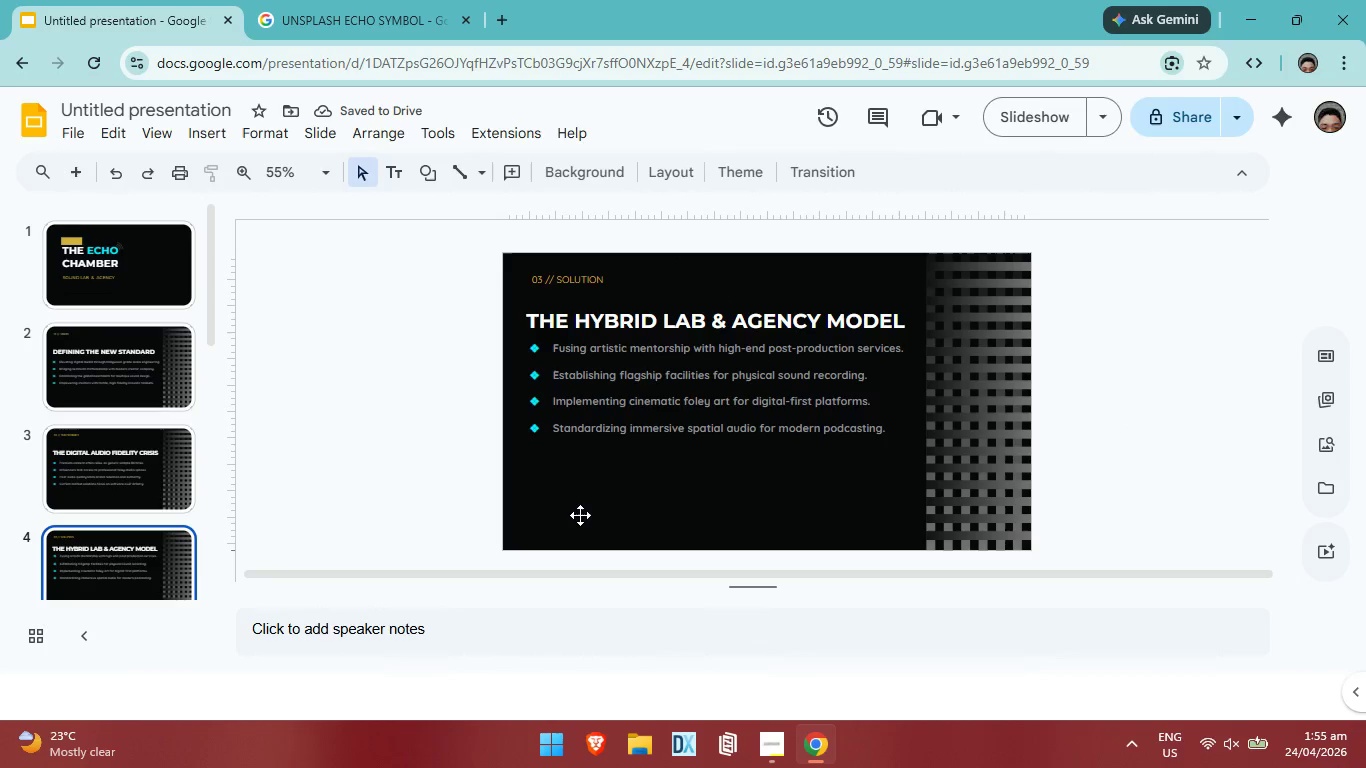 
left_click_drag(start_coordinate=[574, 505], to_coordinate=[586, 337])
 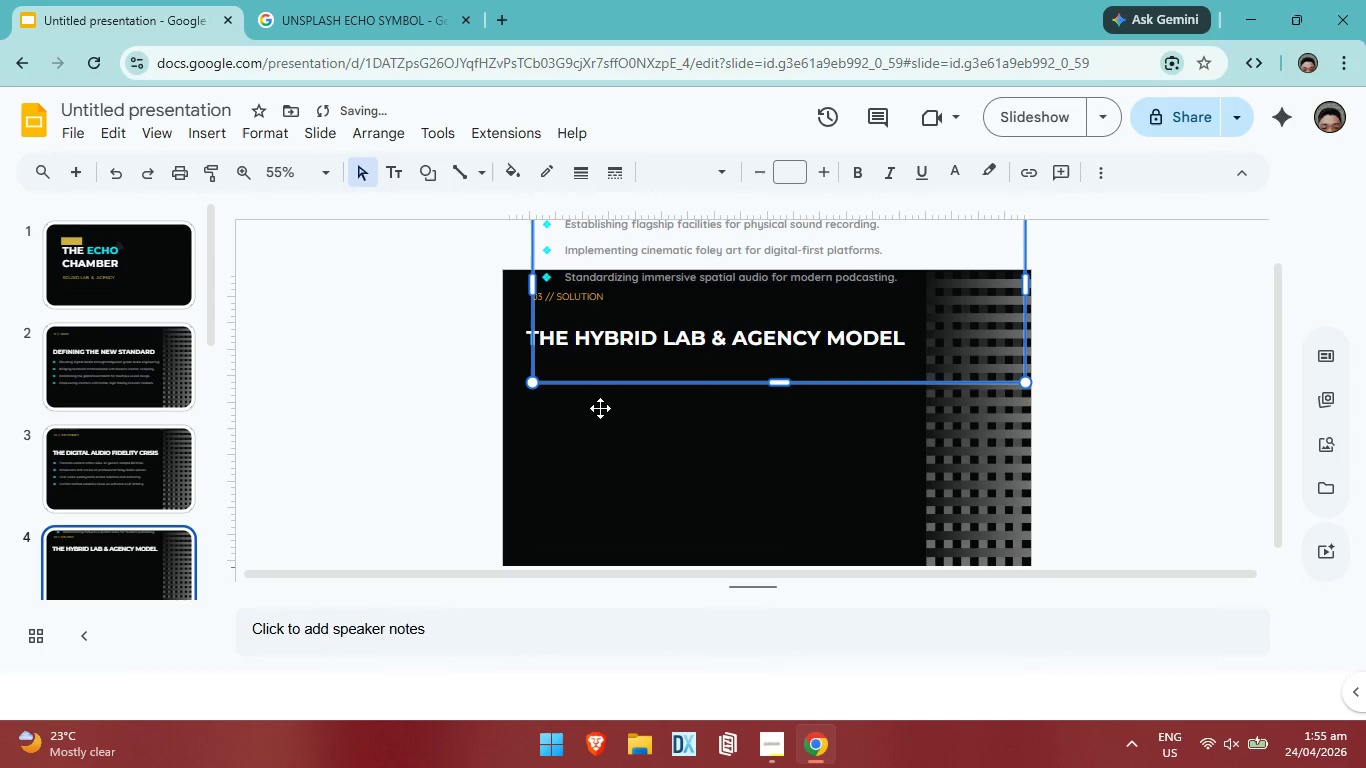 
key(Control+ControlLeft)
 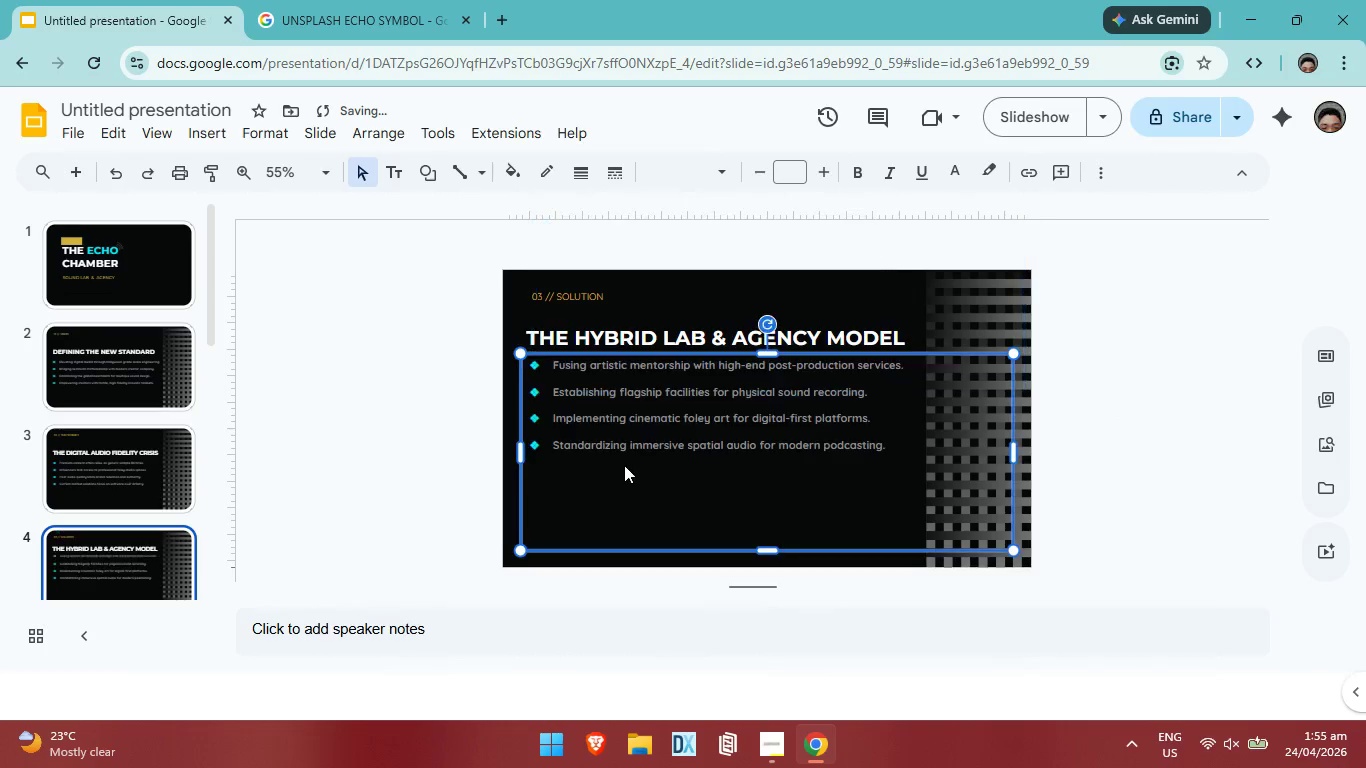 
key(Control+Z)
 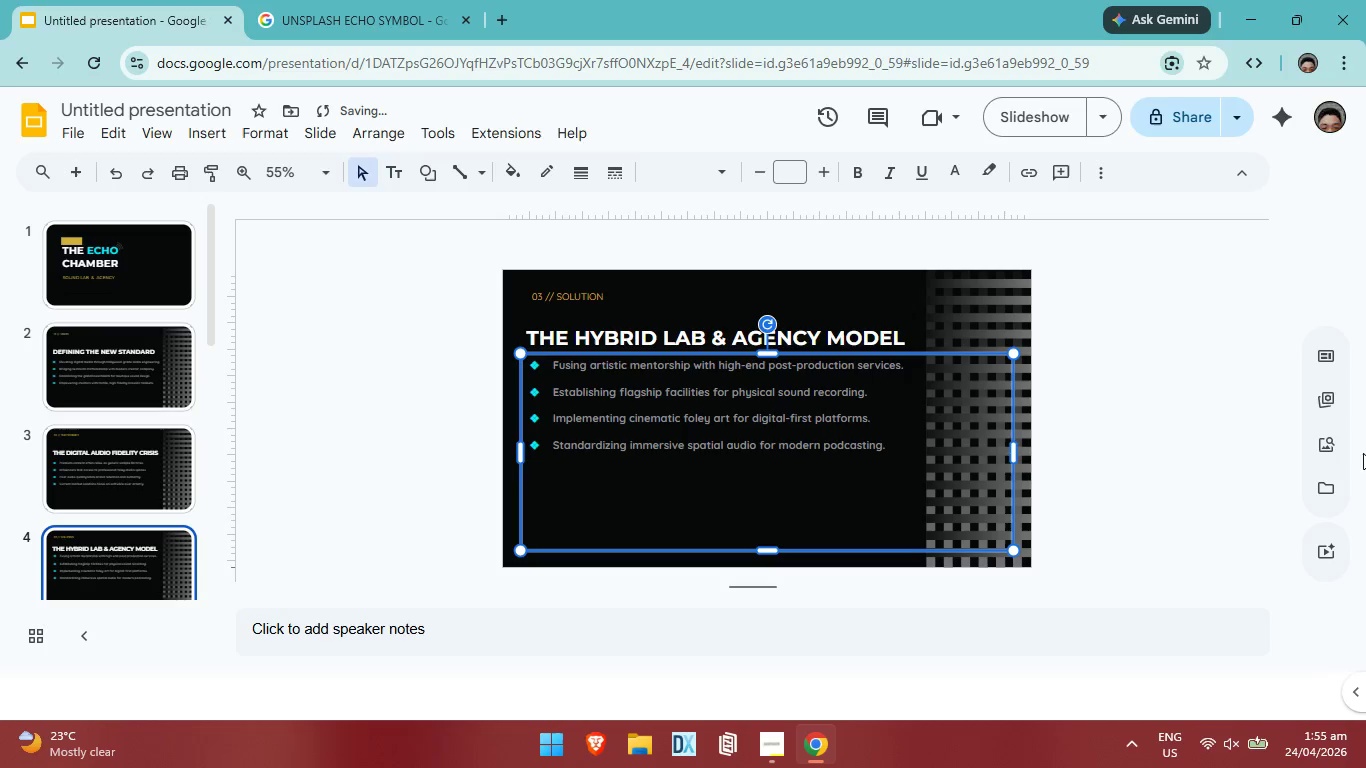 
left_click([1363, 452])
 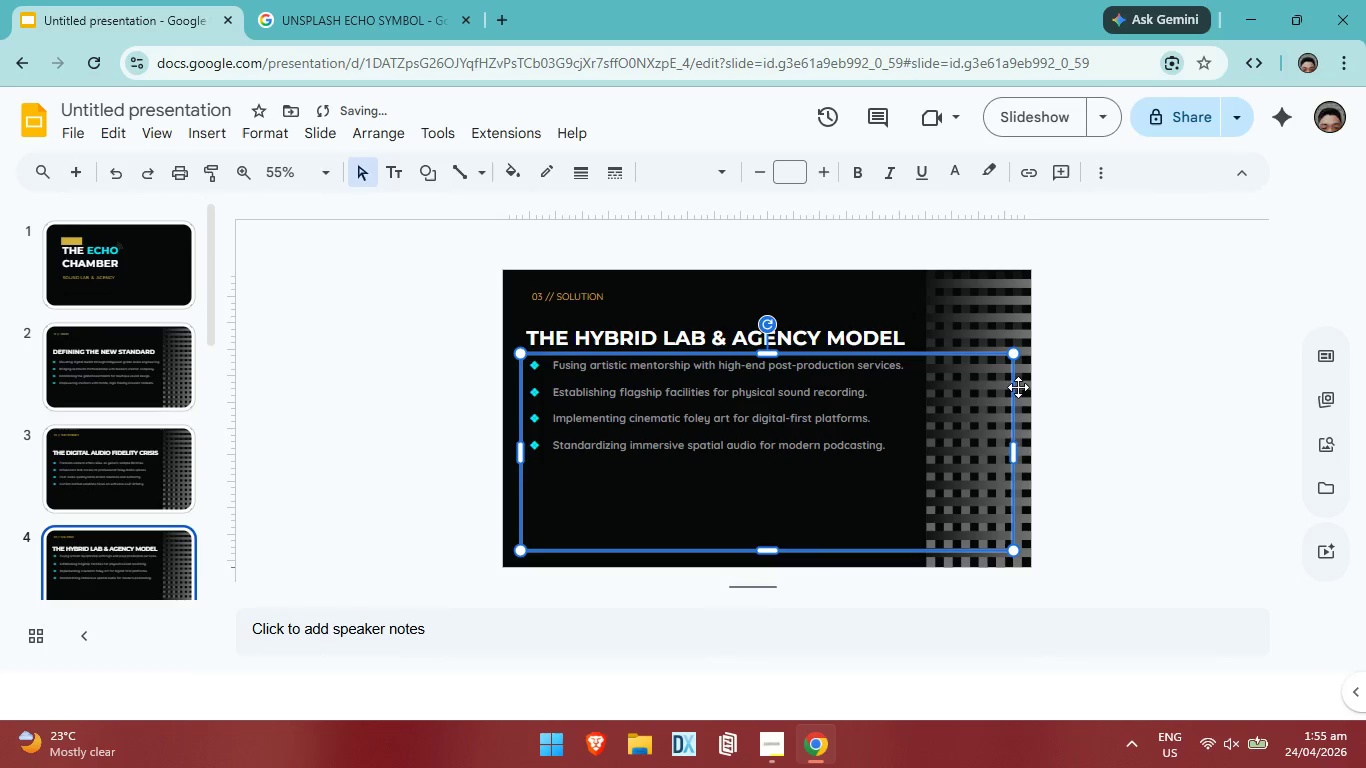 
left_click([1018, 387])
 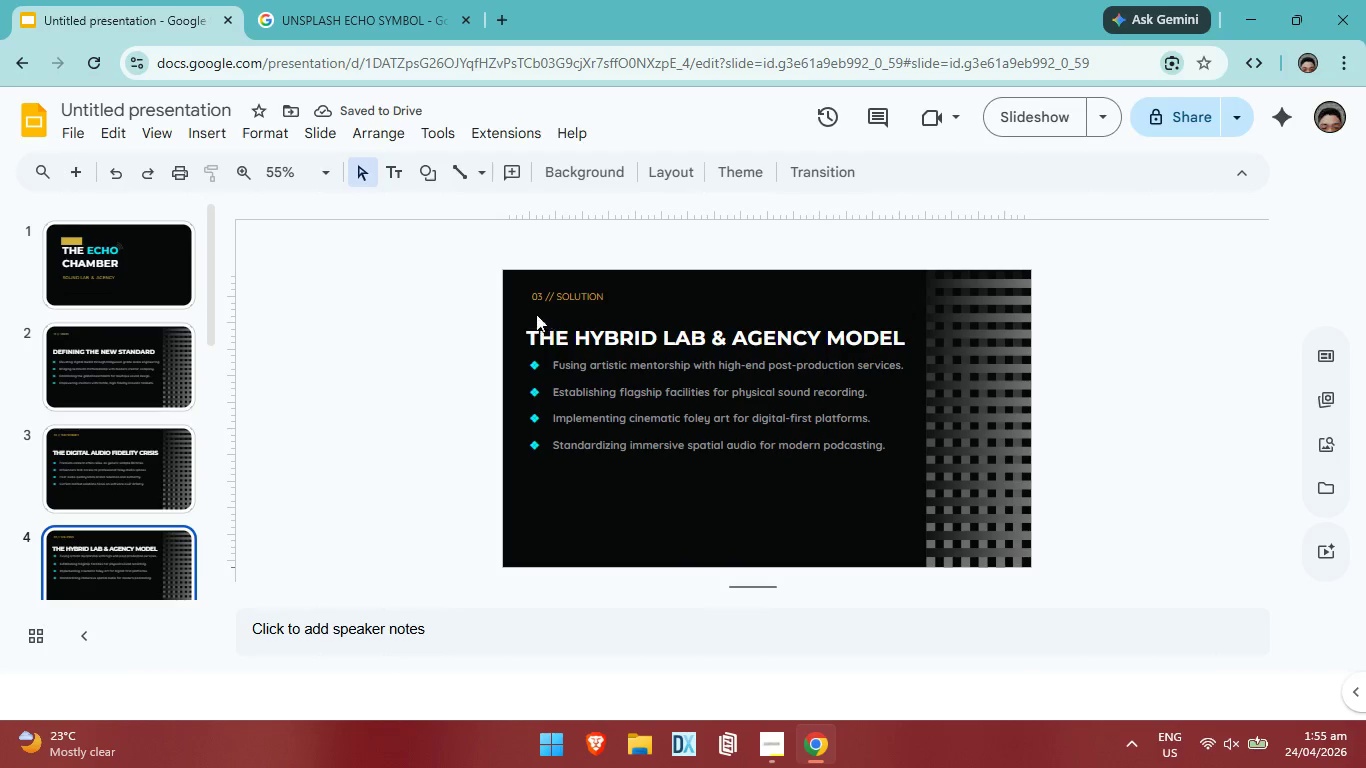 
left_click_drag(start_coordinate=[528, 313], to_coordinate=[554, 346])
 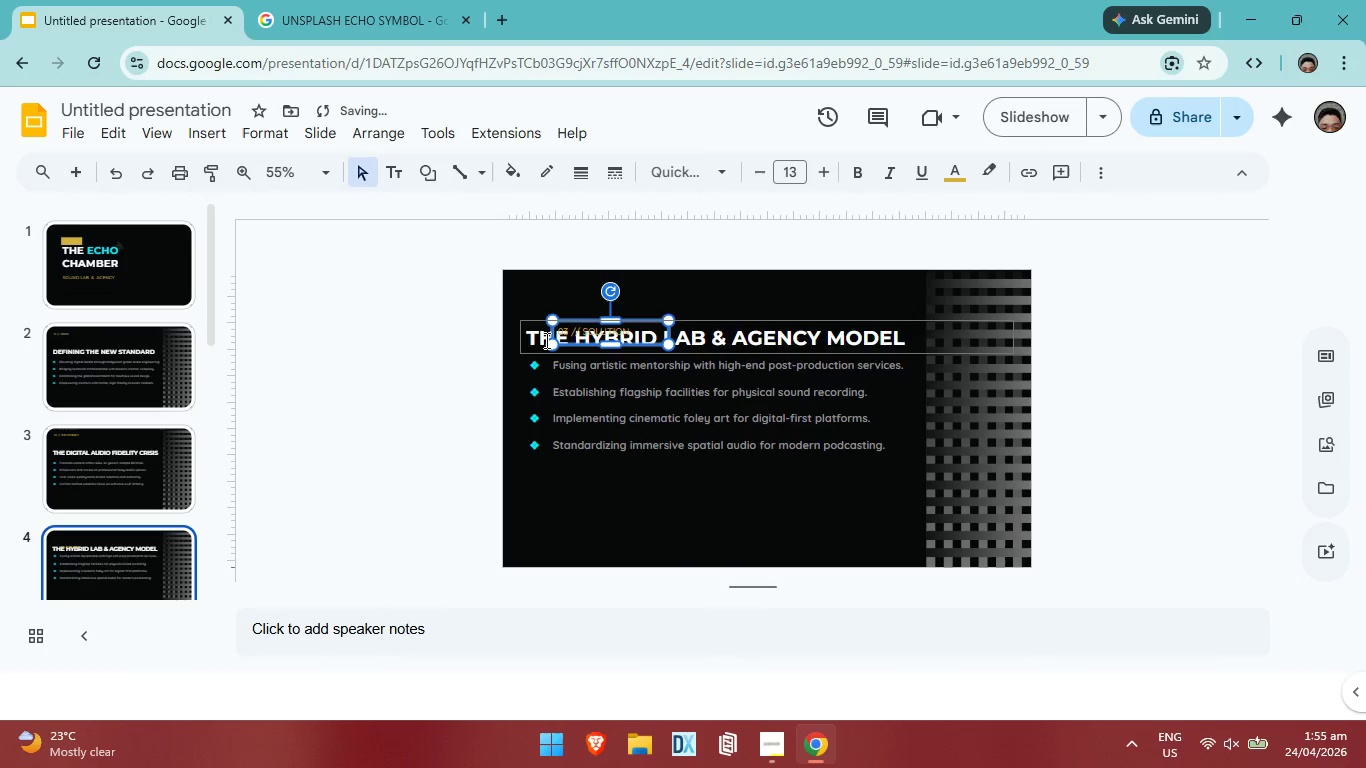 
key(Control+ControlLeft)
 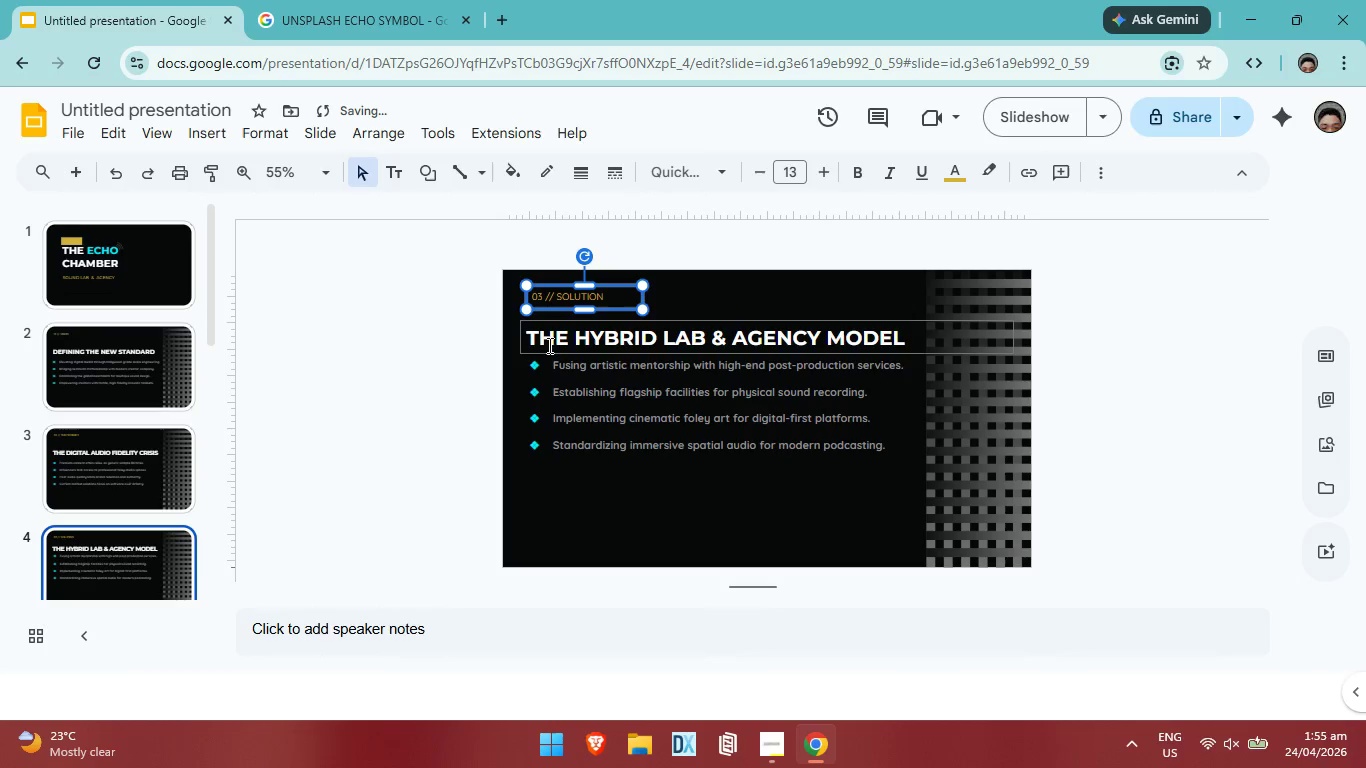 
key(Control+Z)
 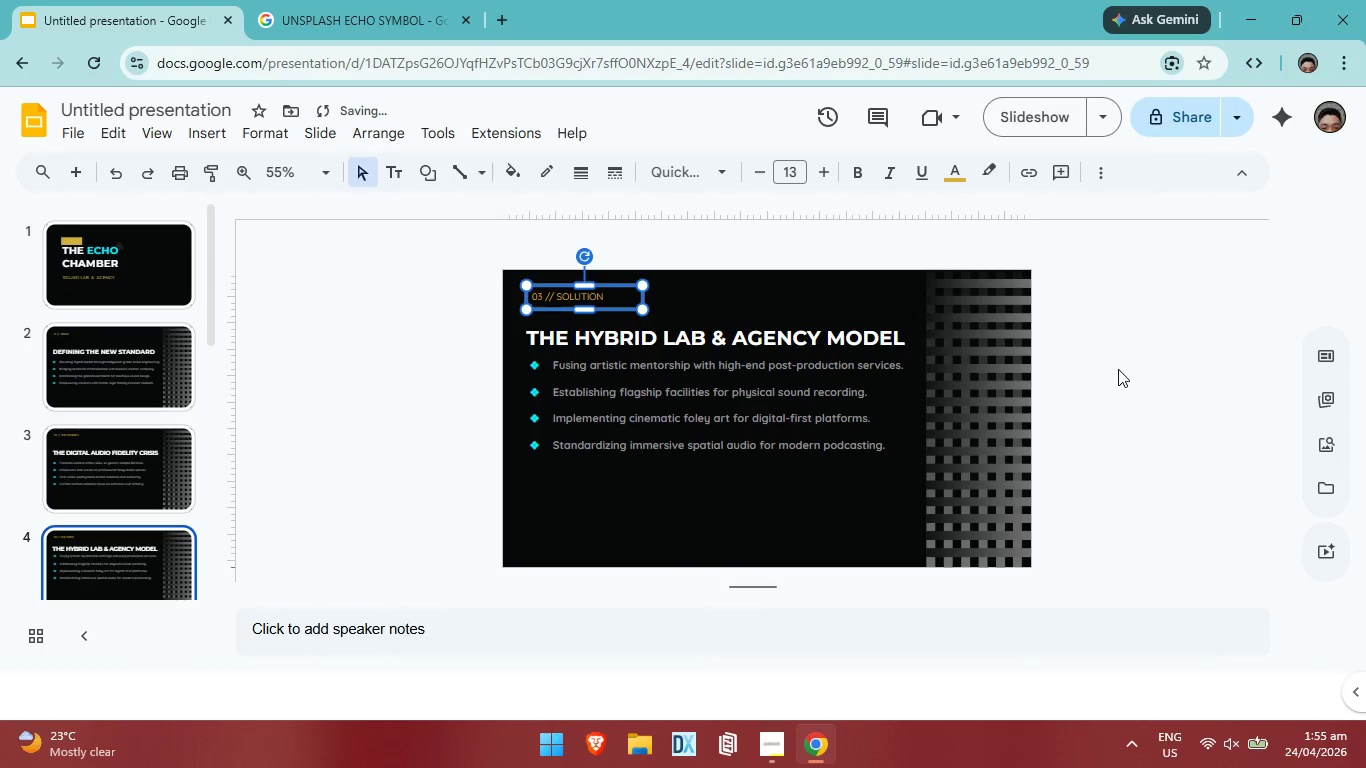 
left_click([1118, 369])
 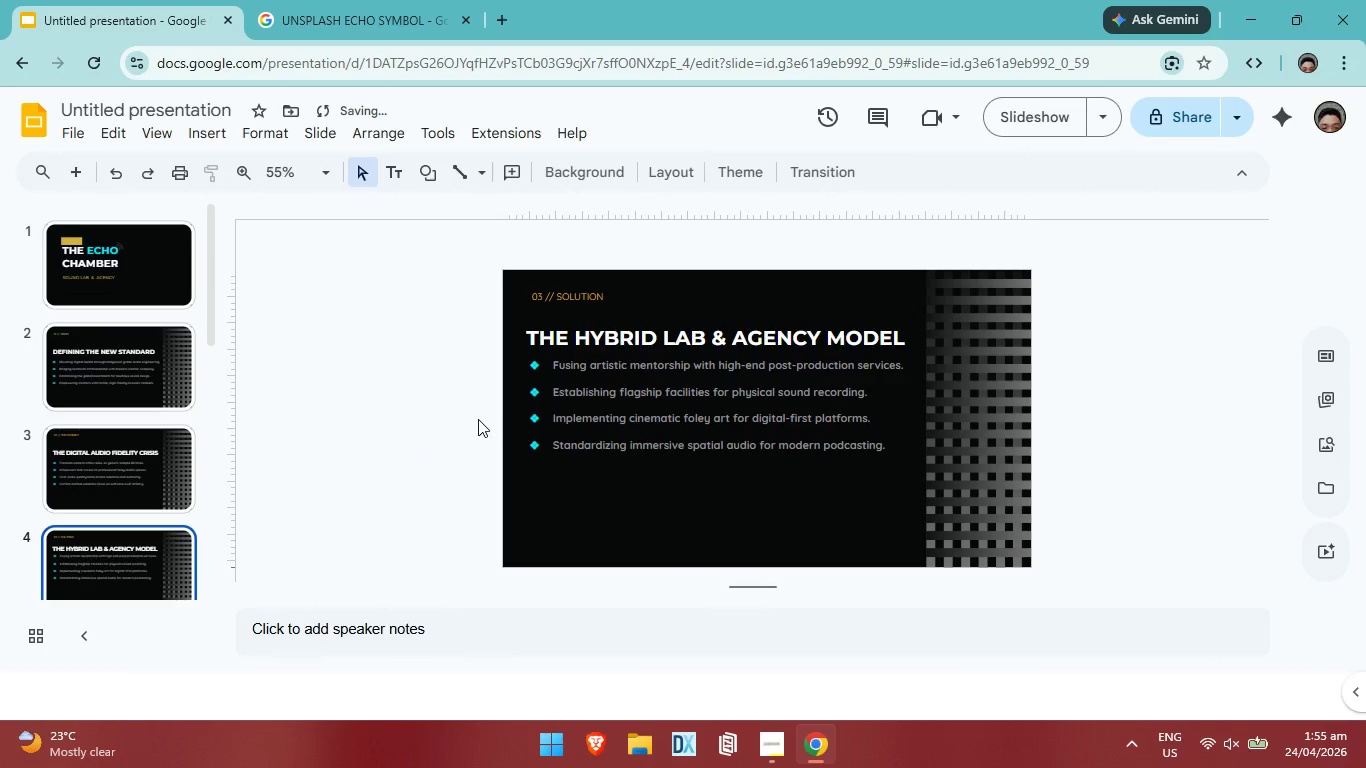 
left_click_drag(start_coordinate=[478, 419], to_coordinate=[784, 331])
 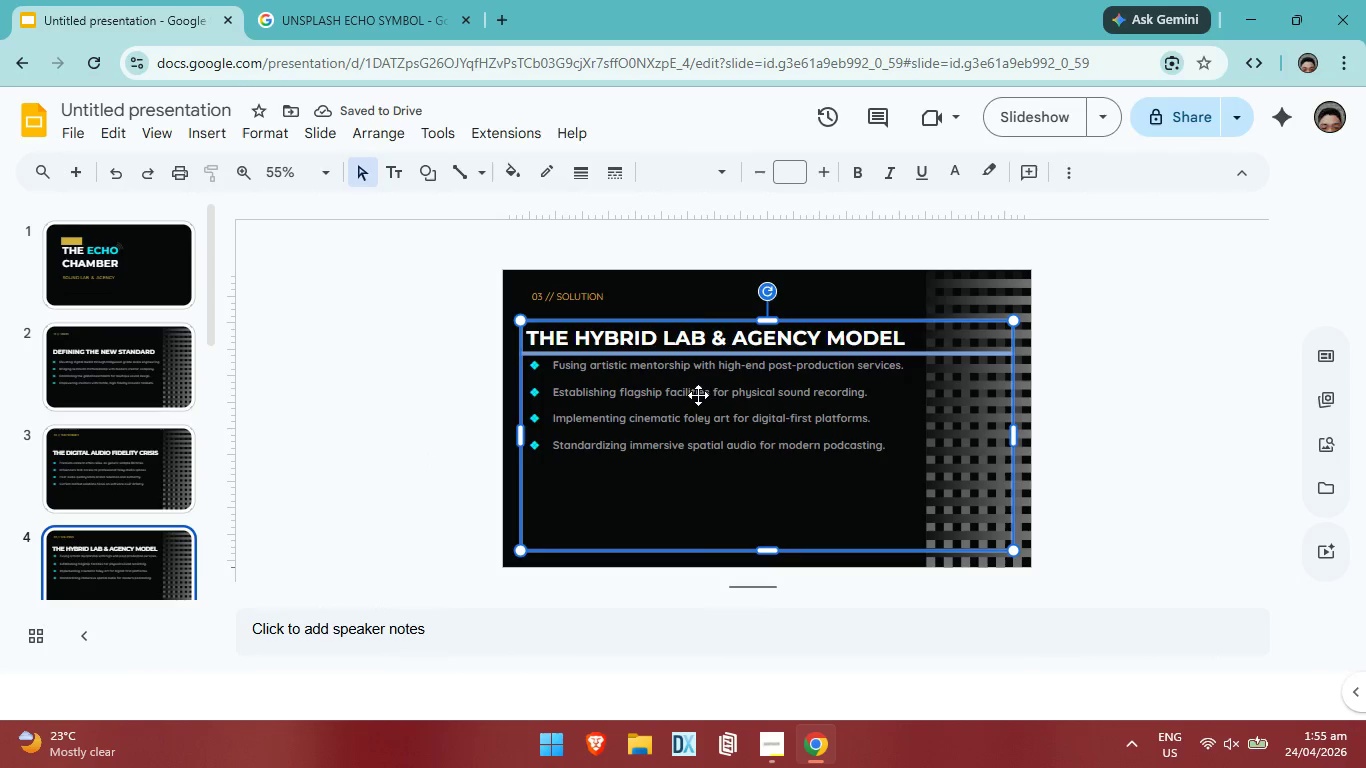 
left_click_drag(start_coordinate=[698, 395], to_coordinate=[695, 411])
 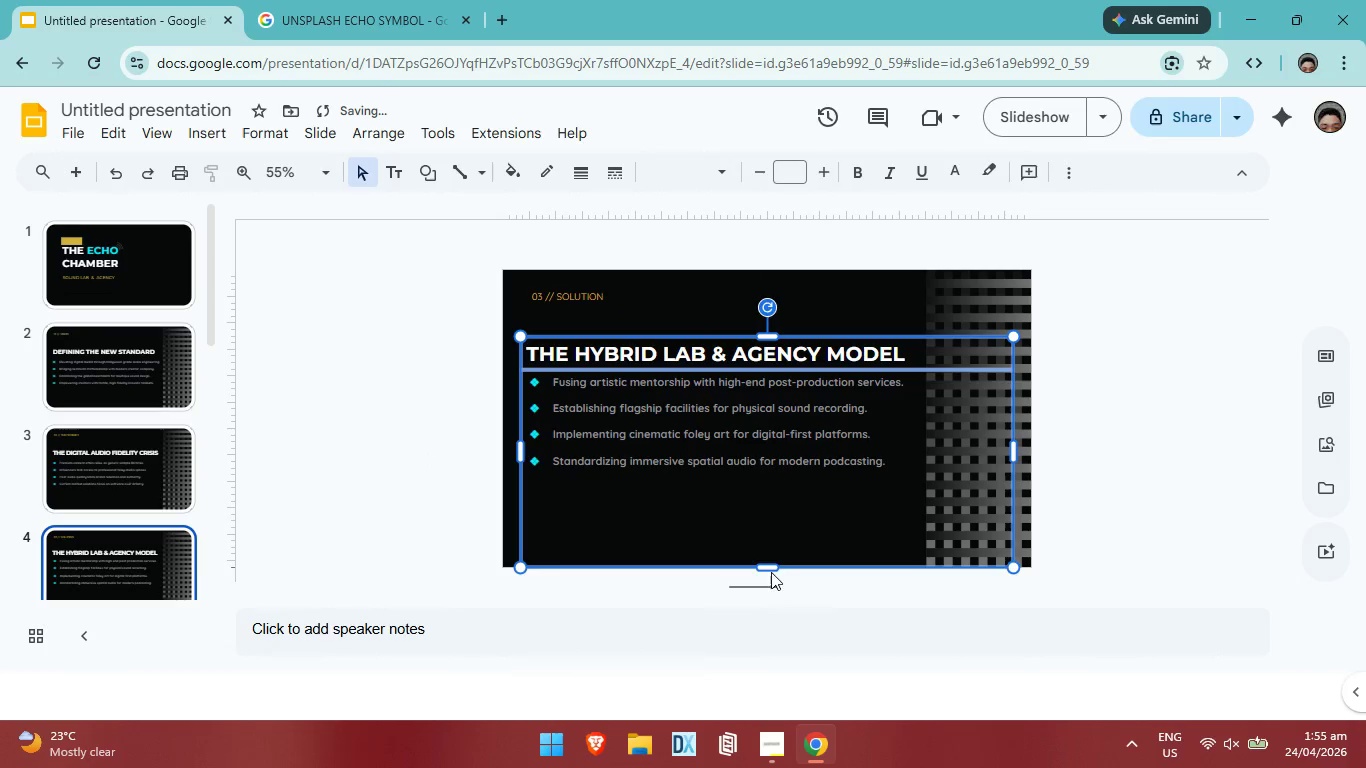 
left_click_drag(start_coordinate=[770, 566], to_coordinate=[762, 529])
 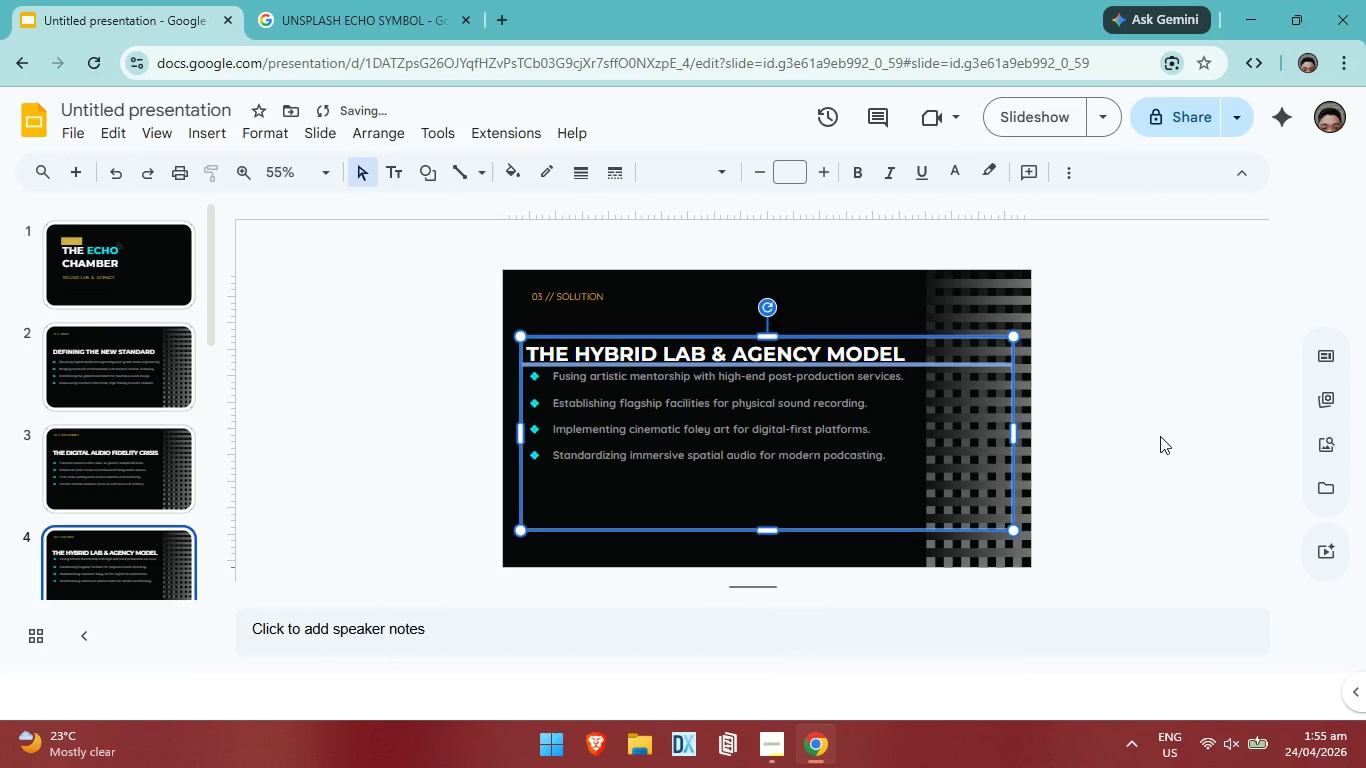 
double_click([850, 421])
 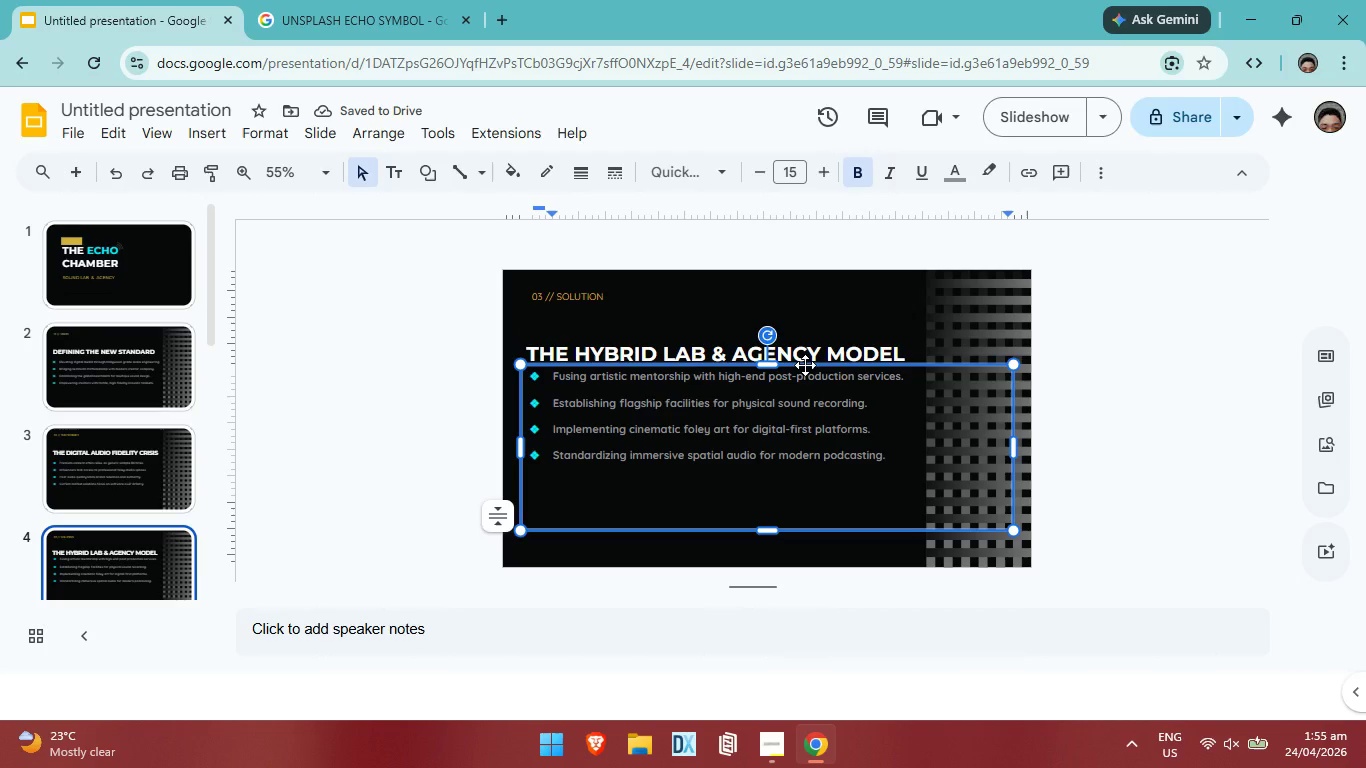 
left_click_drag(start_coordinate=[805, 365], to_coordinate=[810, 379])
 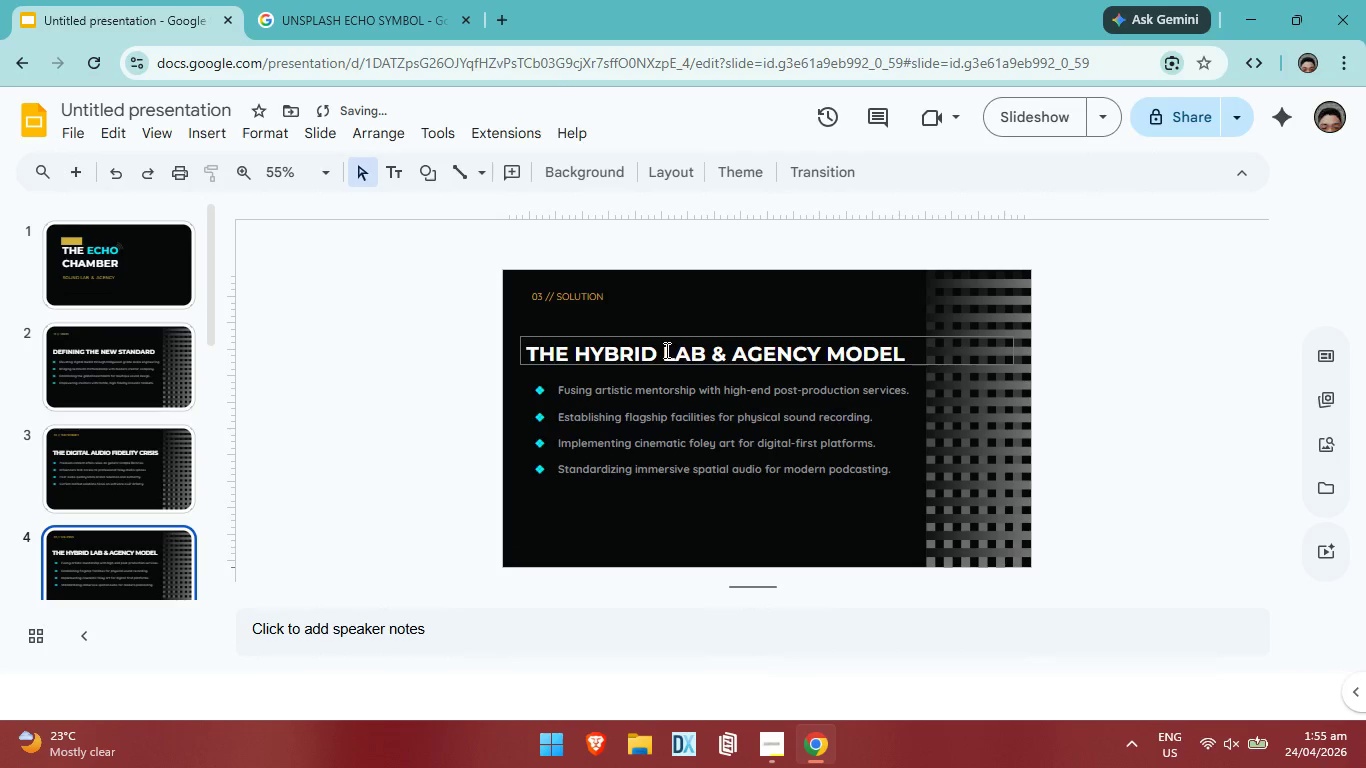 
left_click([82, 364])
 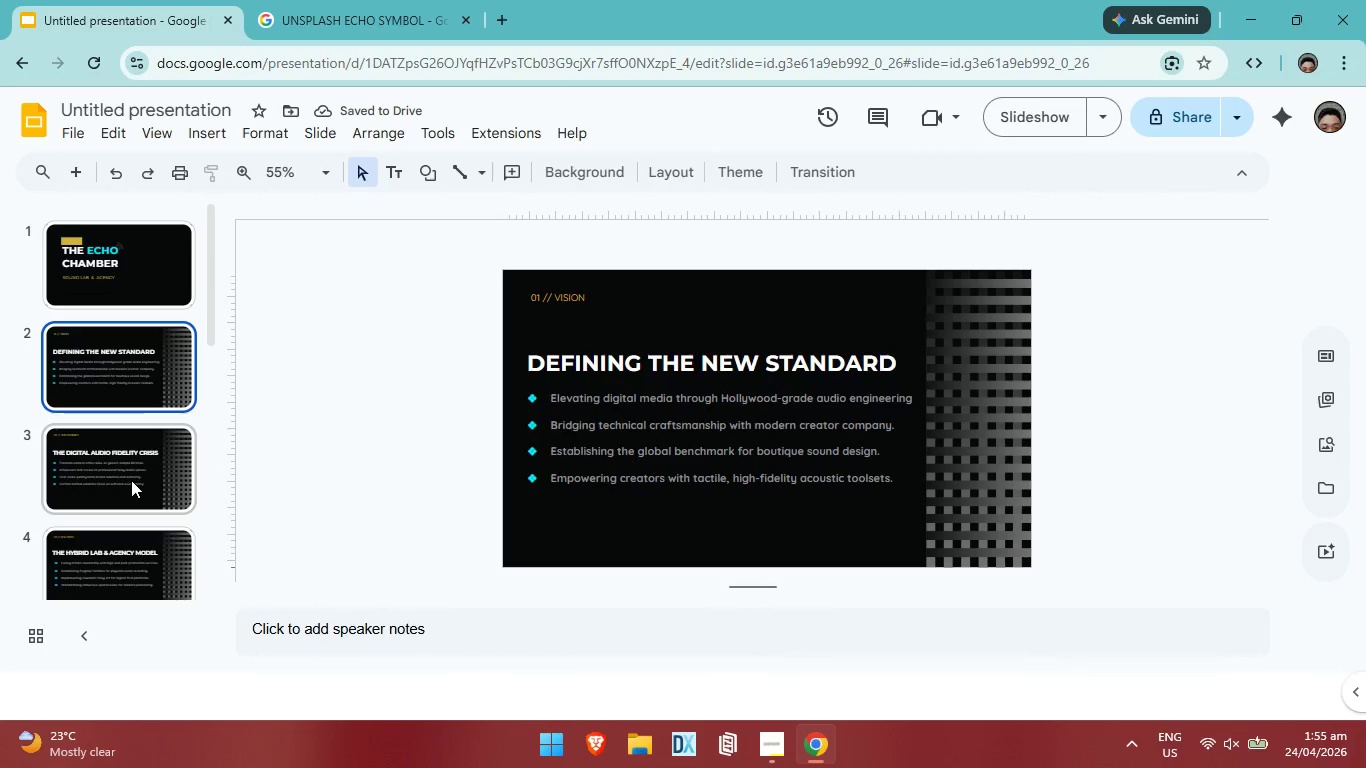 
left_click([131, 480])
 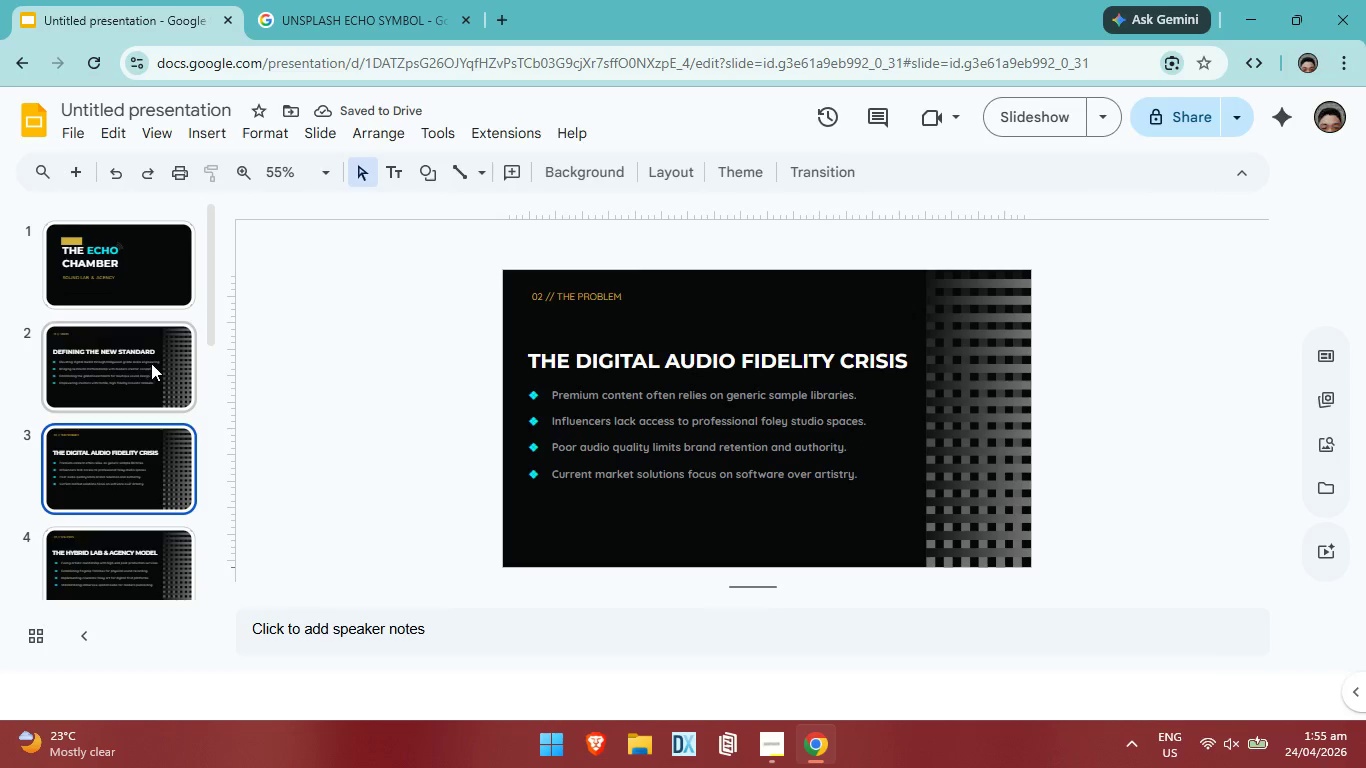 
left_click([151, 363])
 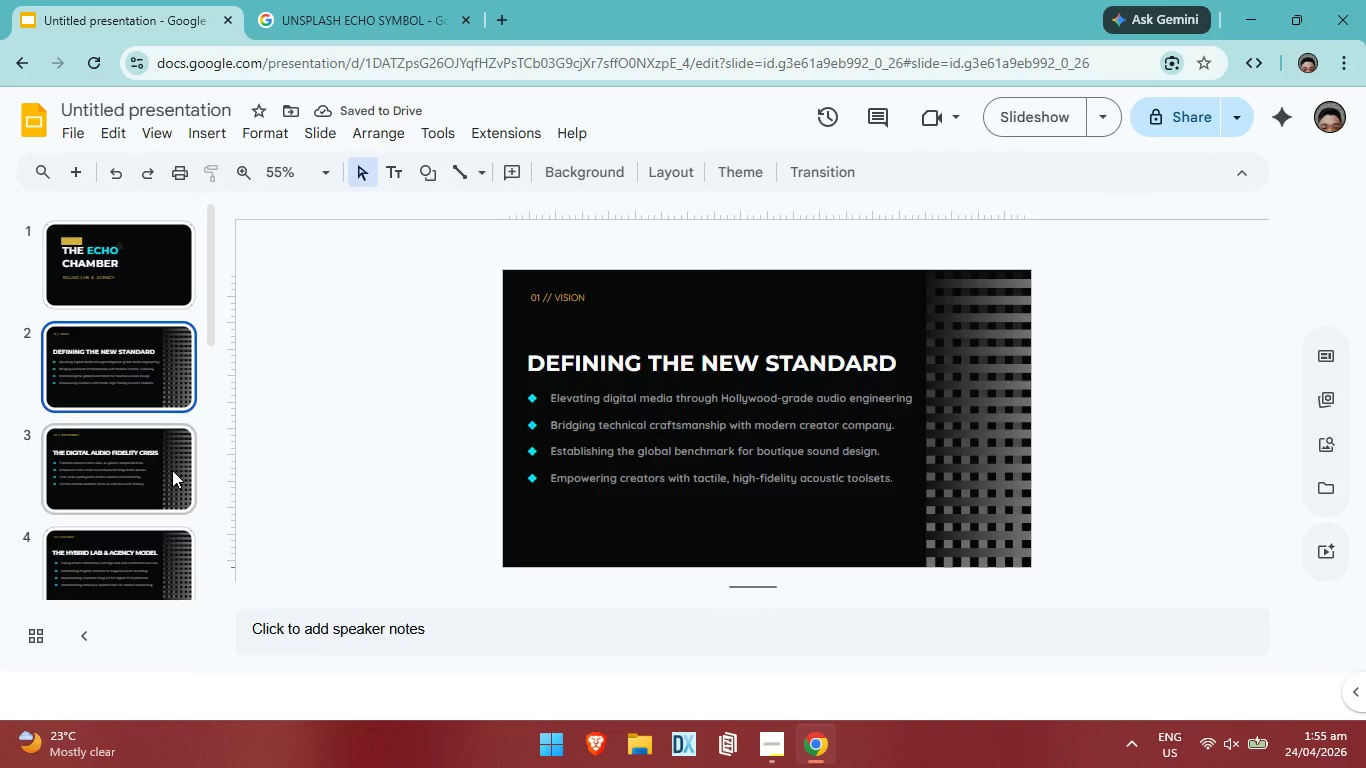 
left_click([172, 470])
 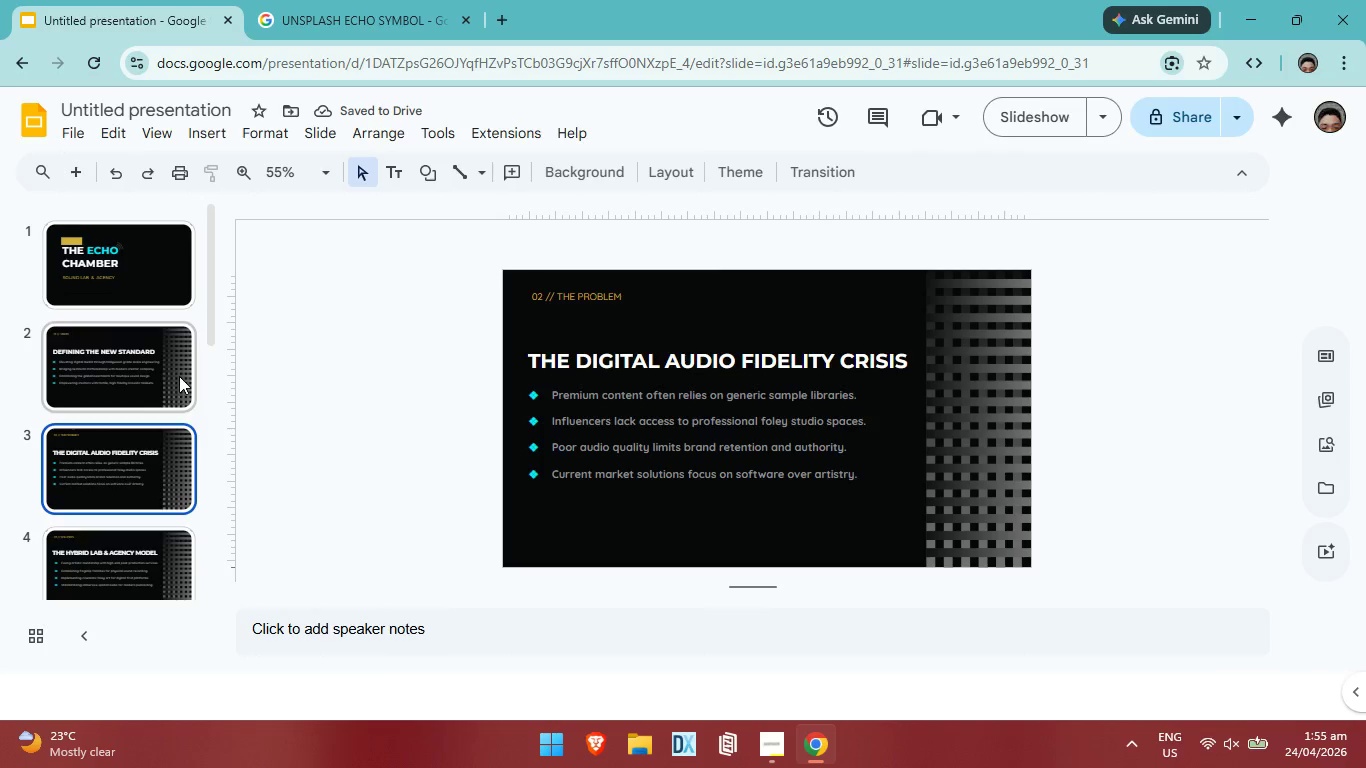 
left_click([179, 376])
 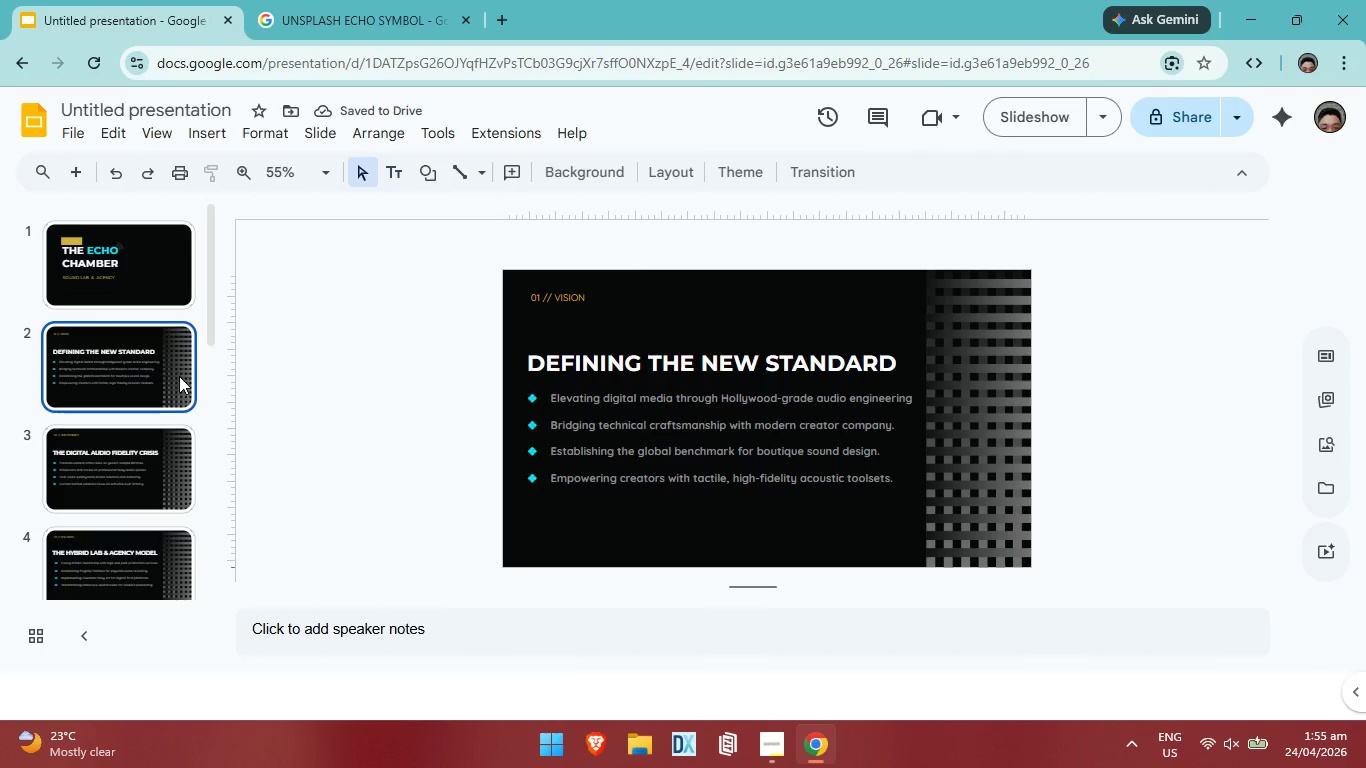 
left_click([189, 464])
 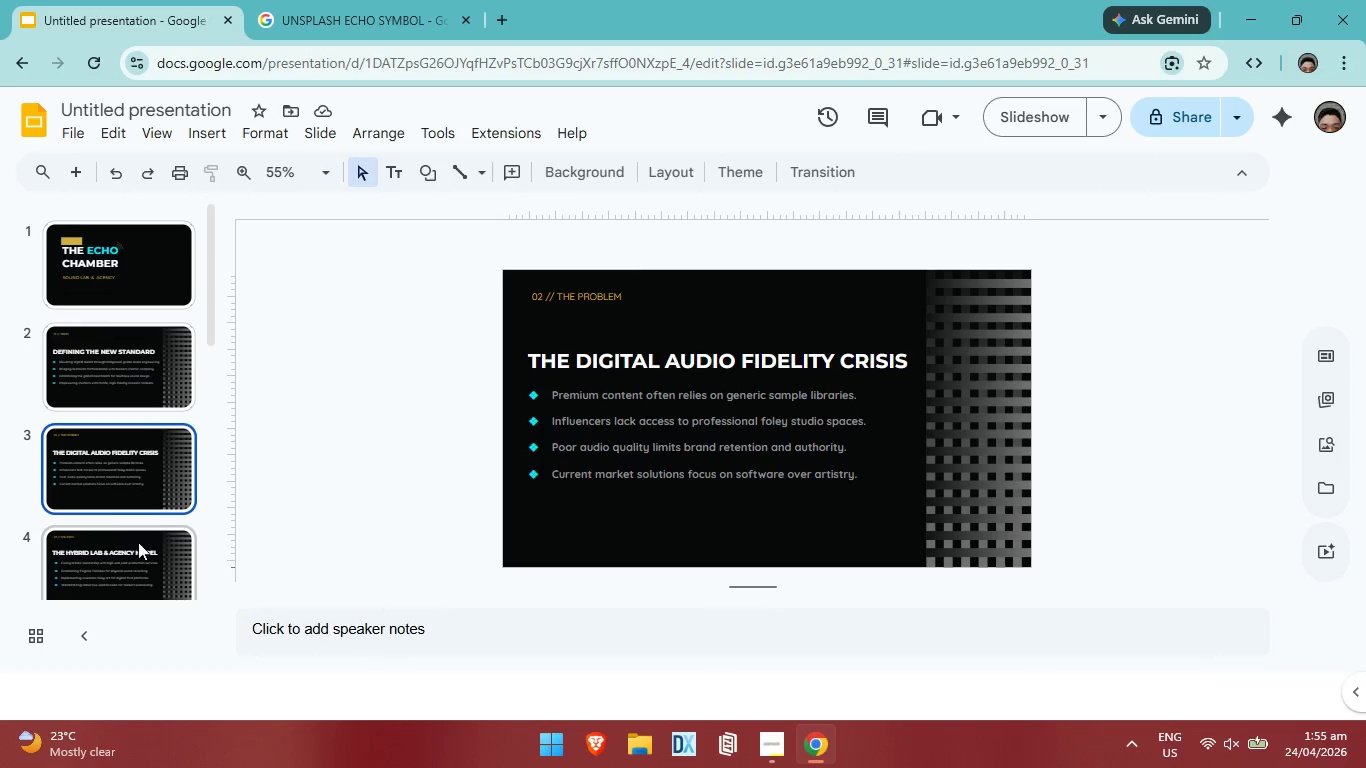 
left_click([138, 545])
 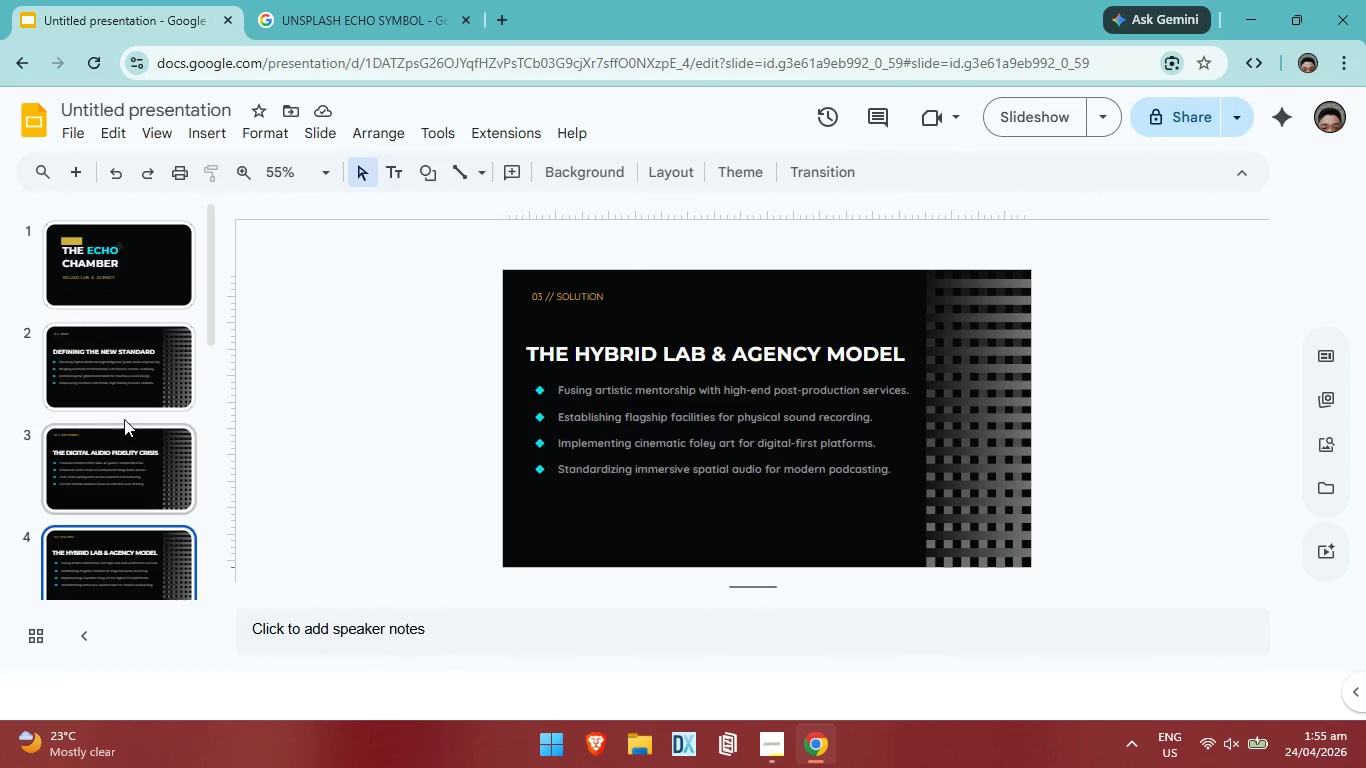 
left_click([130, 440])
 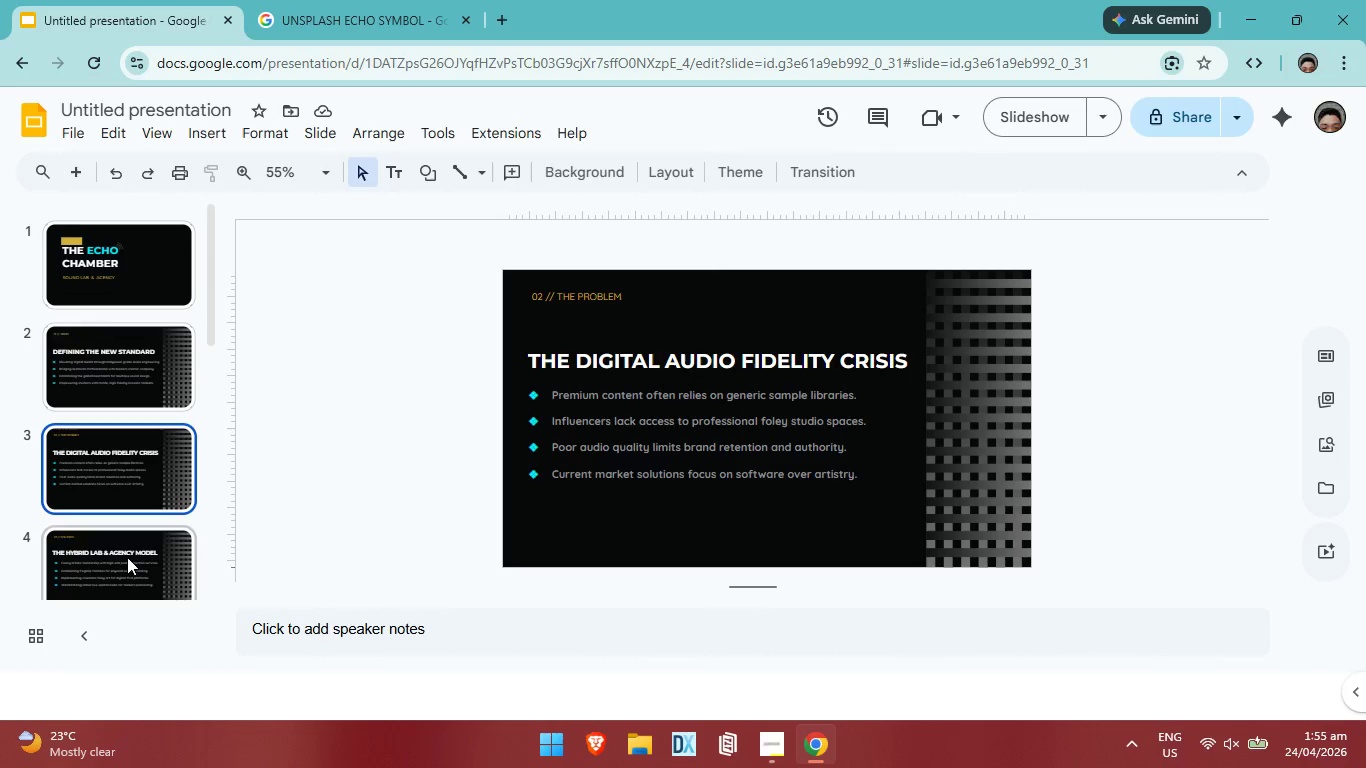 
left_click([127, 557])
 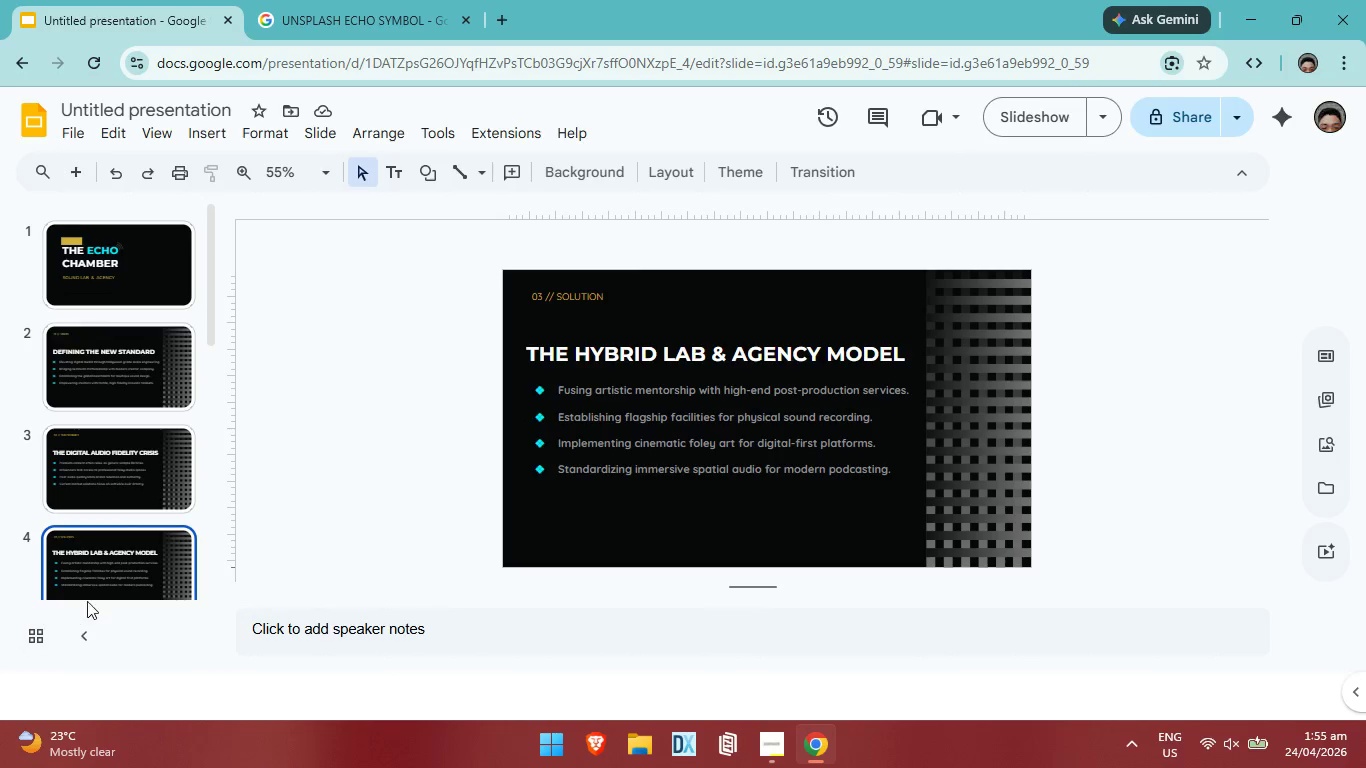 
scroll: coordinate [107, 505], scroll_direction: down, amount: 1.0
 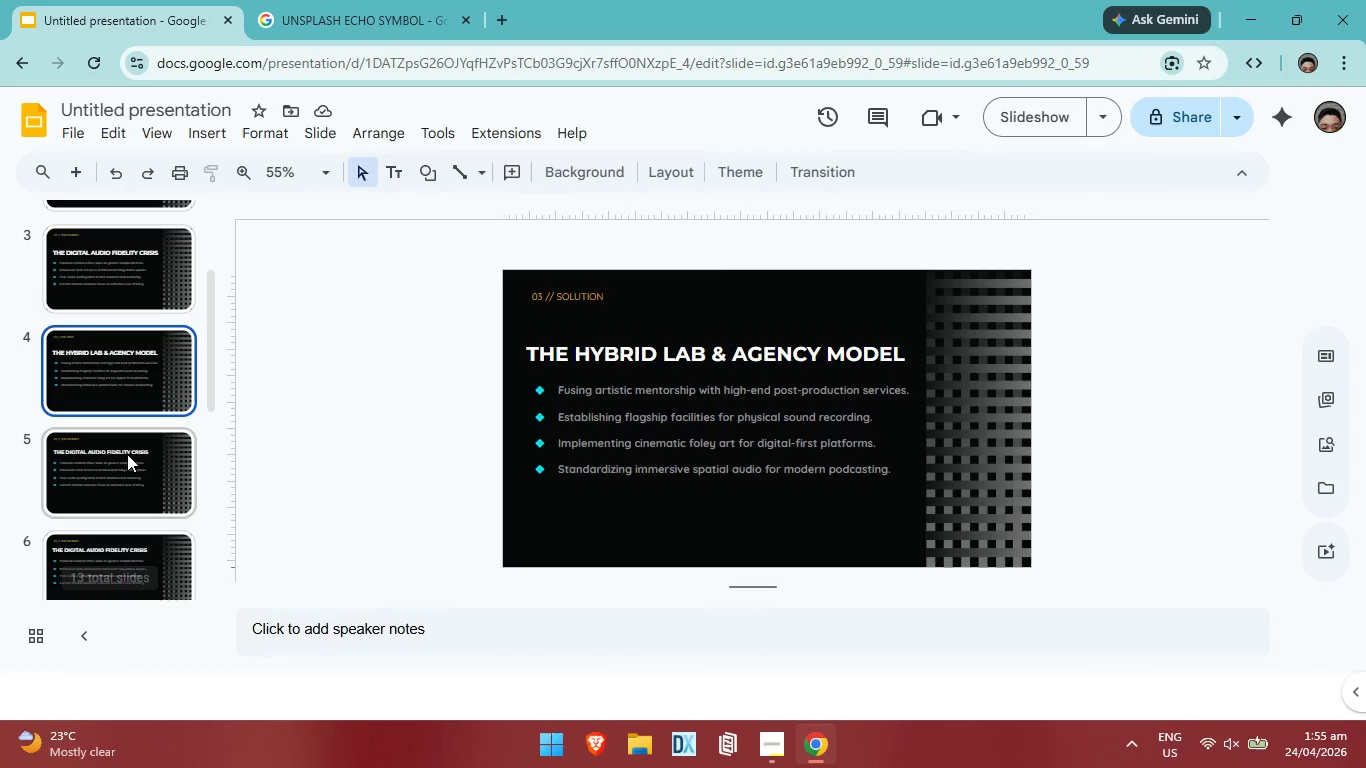 
left_click([123, 461])
 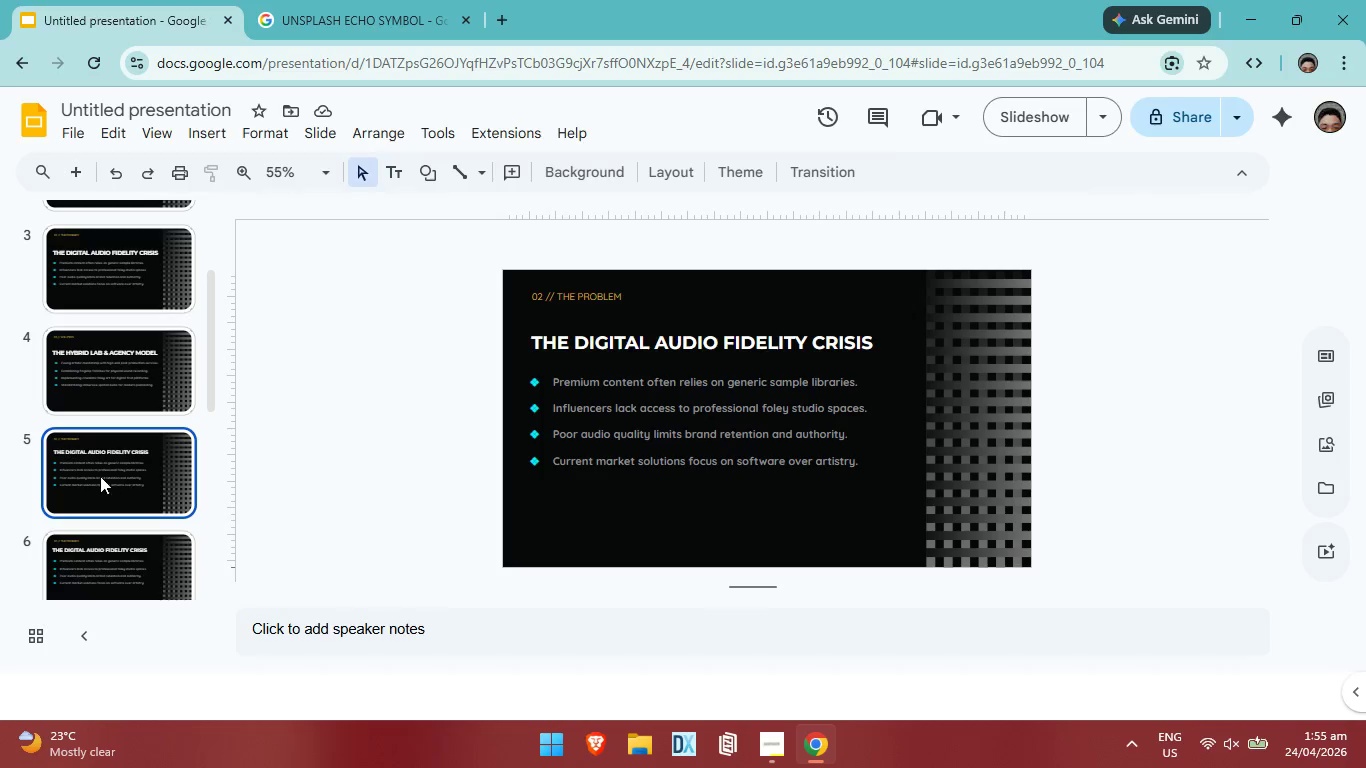 
left_click([132, 373])
 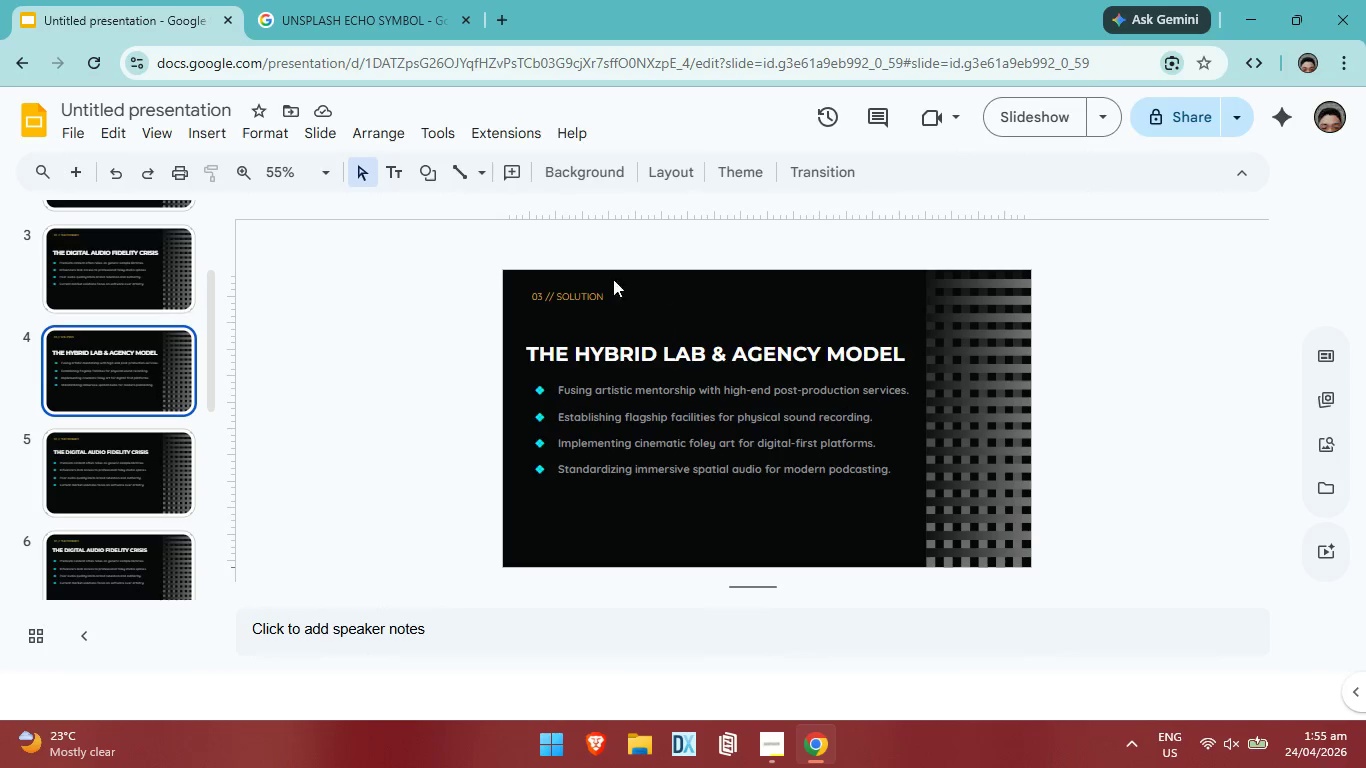 
left_click([564, 286])
 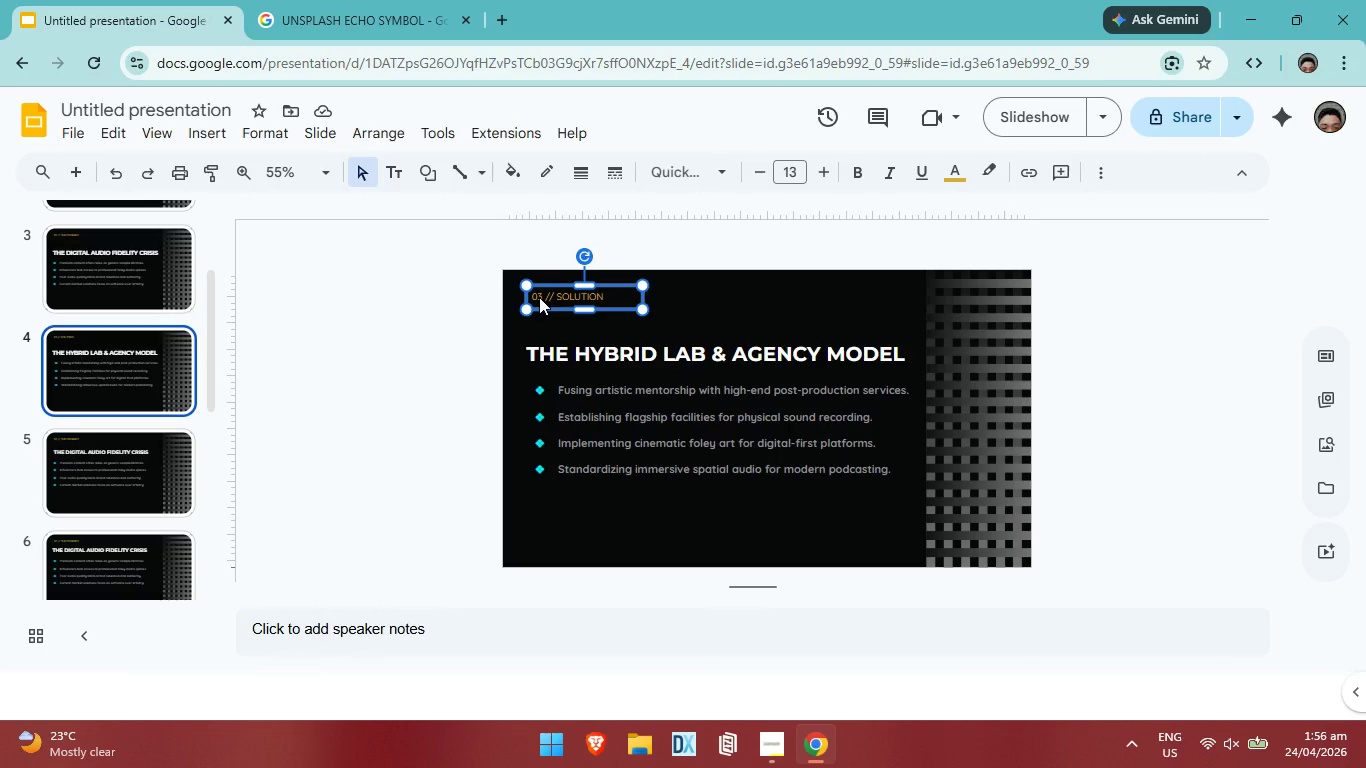 
left_click([539, 297])
 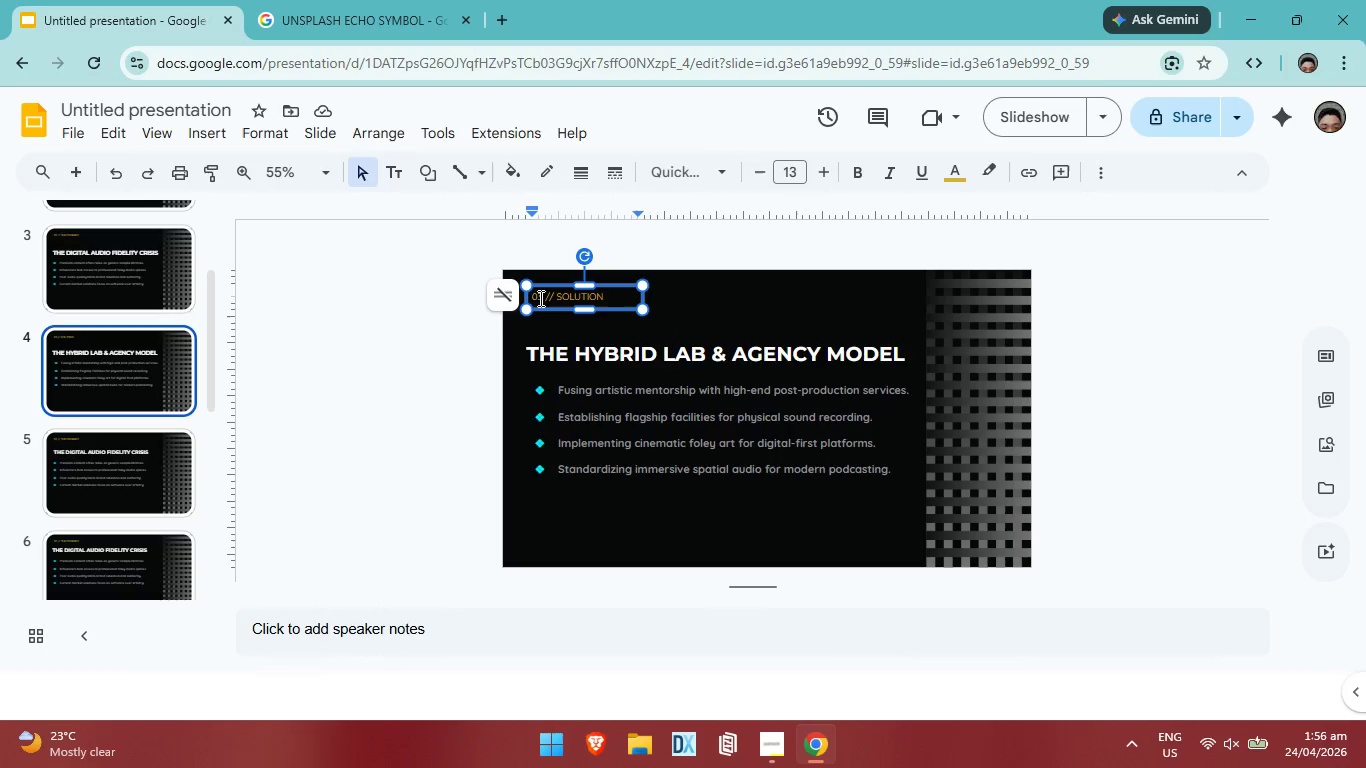 
key(Backspace)
 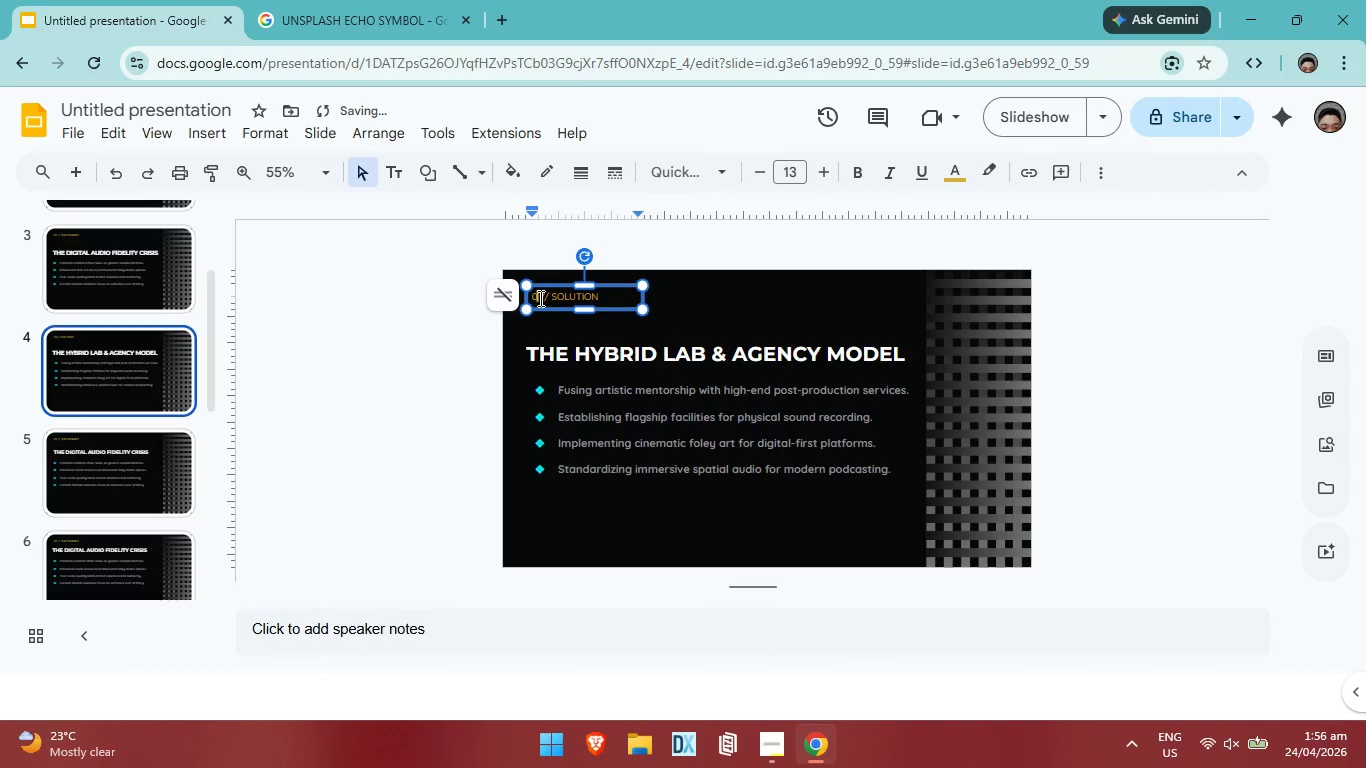 
key(4)
 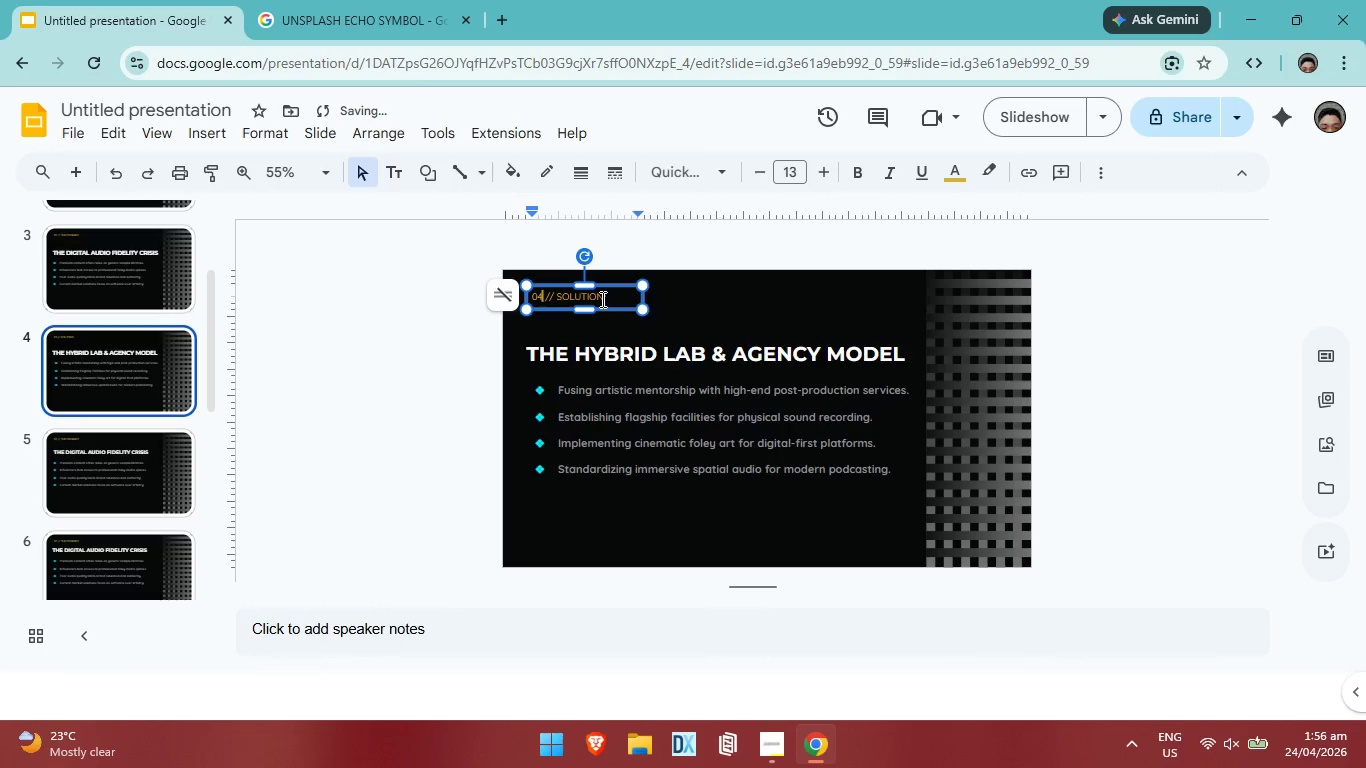 
left_click([611, 294])
 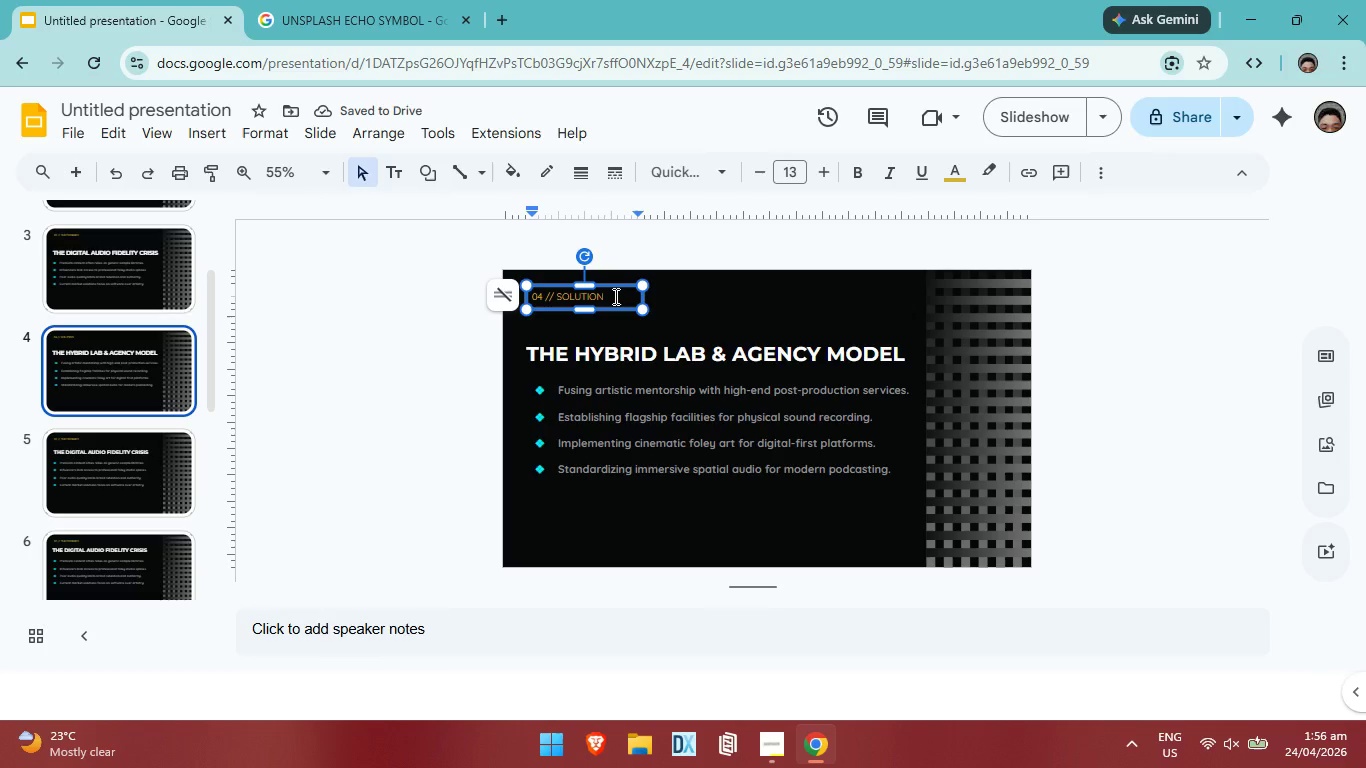 
key(Backspace)
key(Backspace)
key(Backspace)
key(Backspace)
key(Backspace)
key(Backspace)
key(Backspace)
key(Backspace)
type(MARKET)
 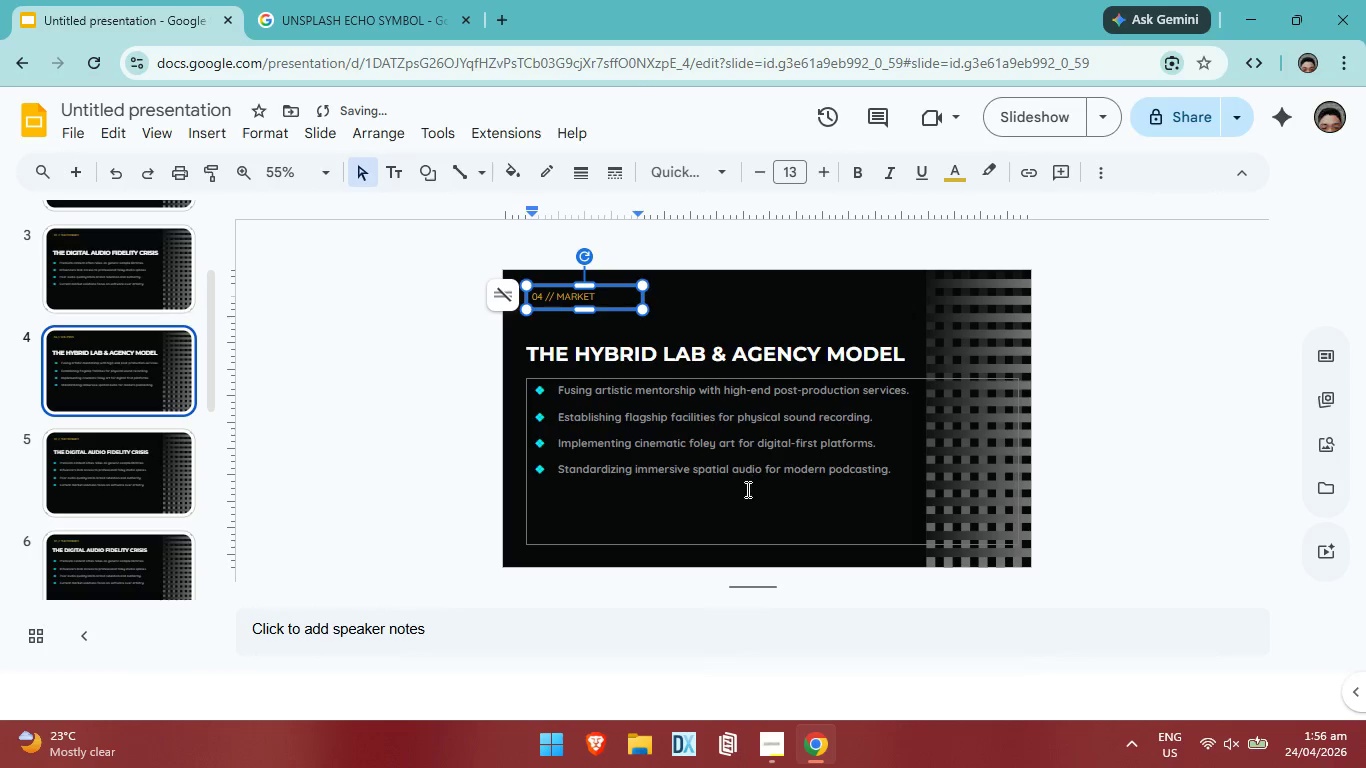 
left_click([746, 499])
 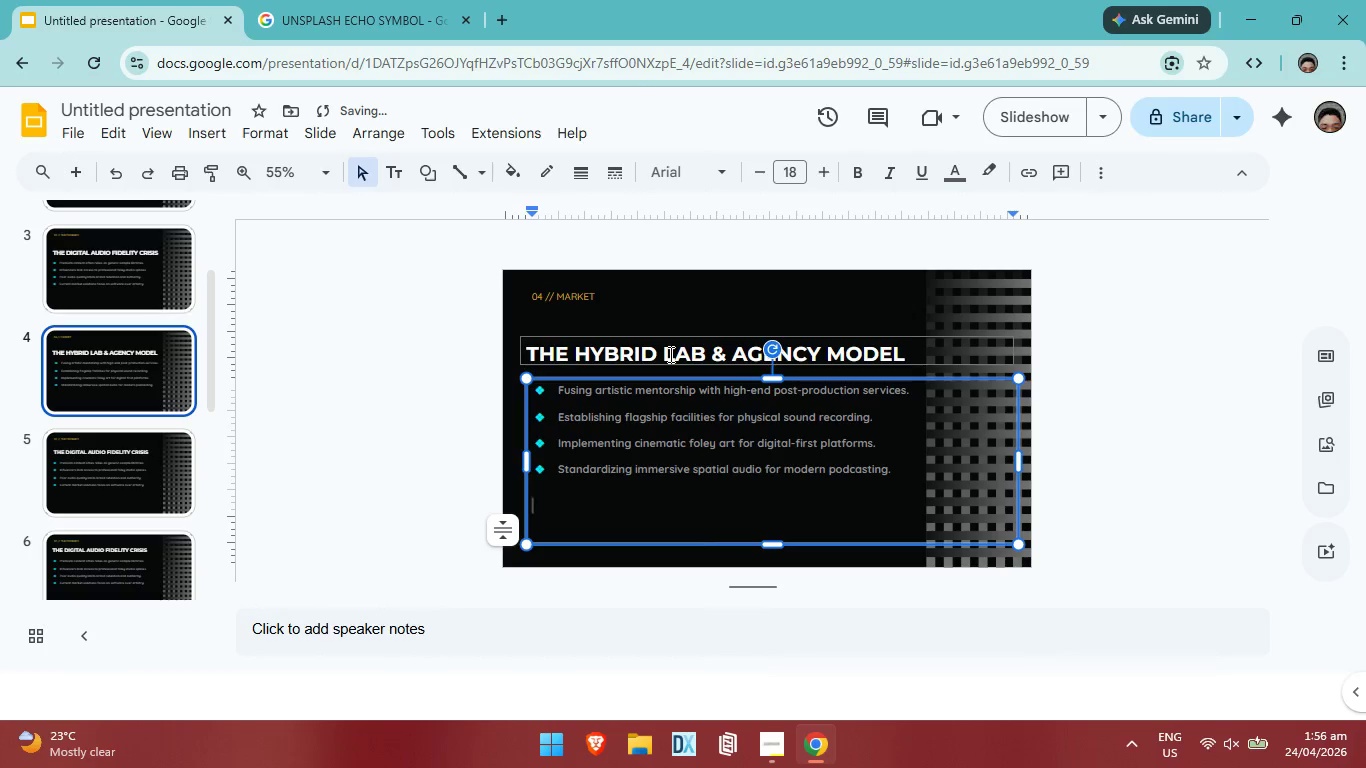 
left_click([669, 353])
 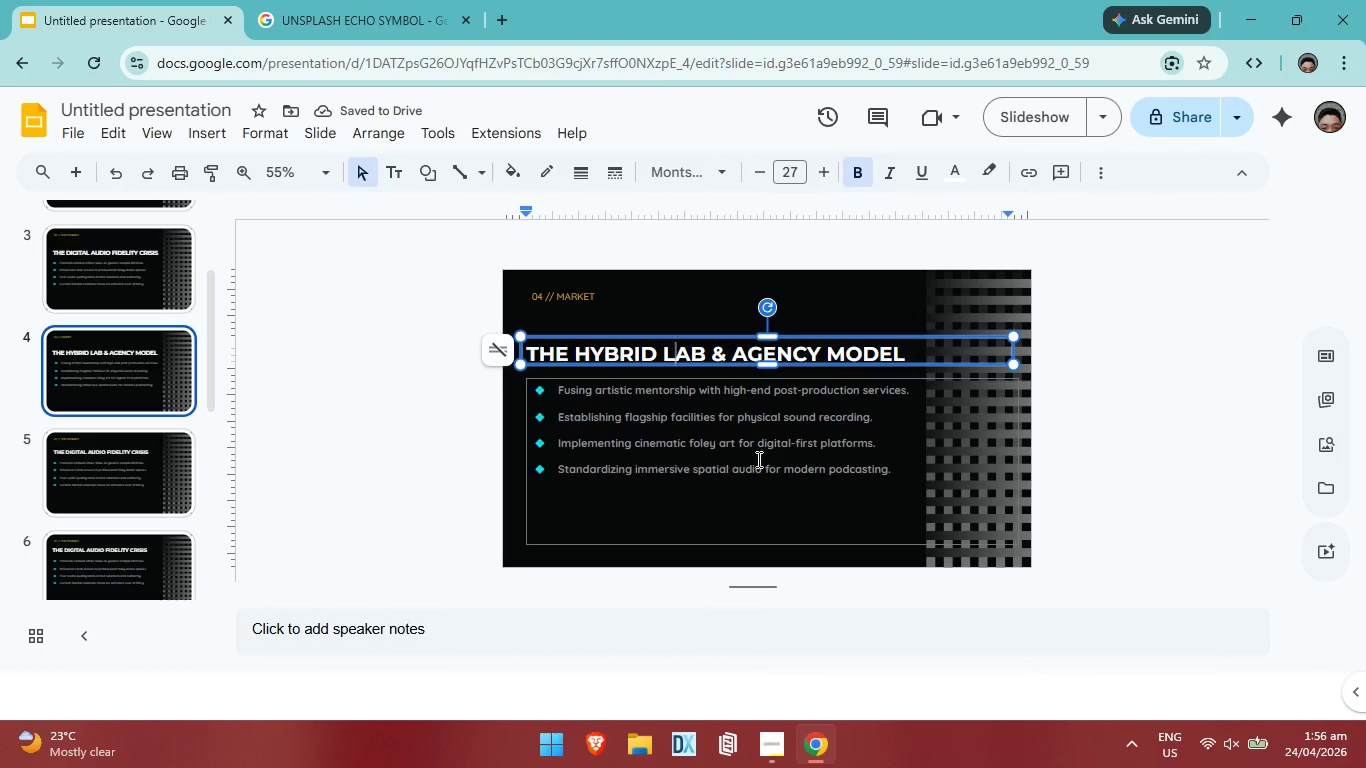 
left_click([911, 351])
 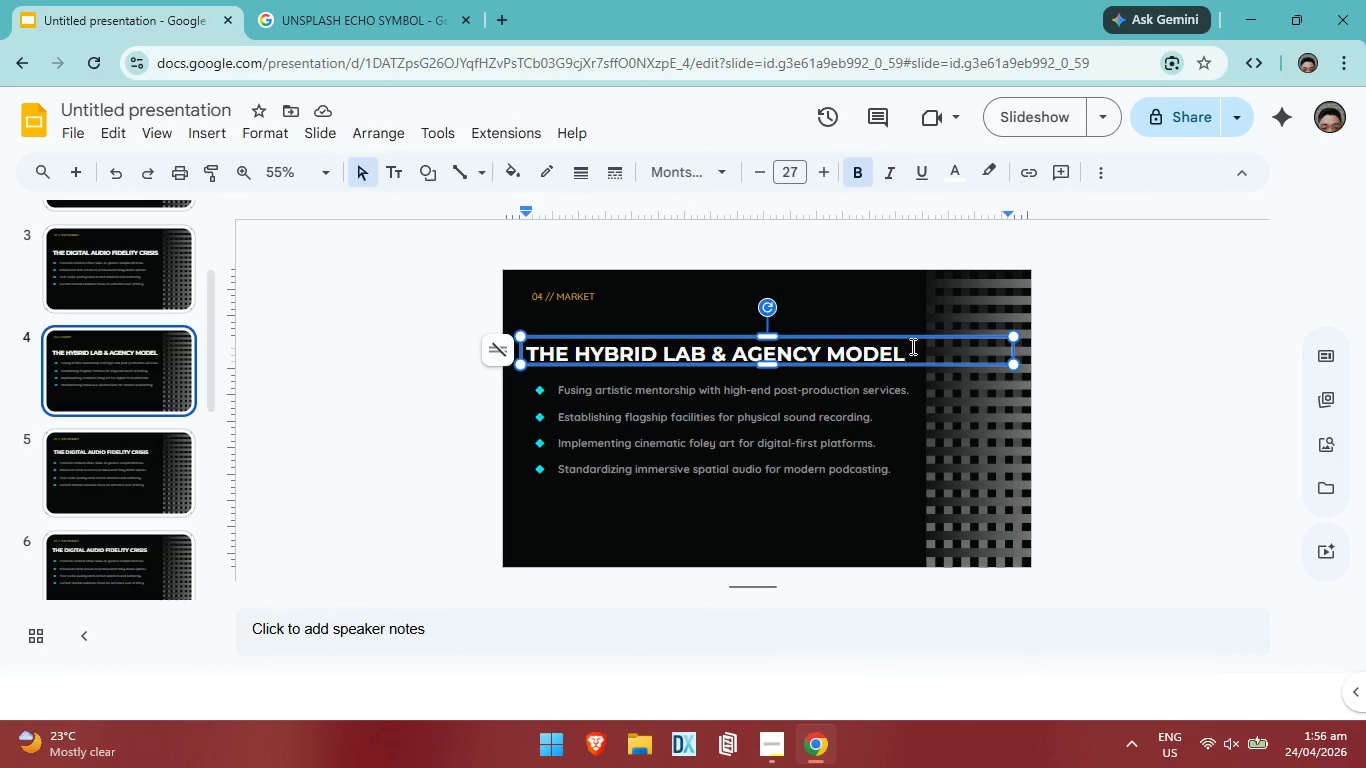 
hold_key(key=Backspace, duration=1.06)
 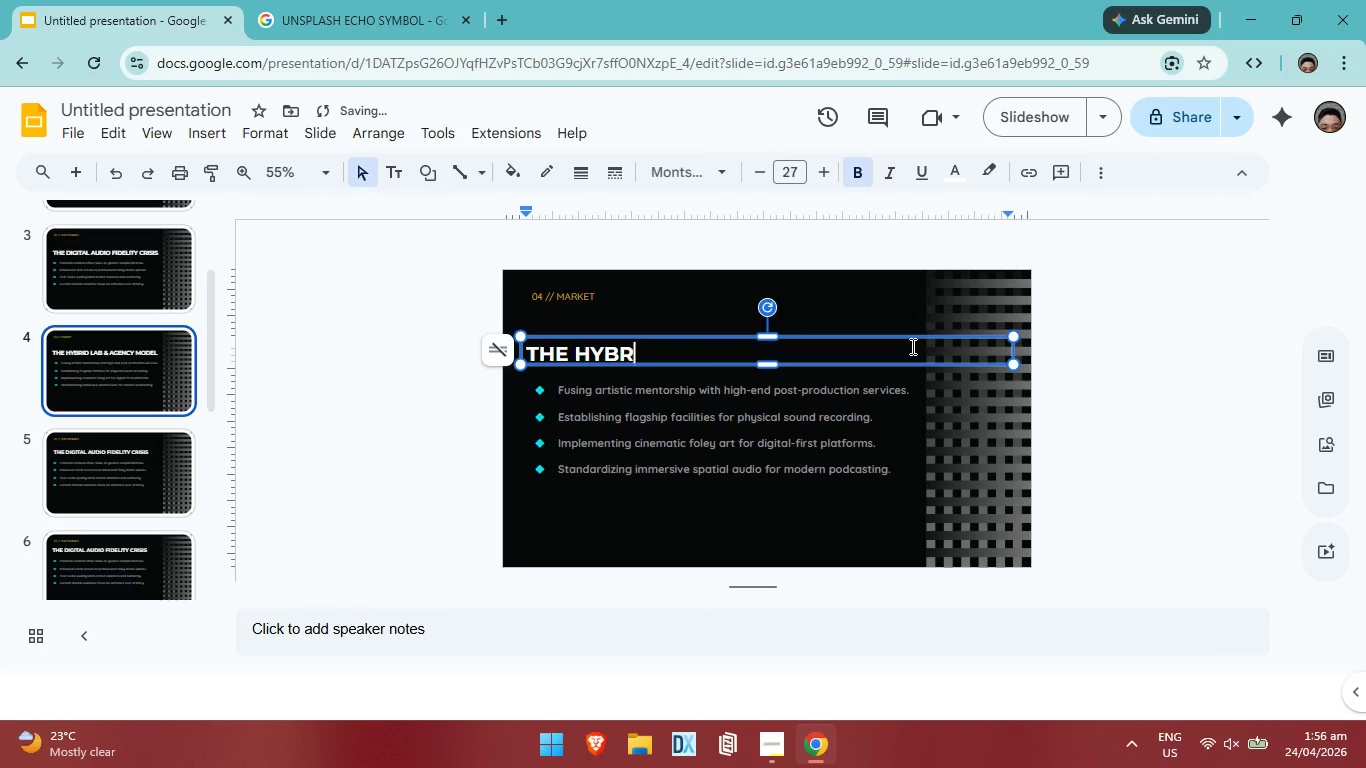 
key(Backspace)
key(Backspace)
key(Backspace)
key(Backspace)
key(Backspace)
type(250$ BILLION CREATOR ECONOMY)
 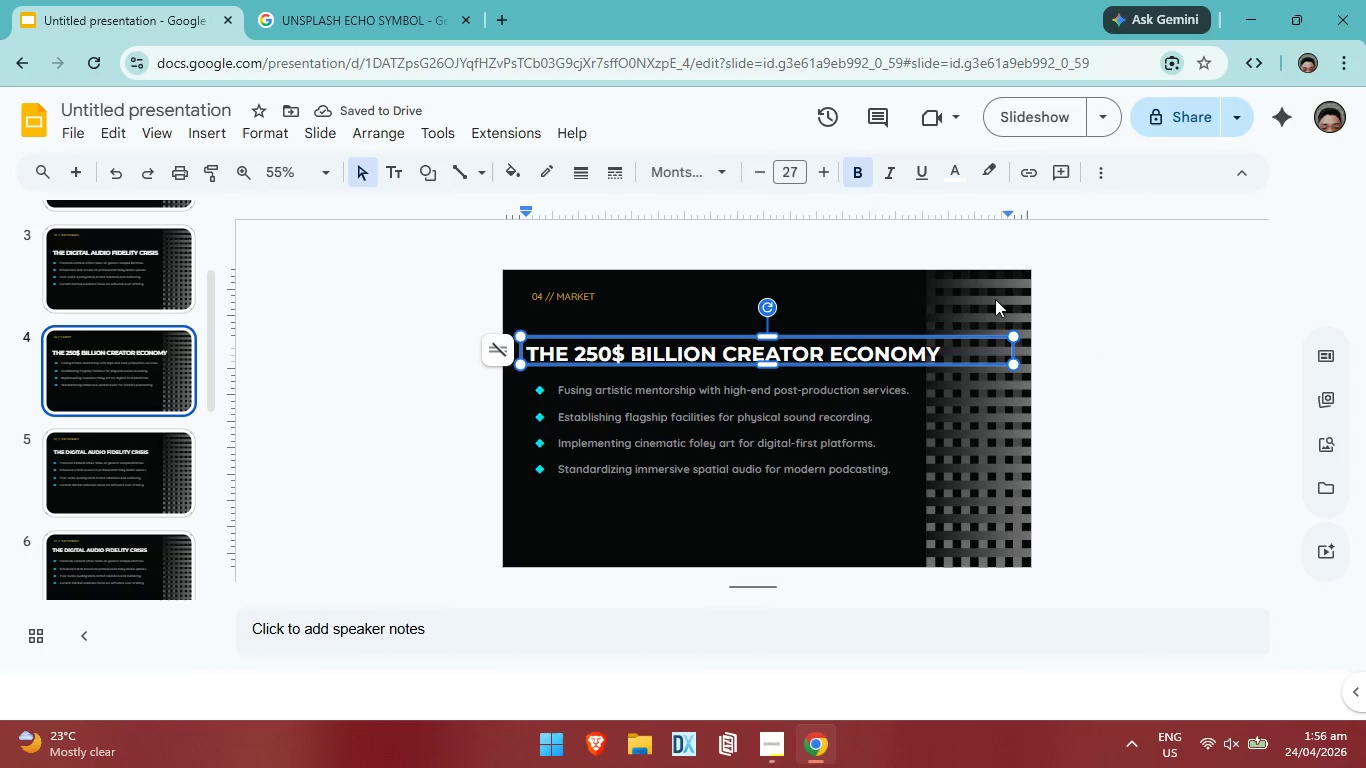 
key(Control+ControlLeft)
 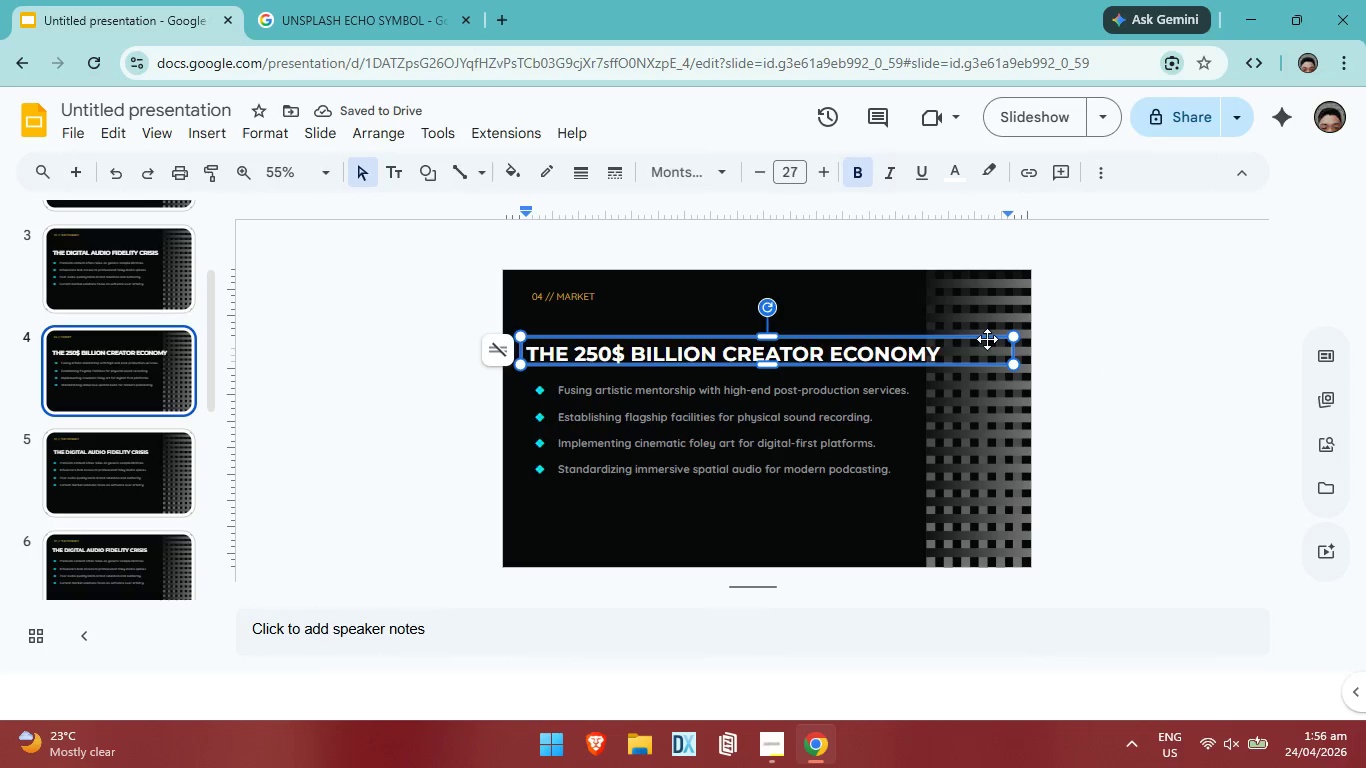 
key(Control+A)
 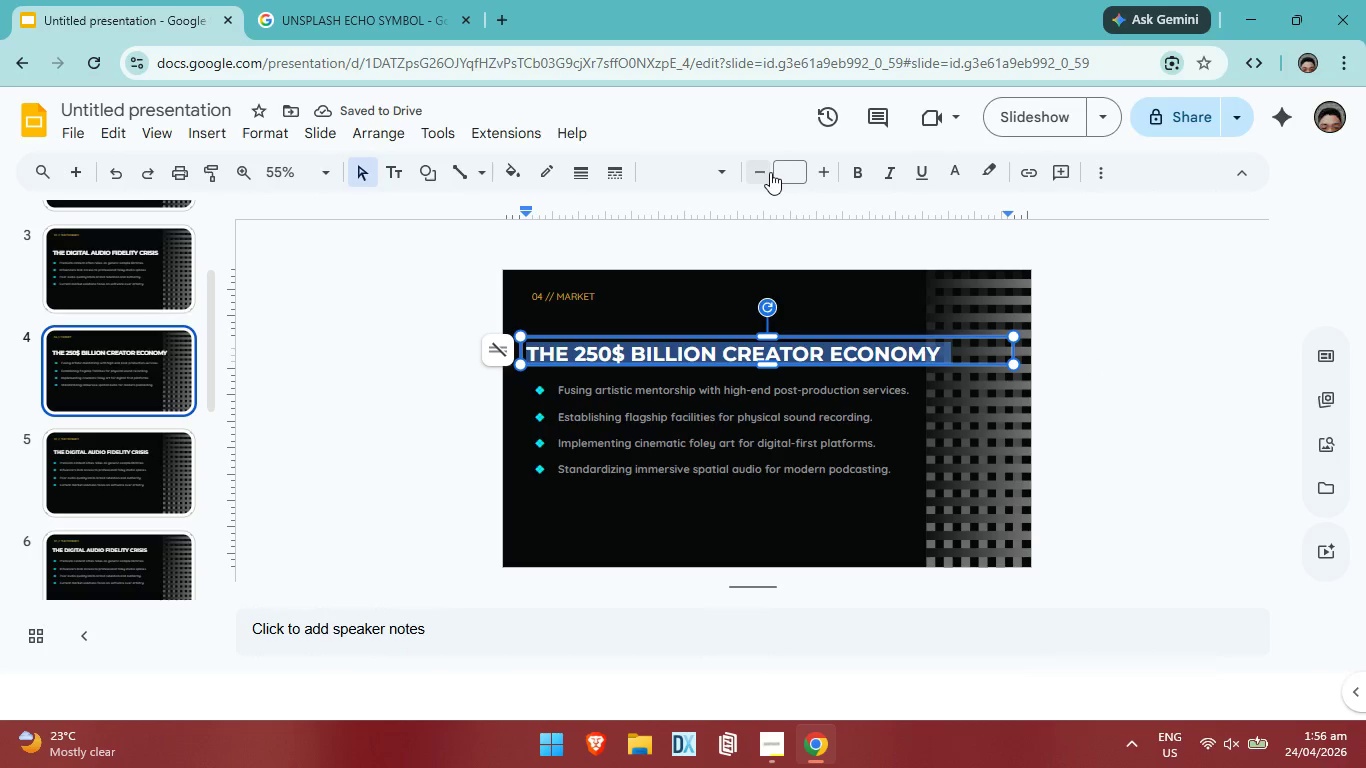 
left_click([769, 172])
 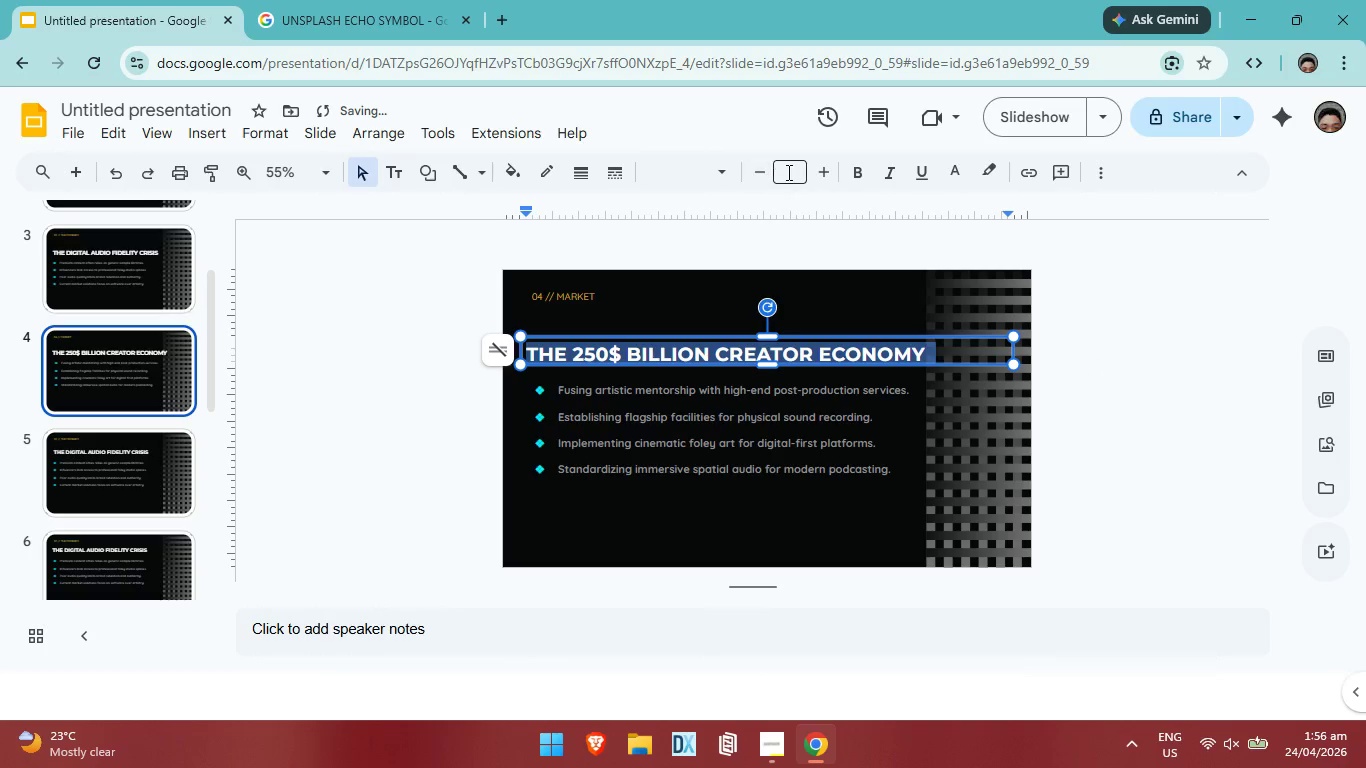 
left_click([827, 178])
 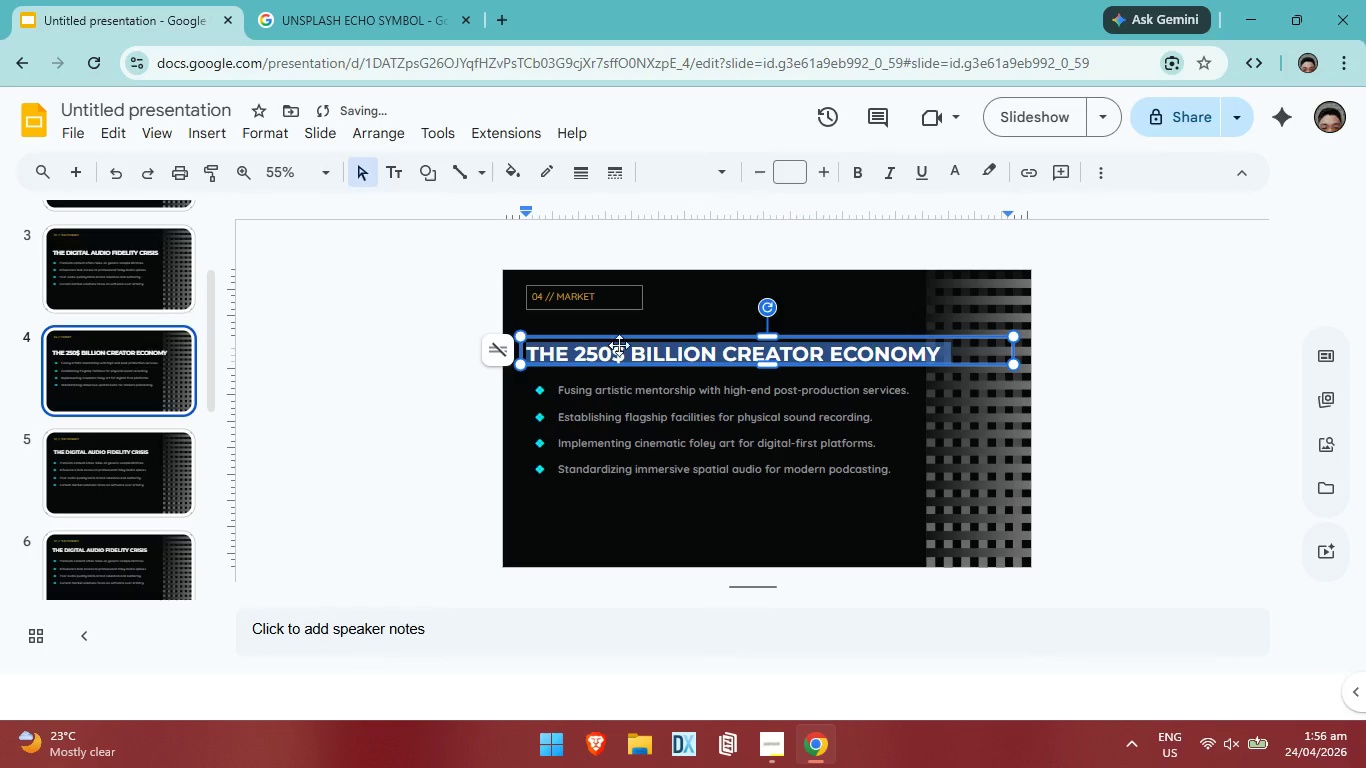 
left_click([577, 353])
 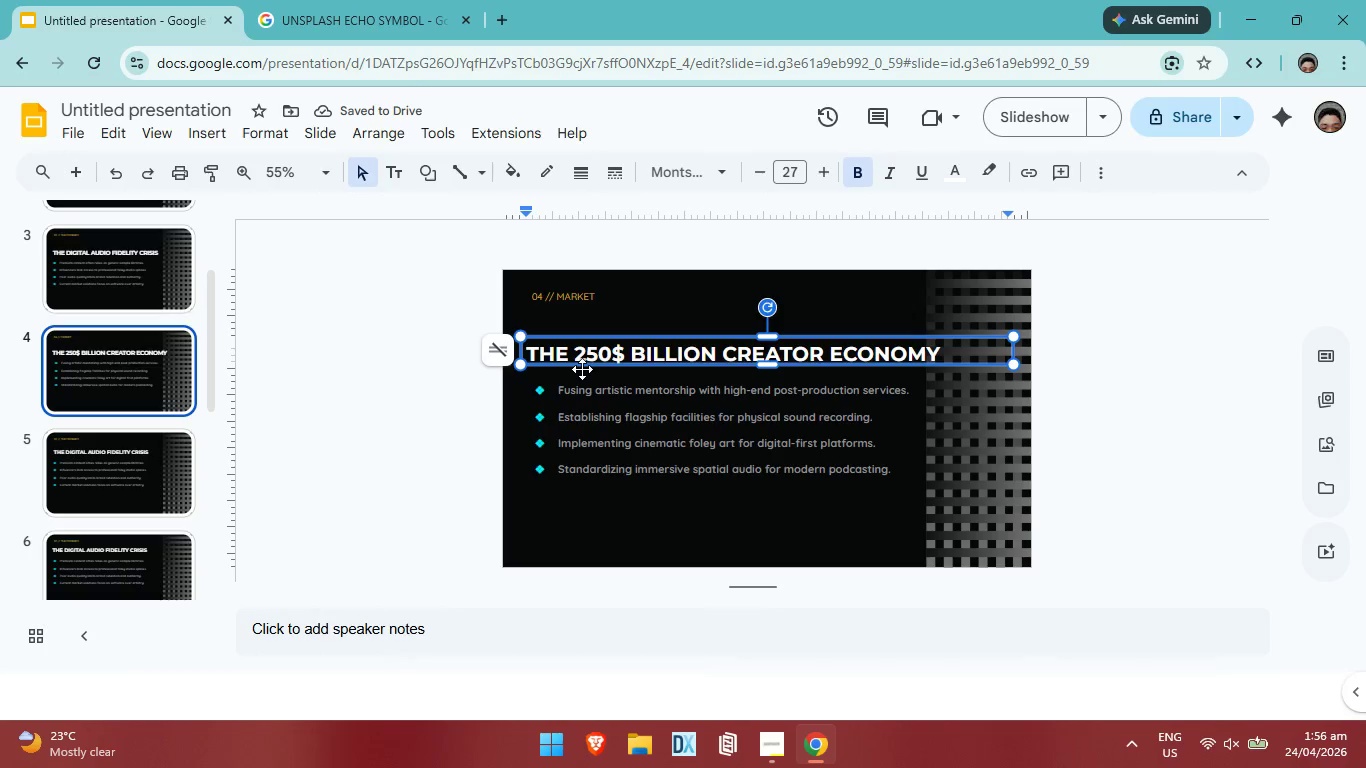 
key(Backspace)
 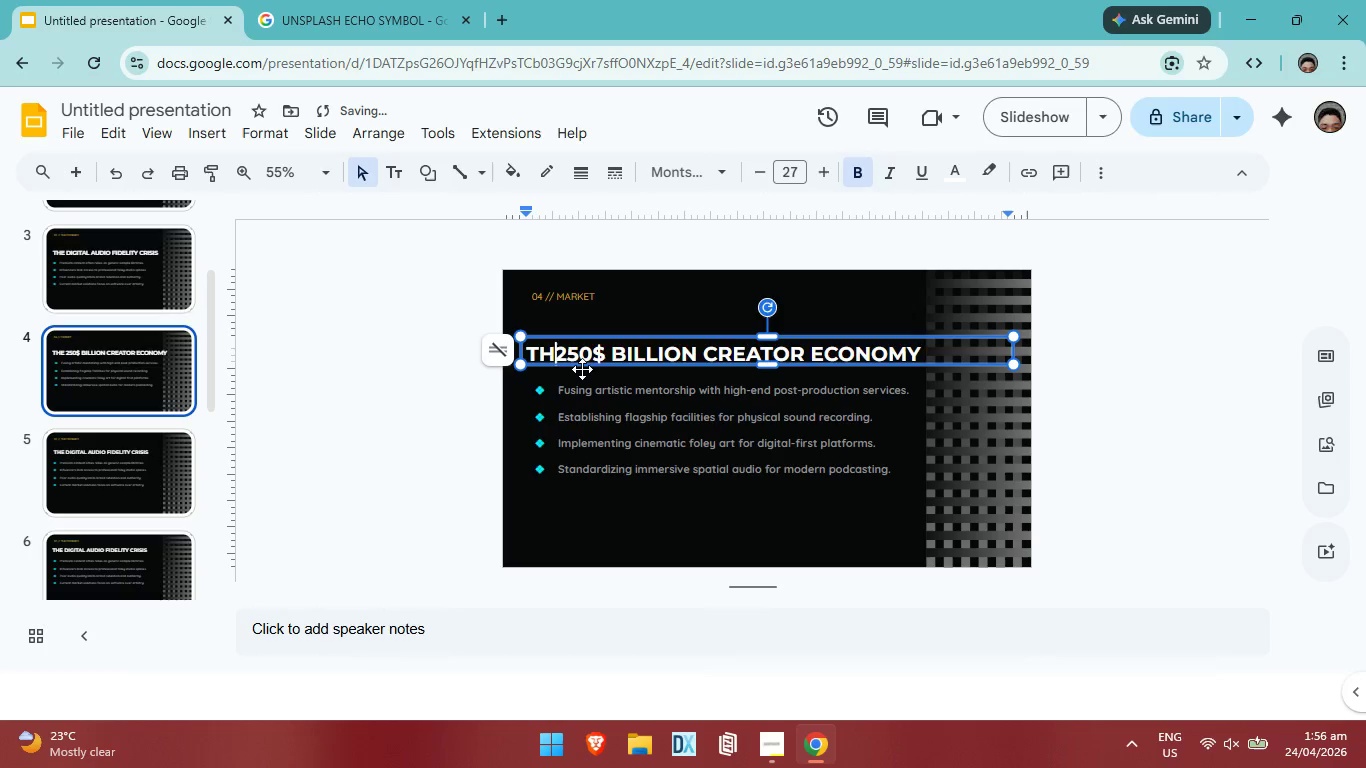 
key(Backspace)
 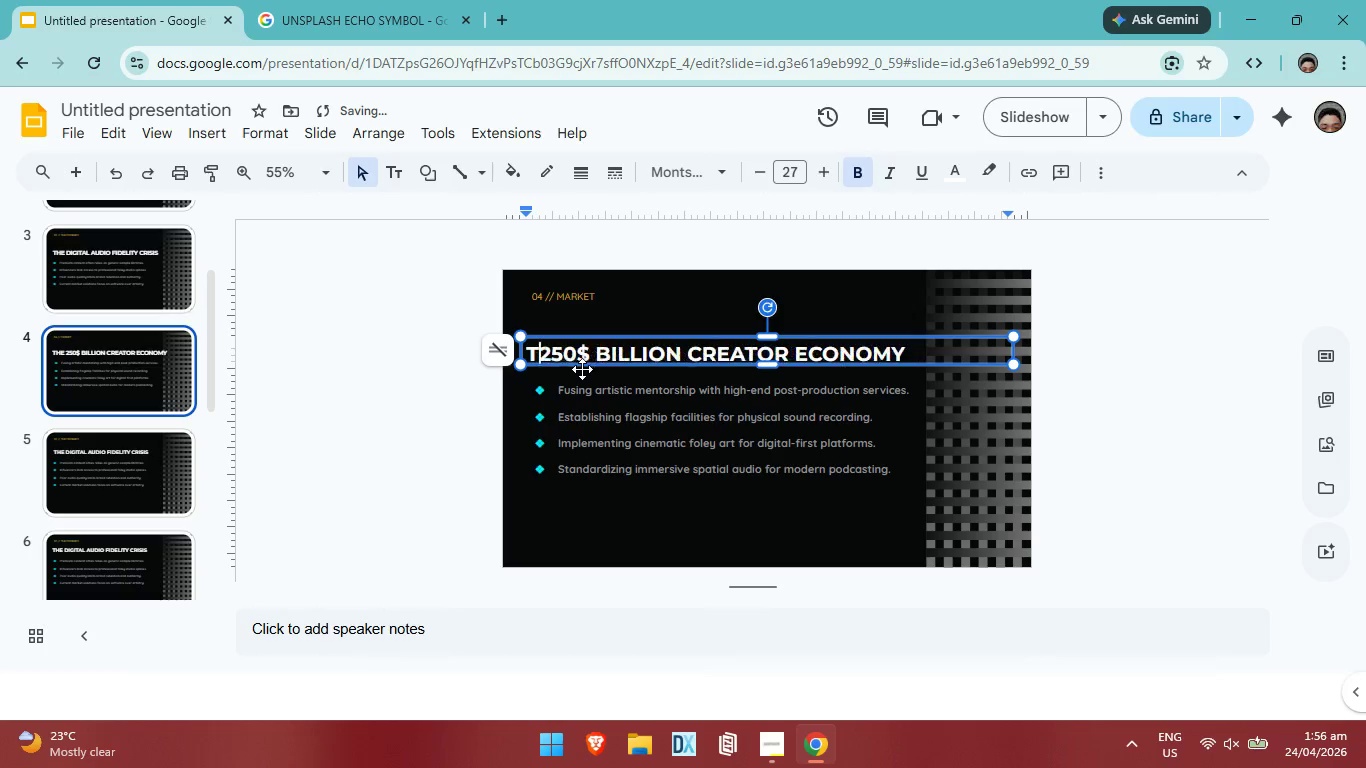 
key(Backspace)
 